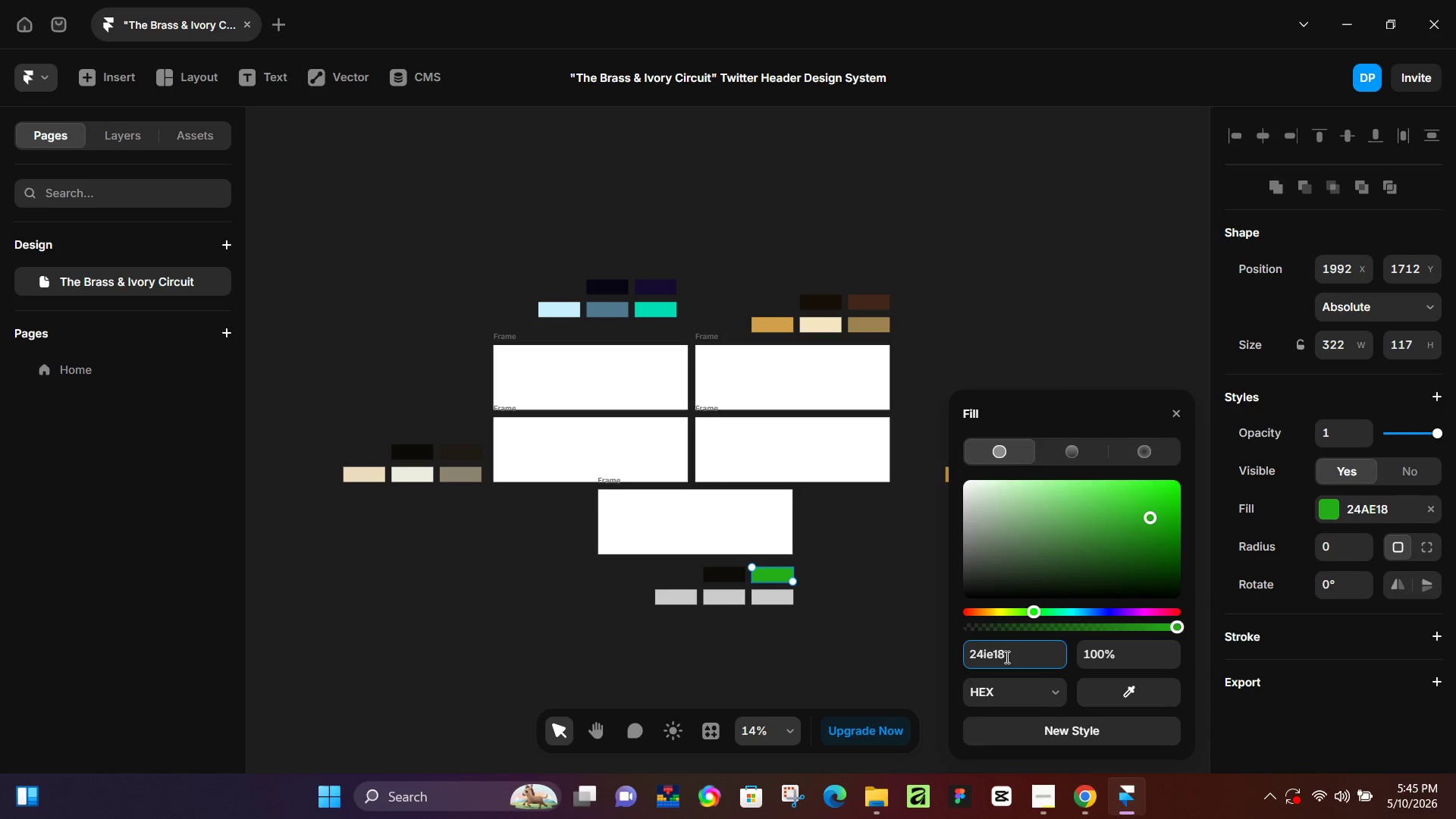 
key(Enter)
 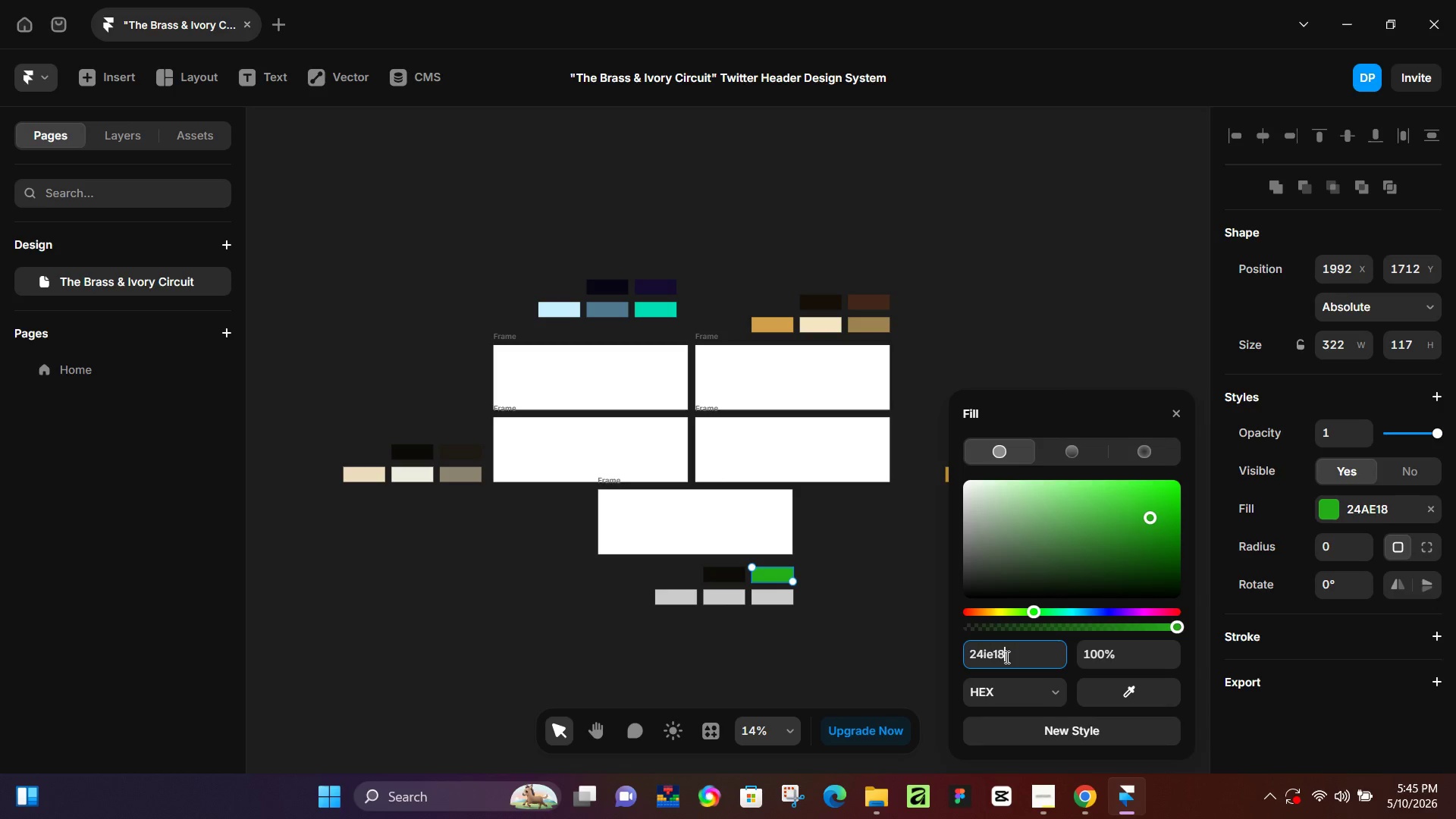 
key(Enter)
 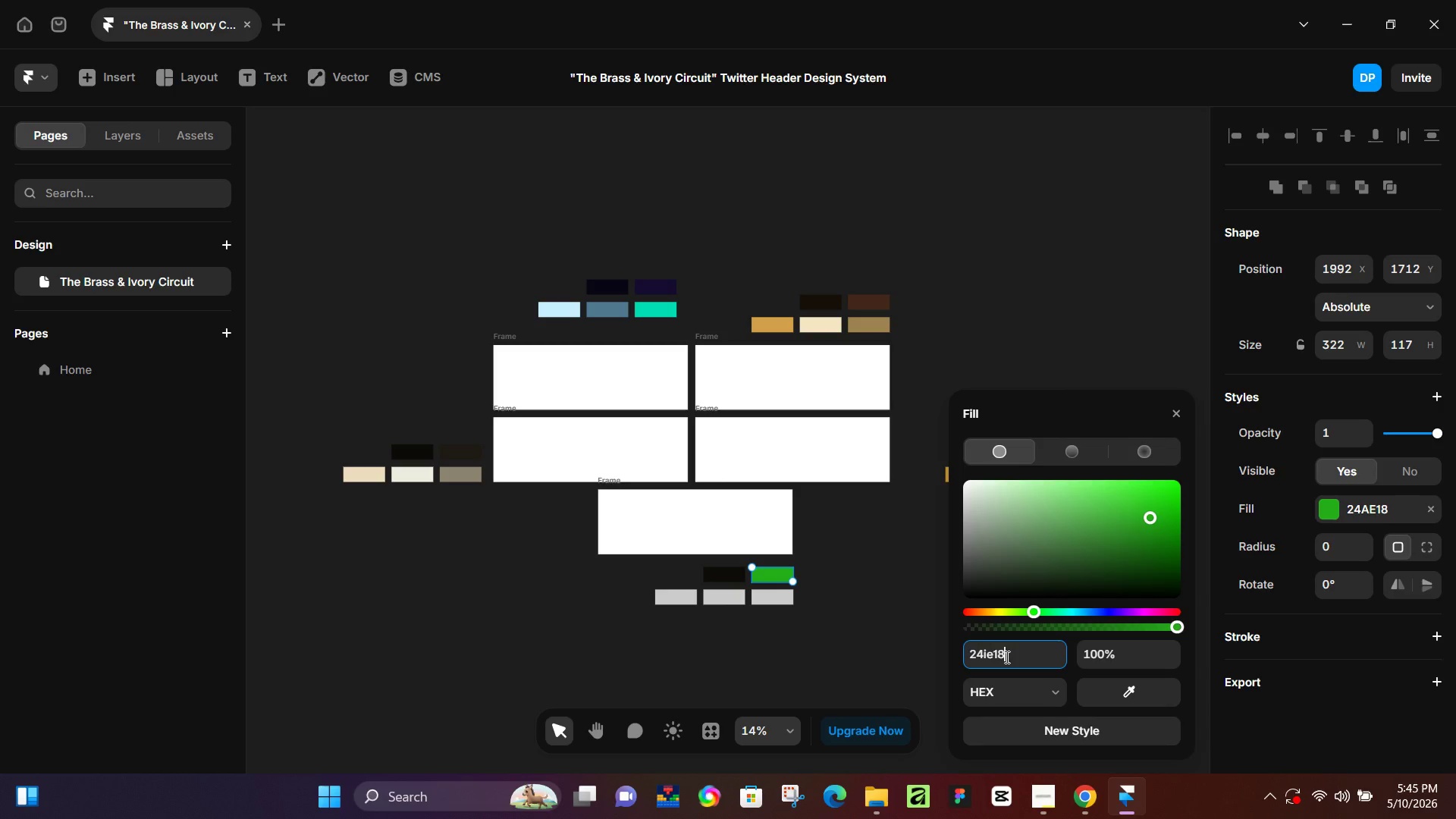 
key(Enter)
 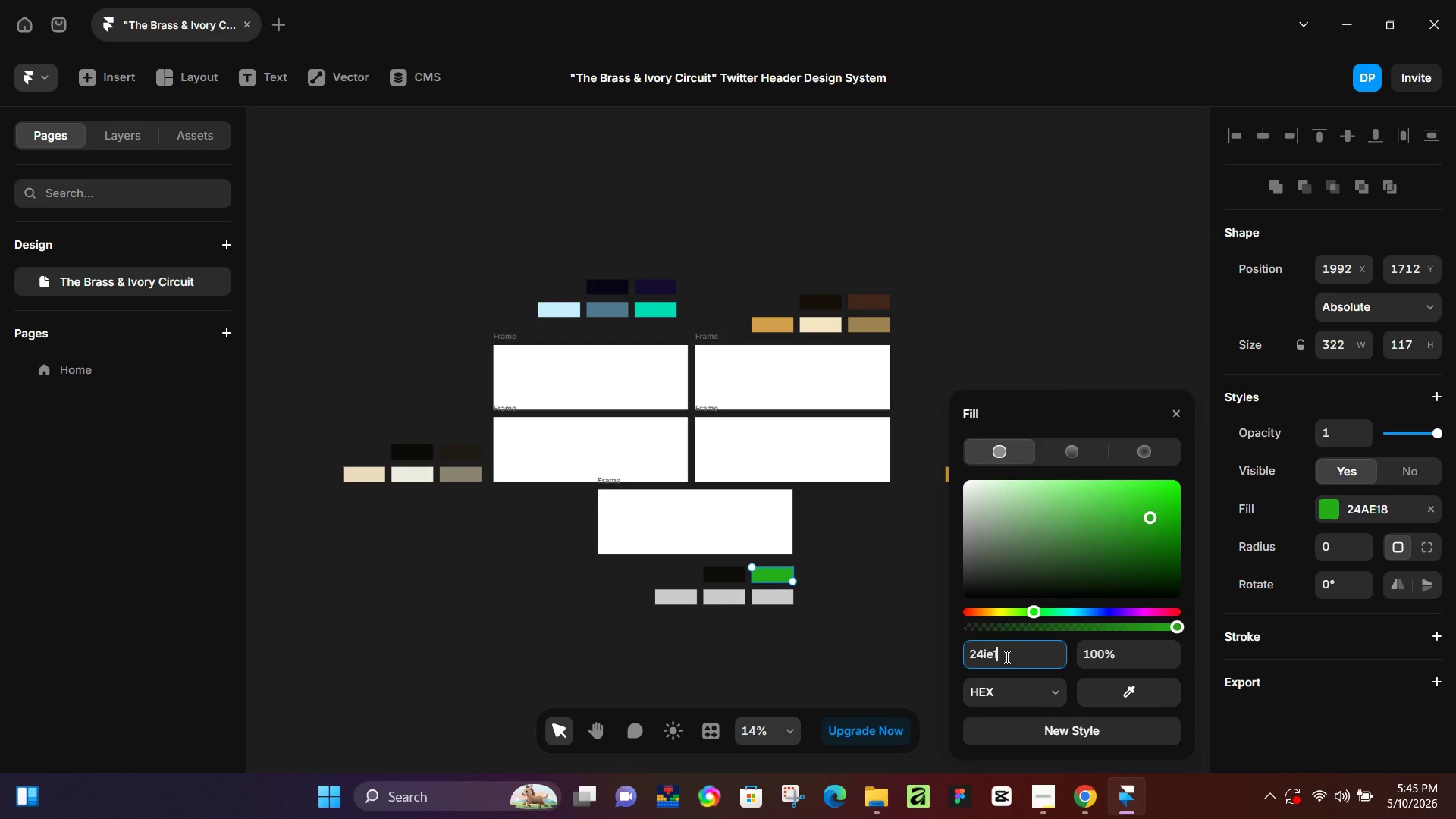 
key(Backspace)
 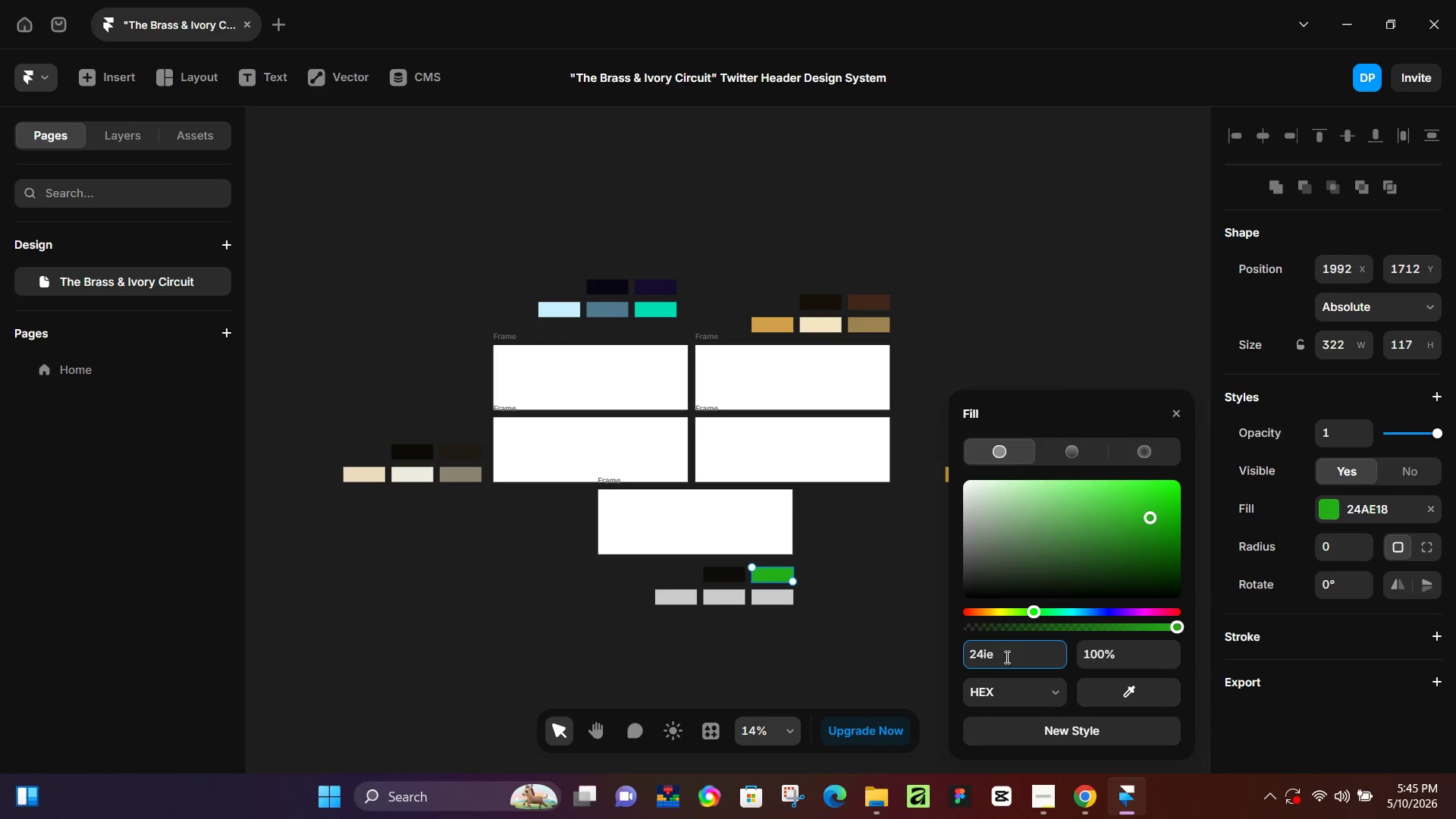 
key(Backspace)
 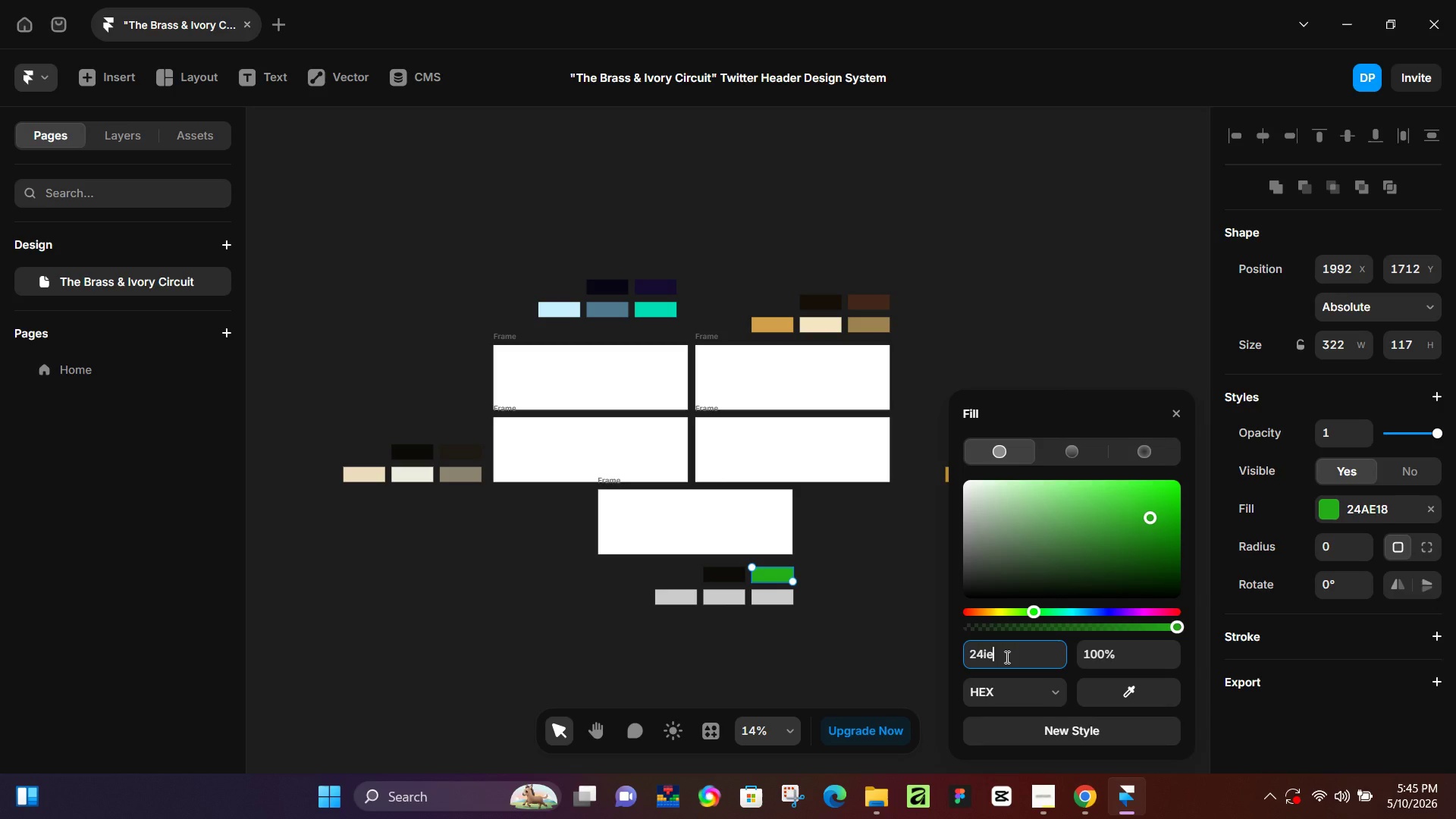 
wait(6.44)
 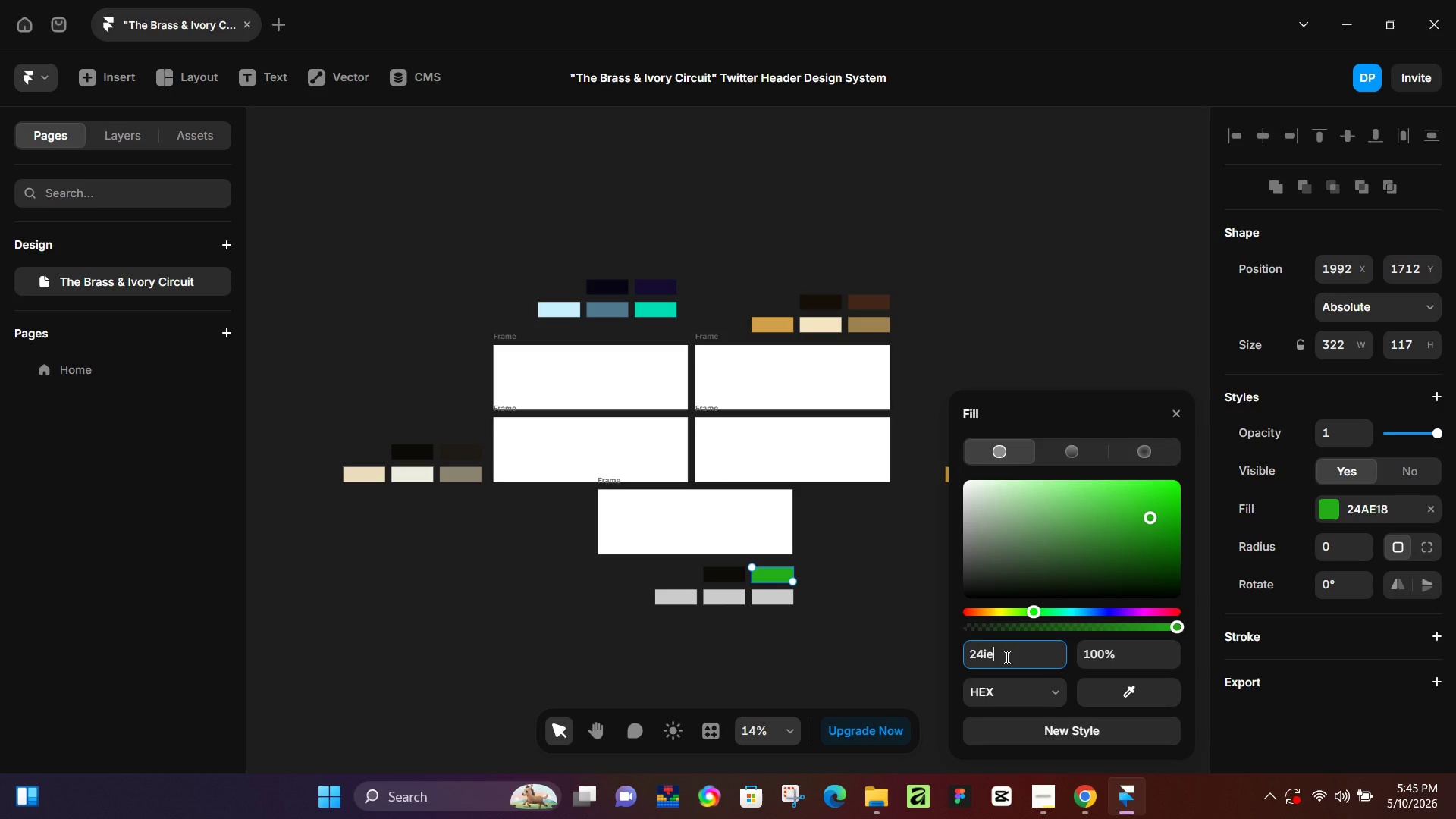 
type(i8)
 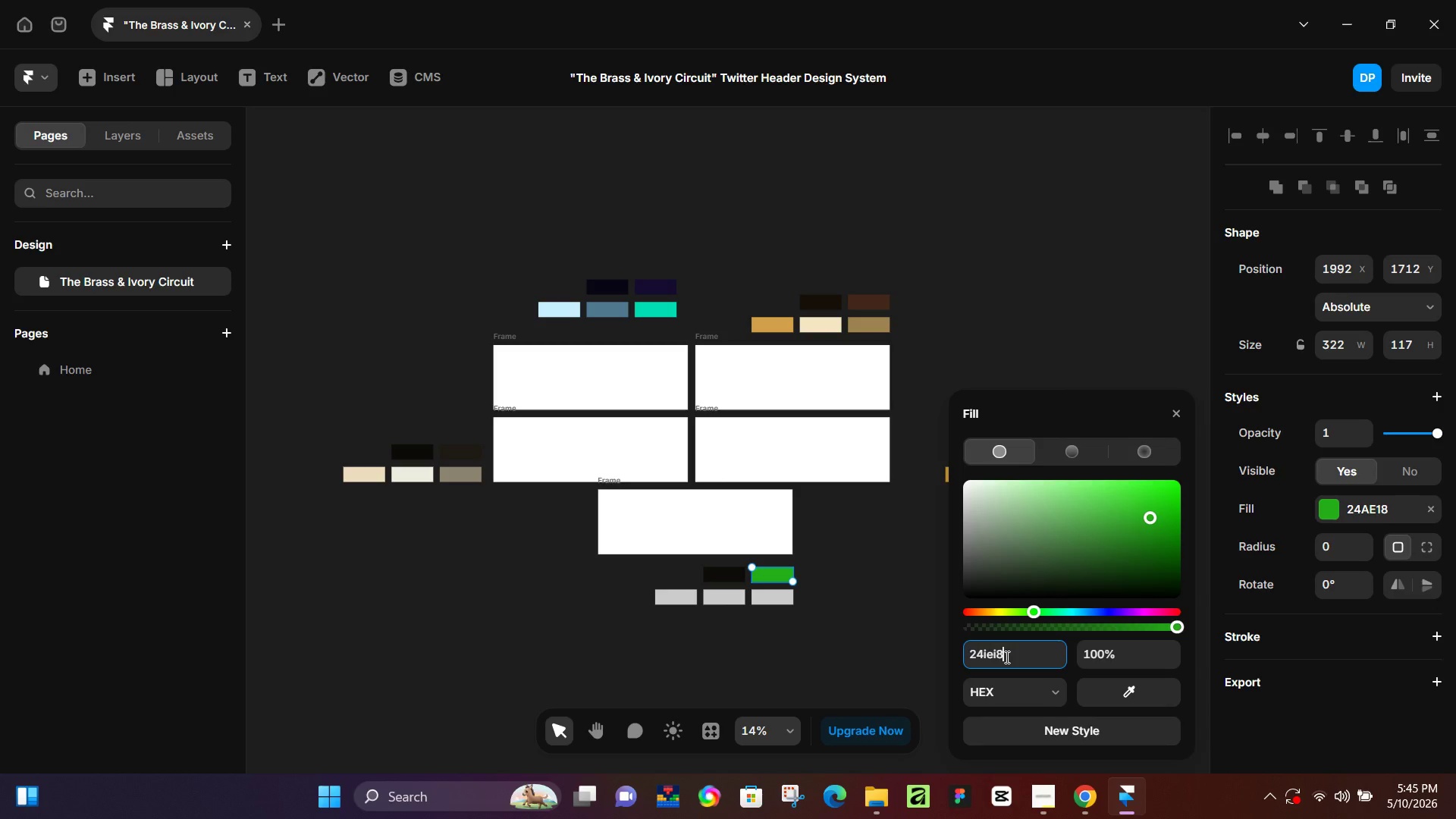 
key(Enter)
 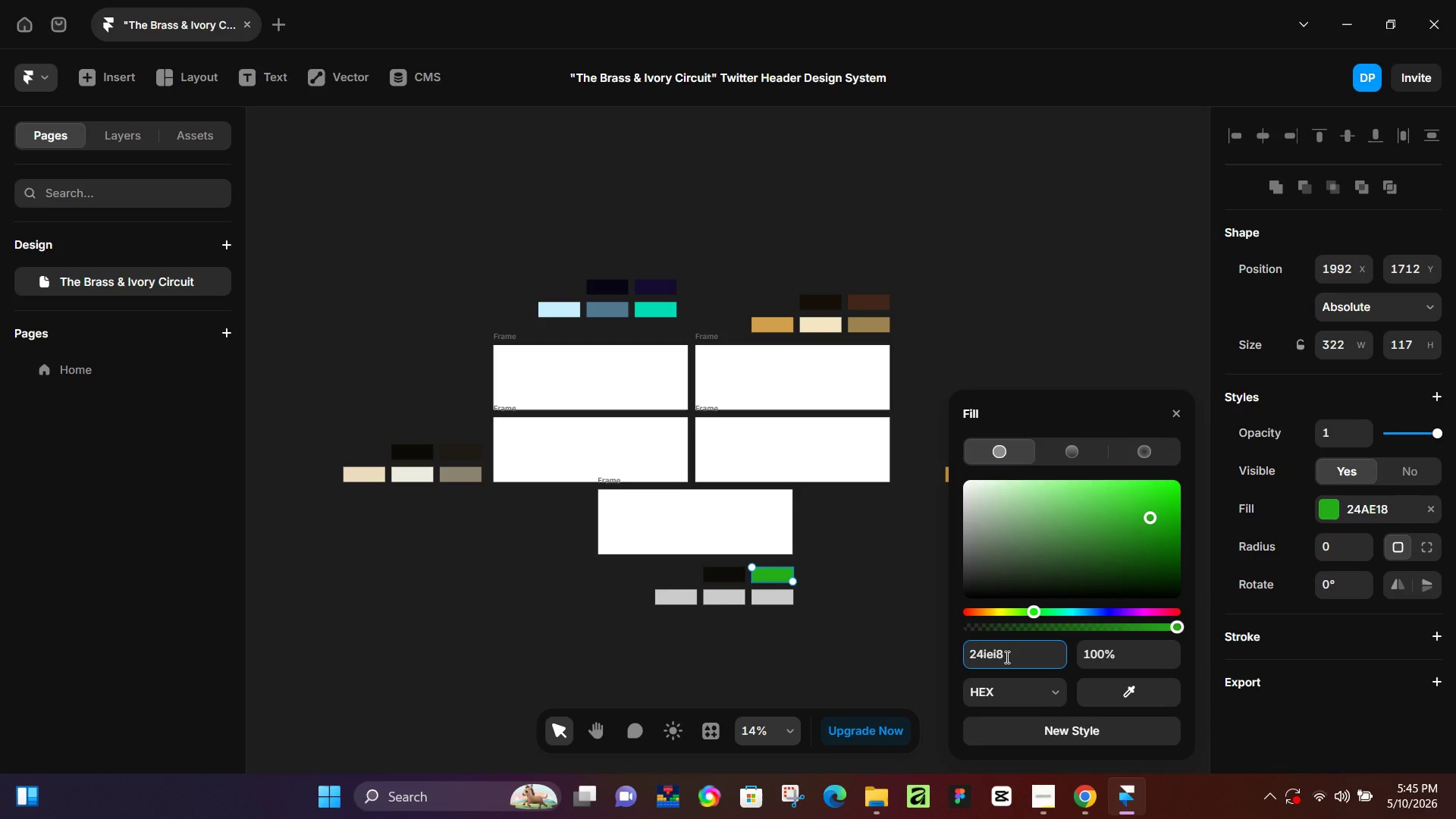 
key(Enter)
 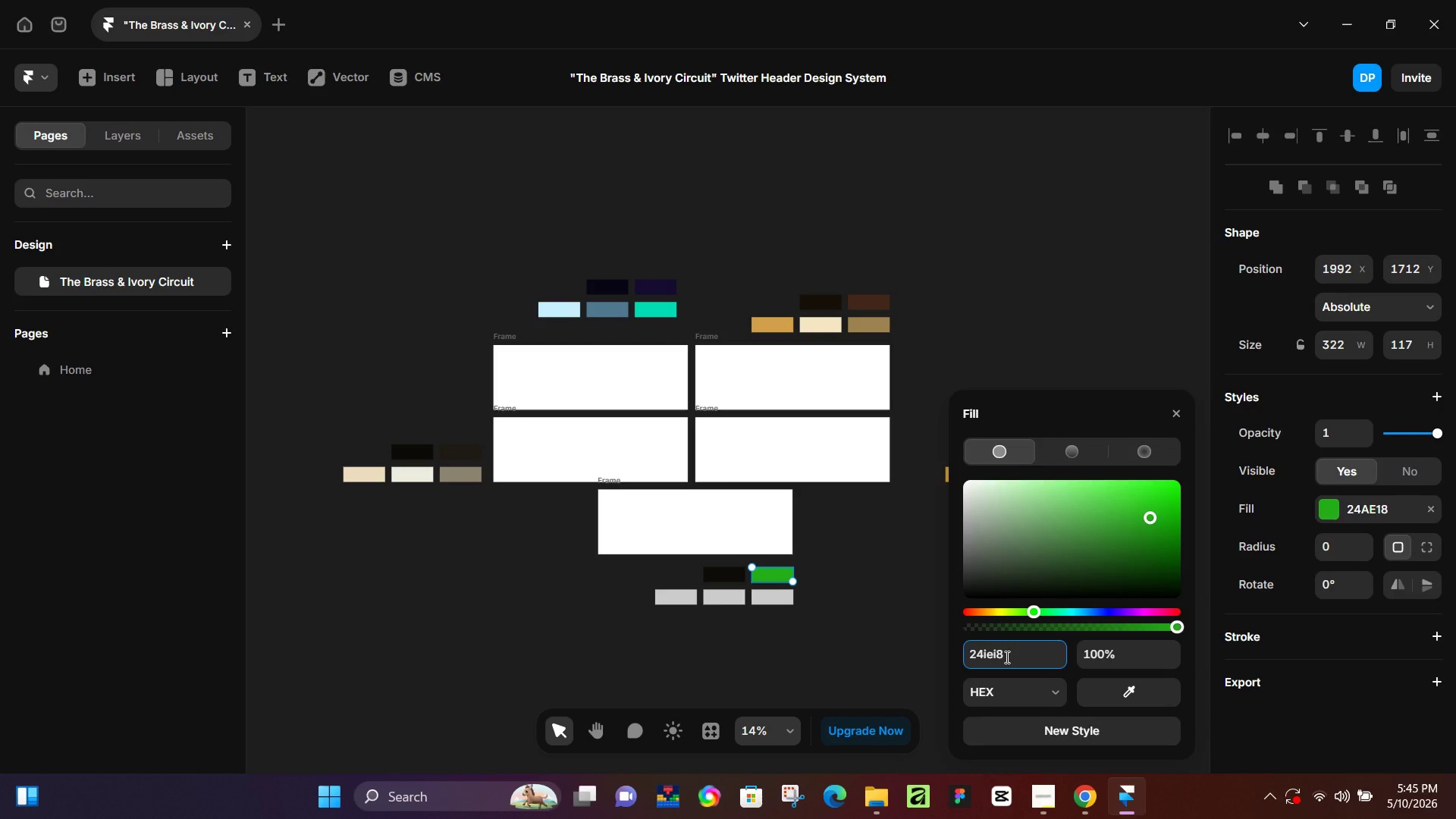 
key(Enter)
 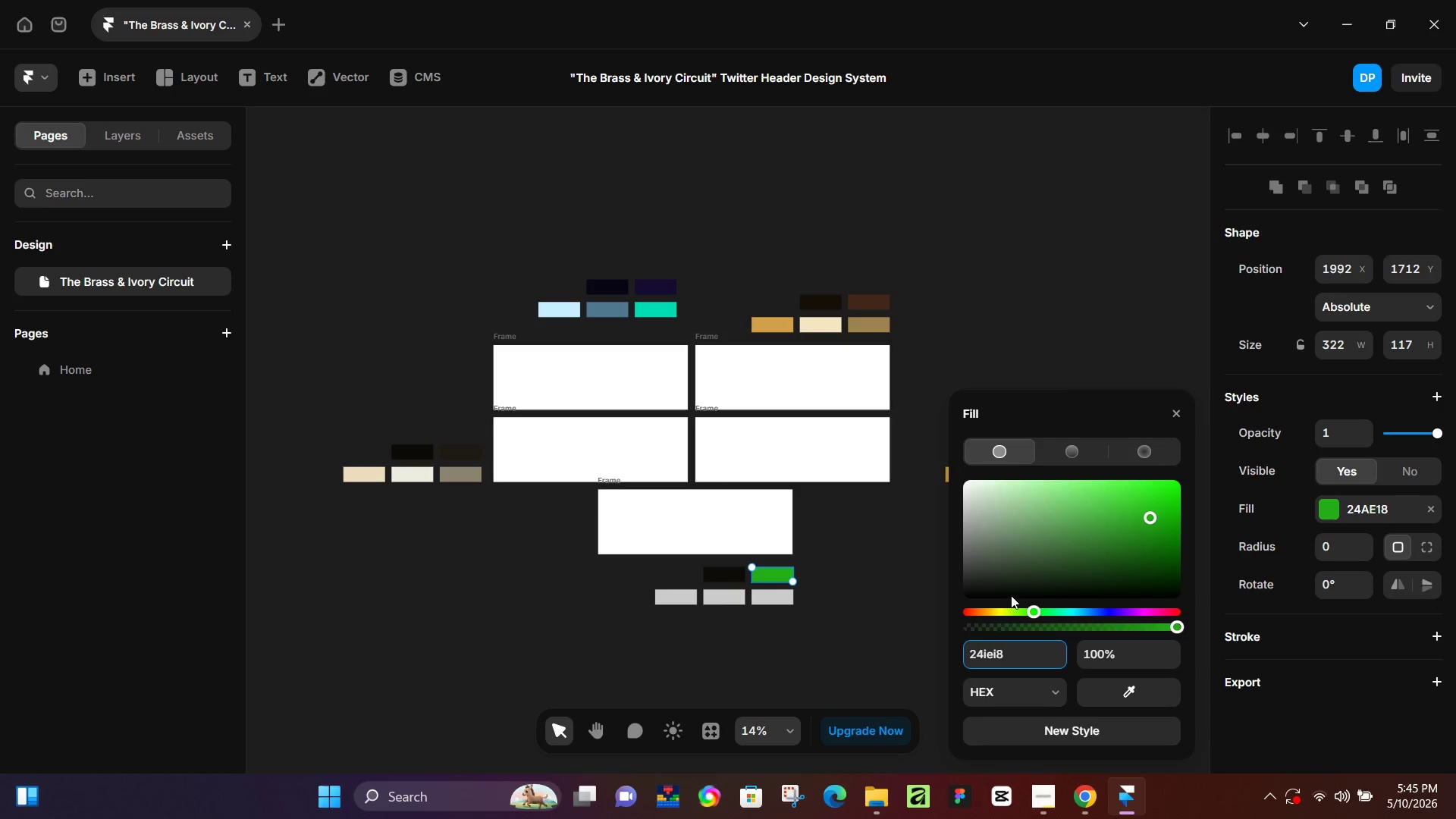 
left_click([1025, 546])
 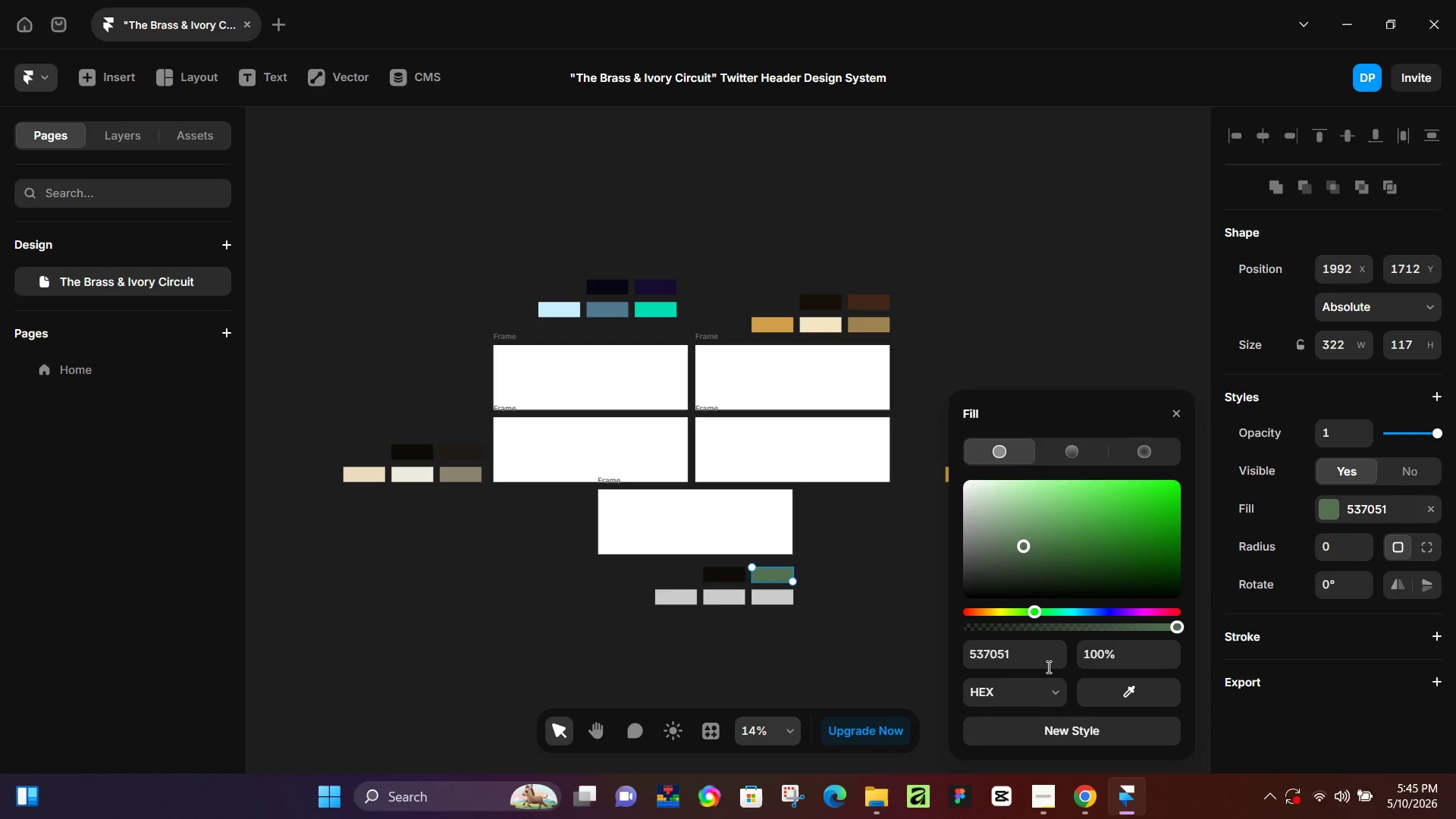 
left_click([1013, 661])
 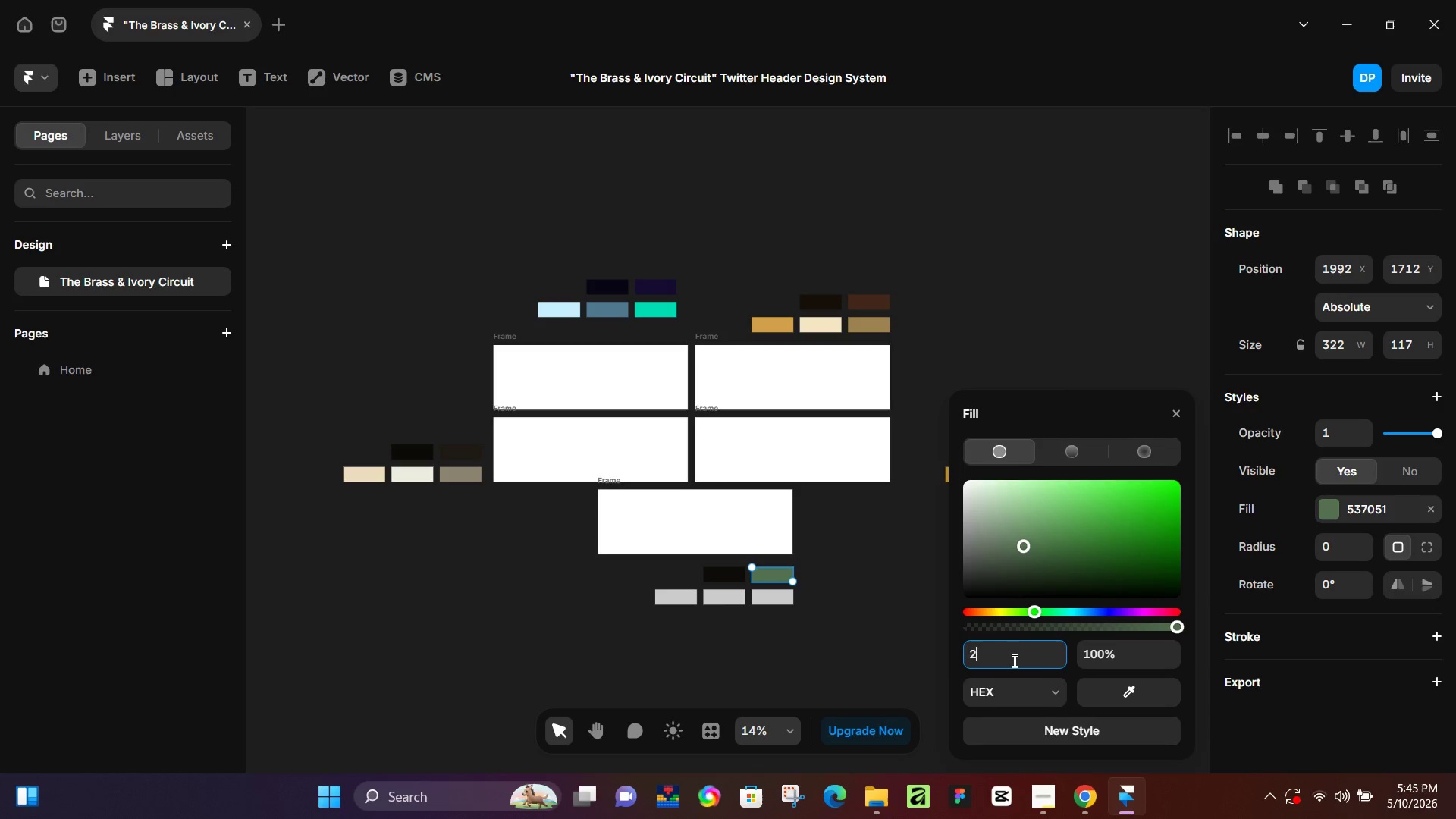 
type(241)
key(Backspace)
type(i1)
key(Backspace)
type(e18)
 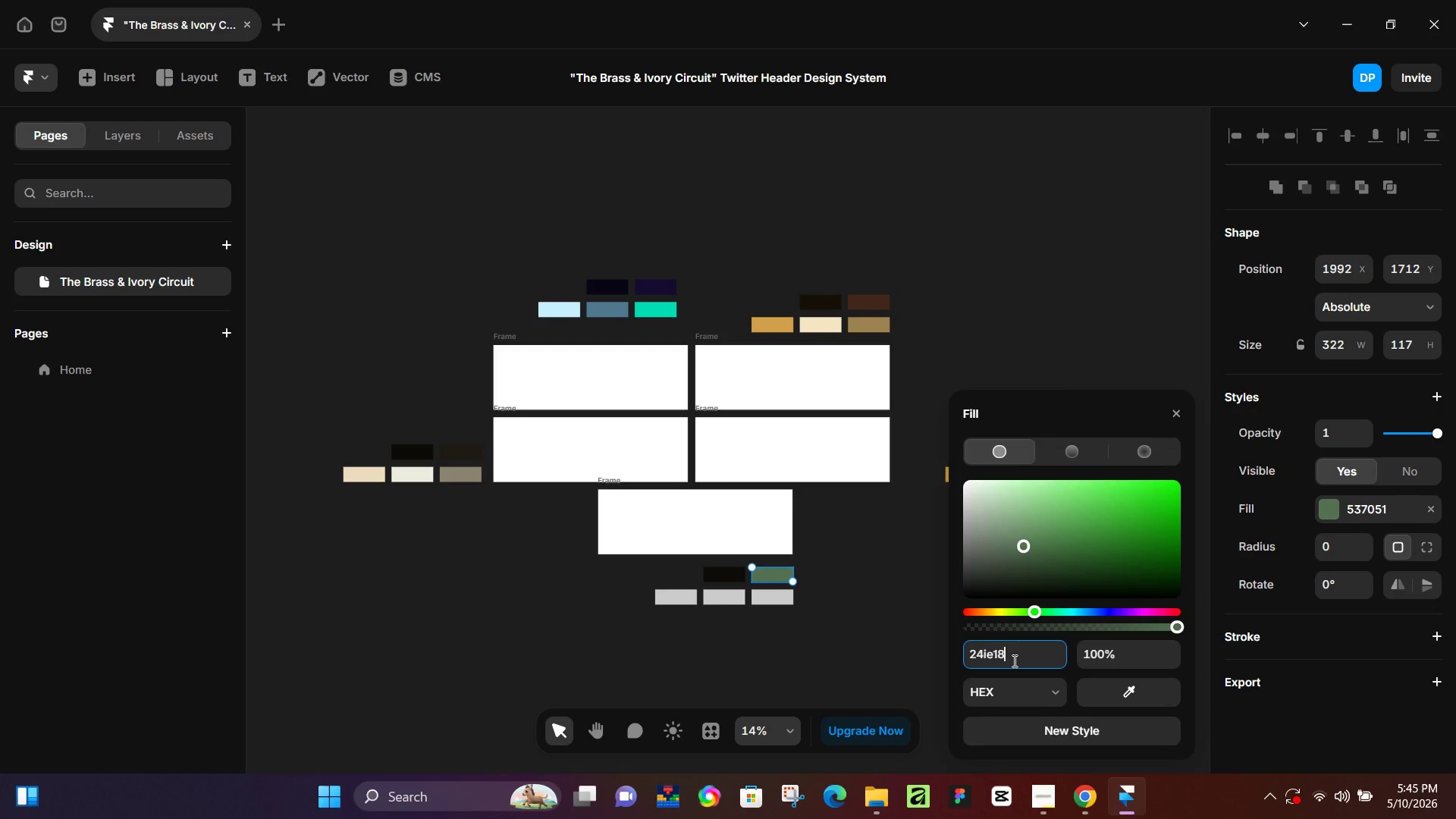 
key(Enter)
 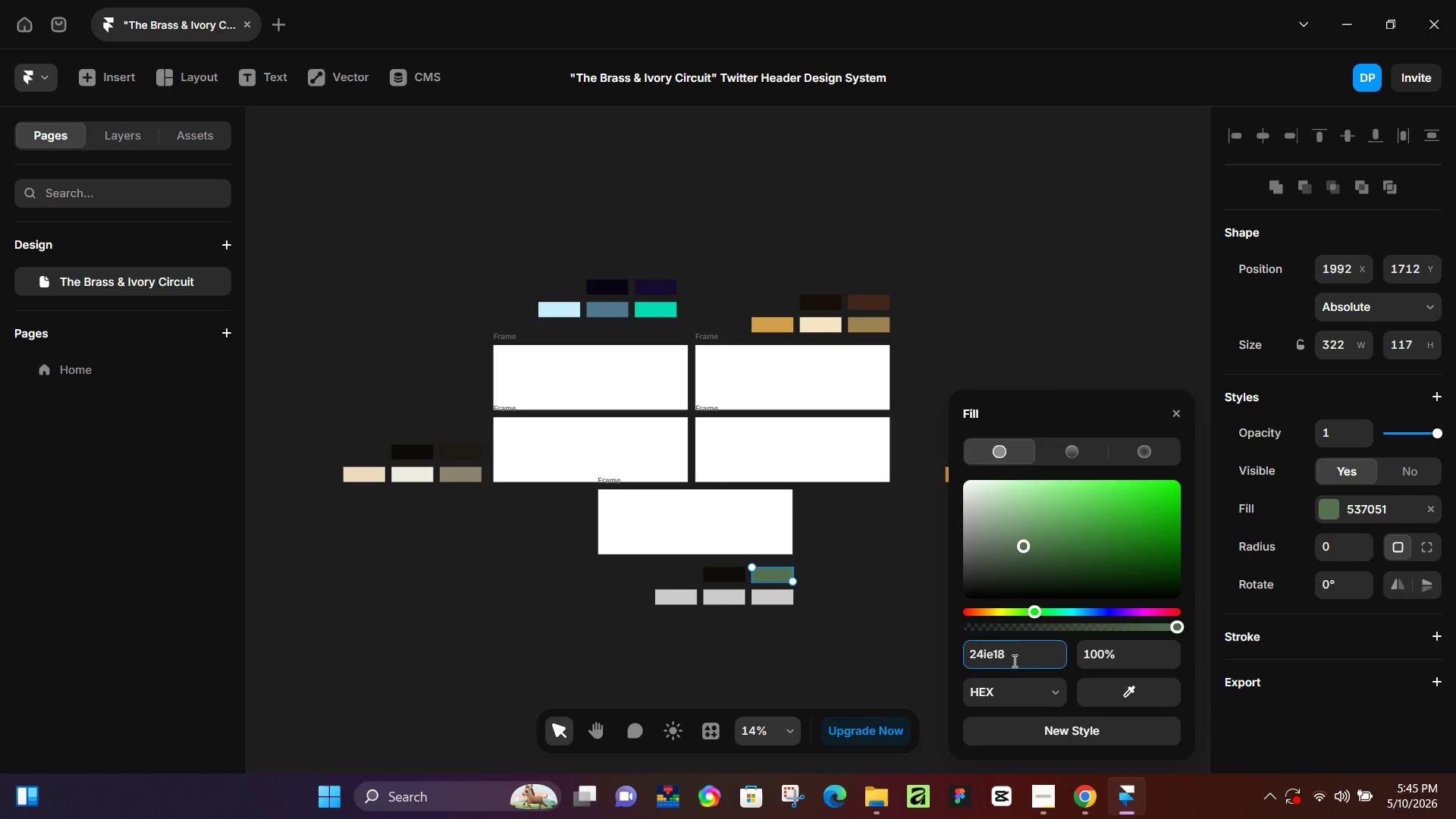 
key(Enter)
 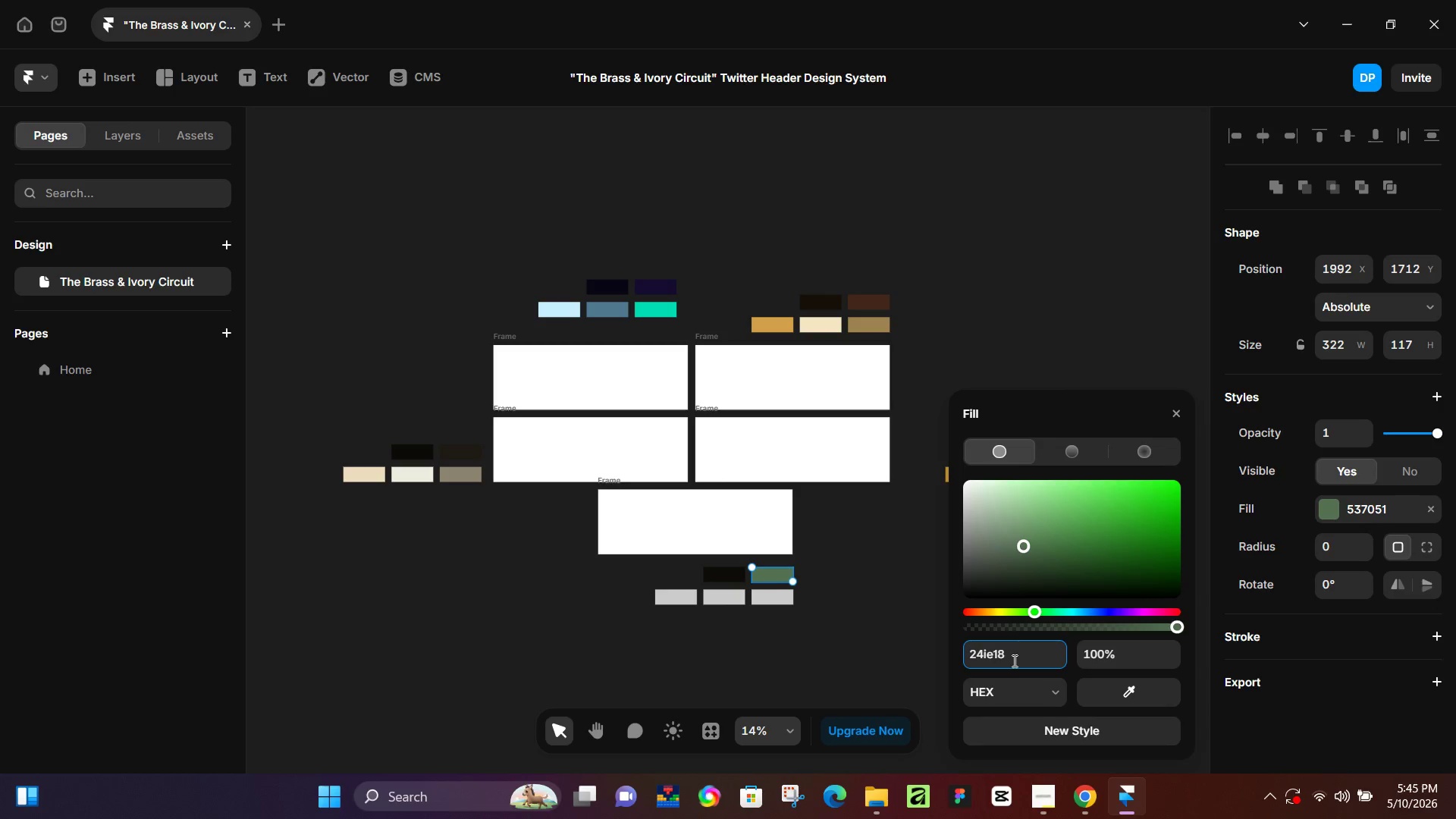 
key(Enter)
 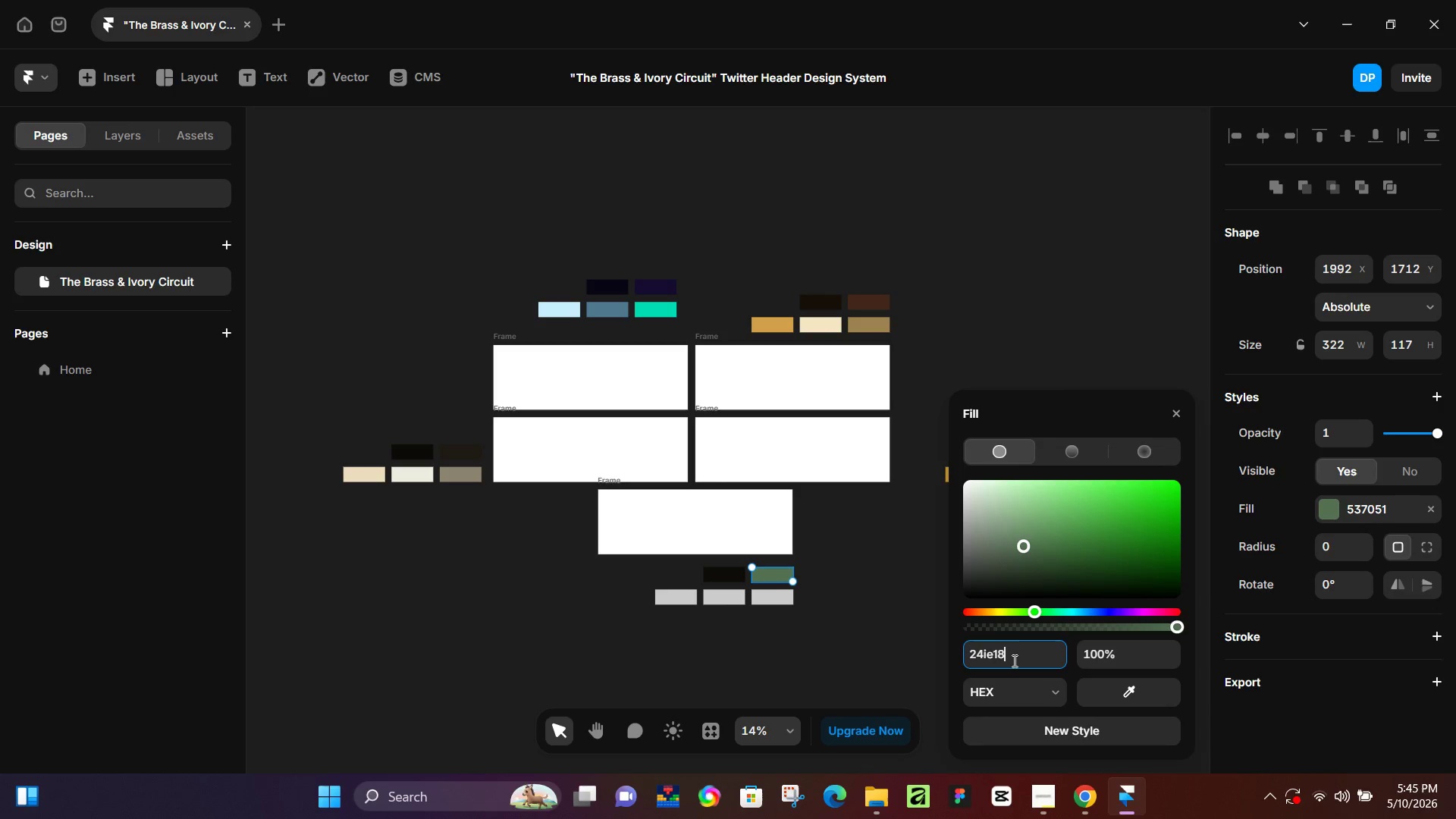 
key(Enter)
 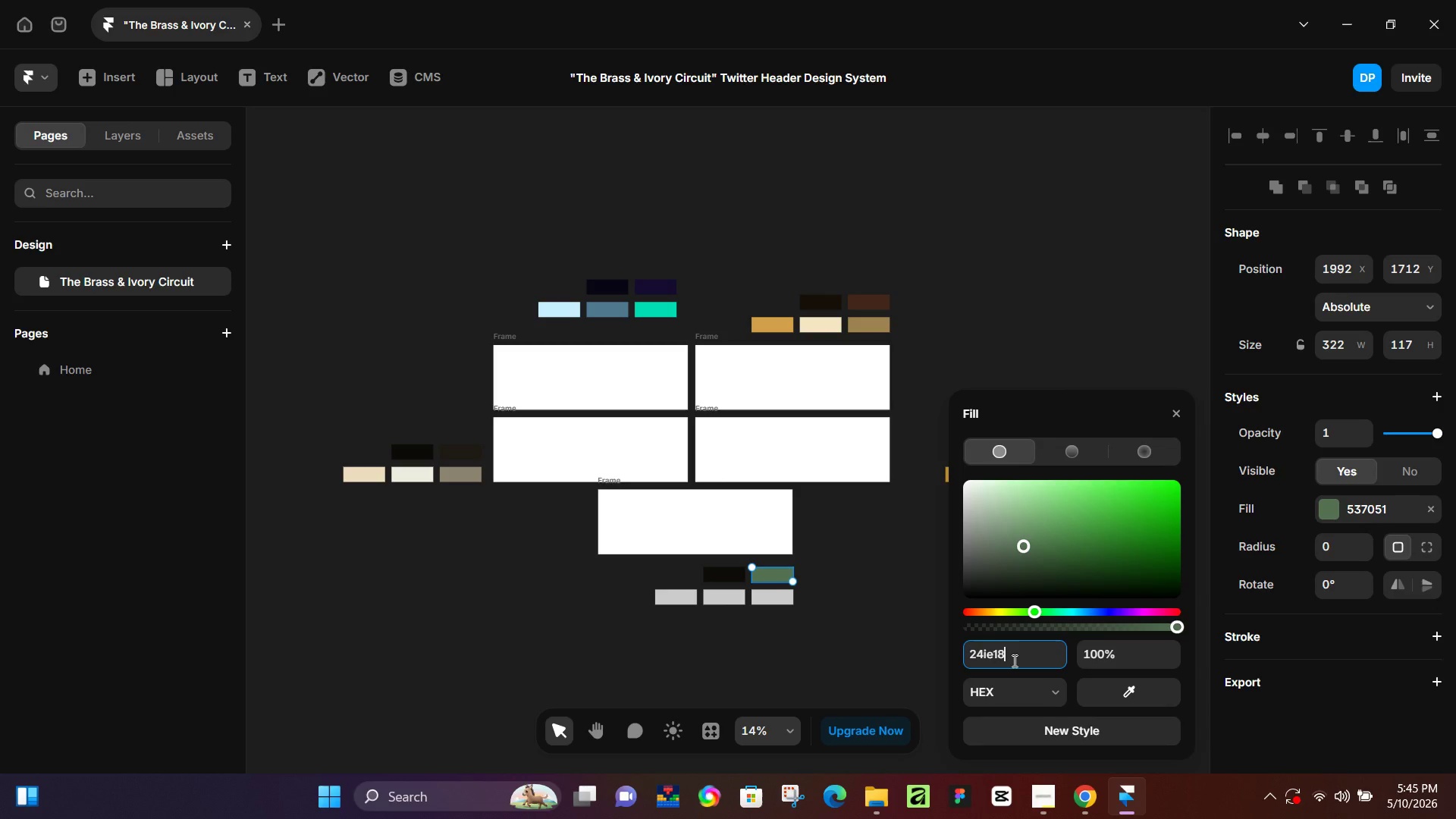 
key(Enter)
 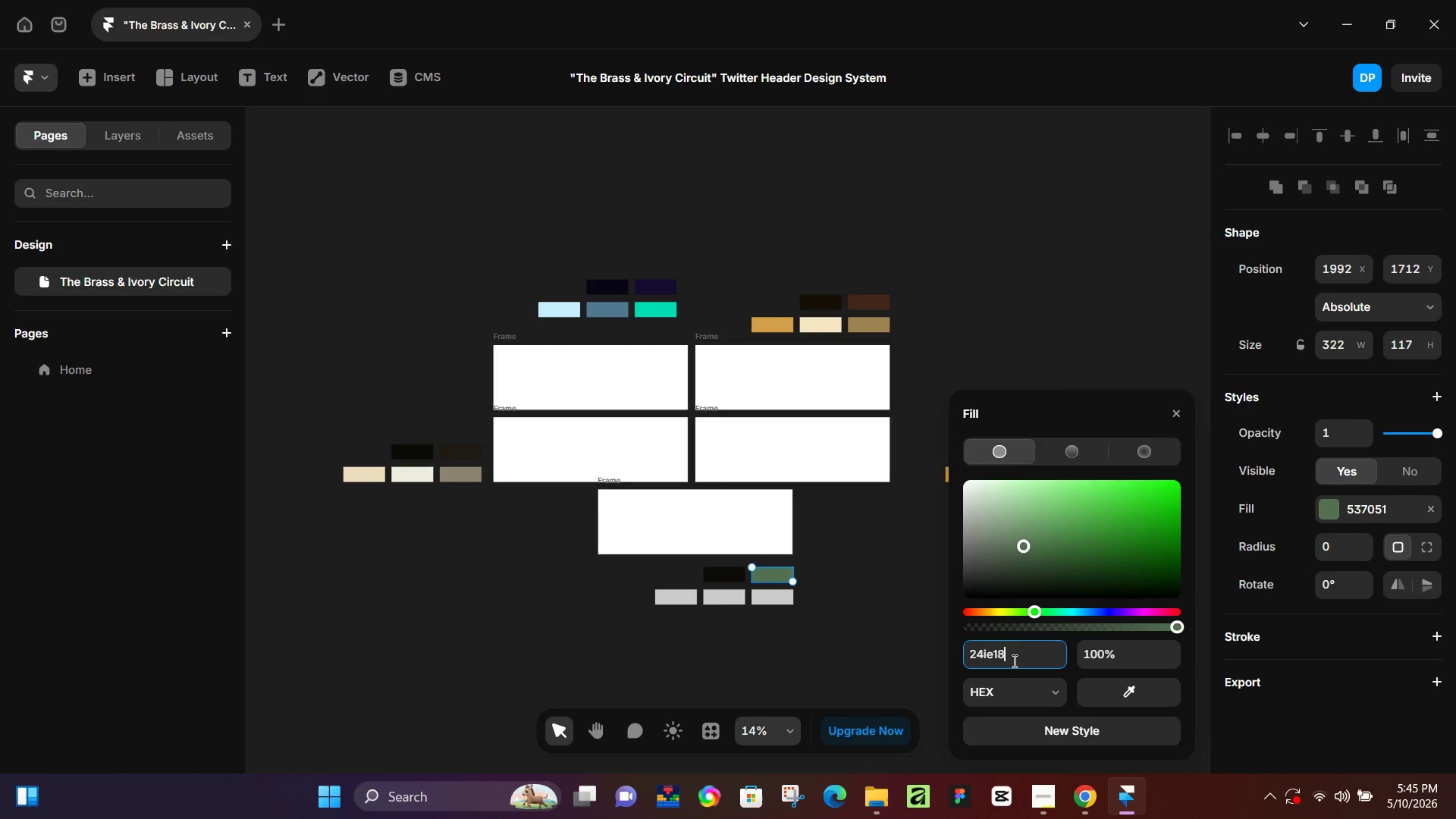 
key(Enter)
 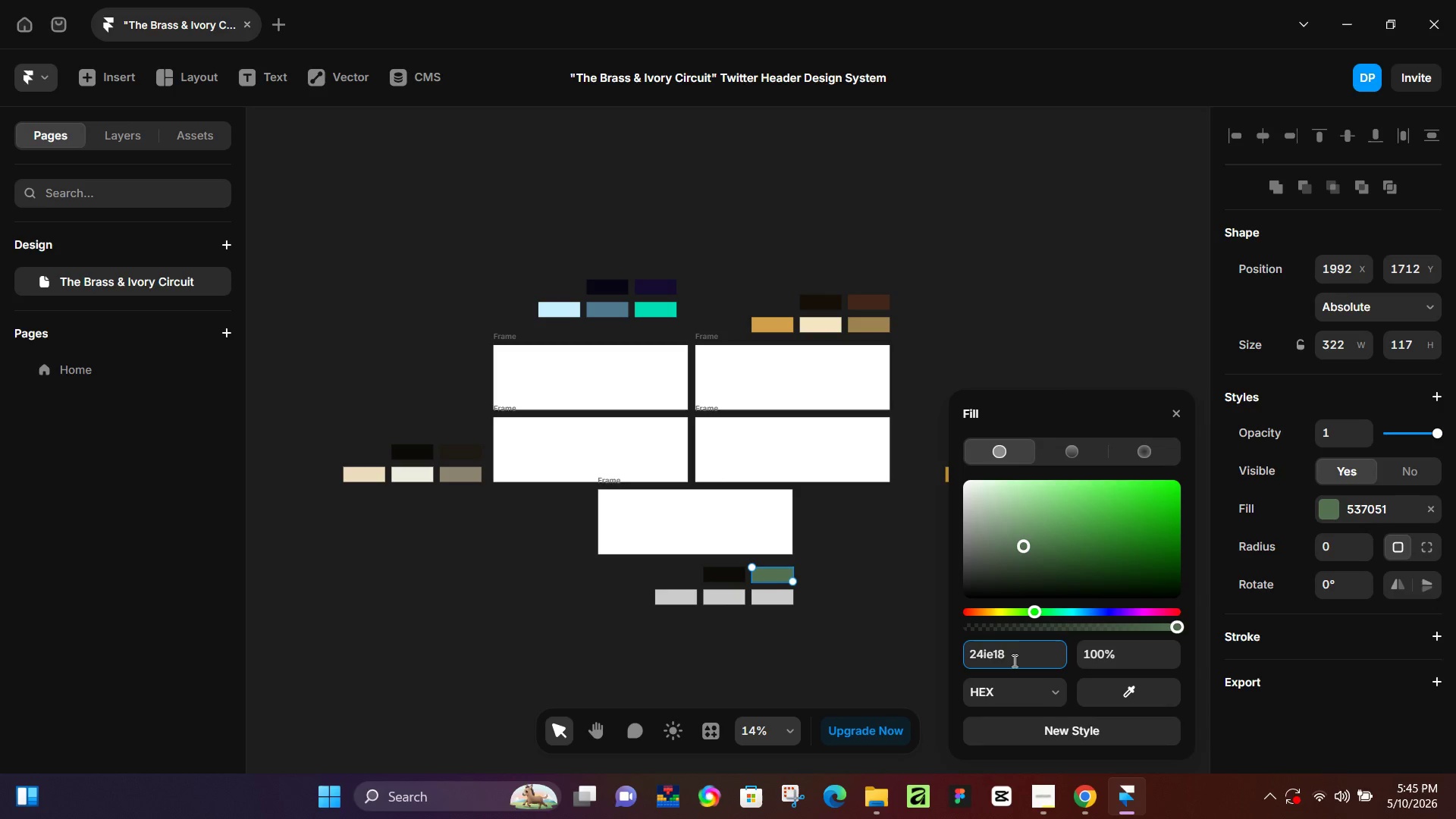 
key(Enter)
 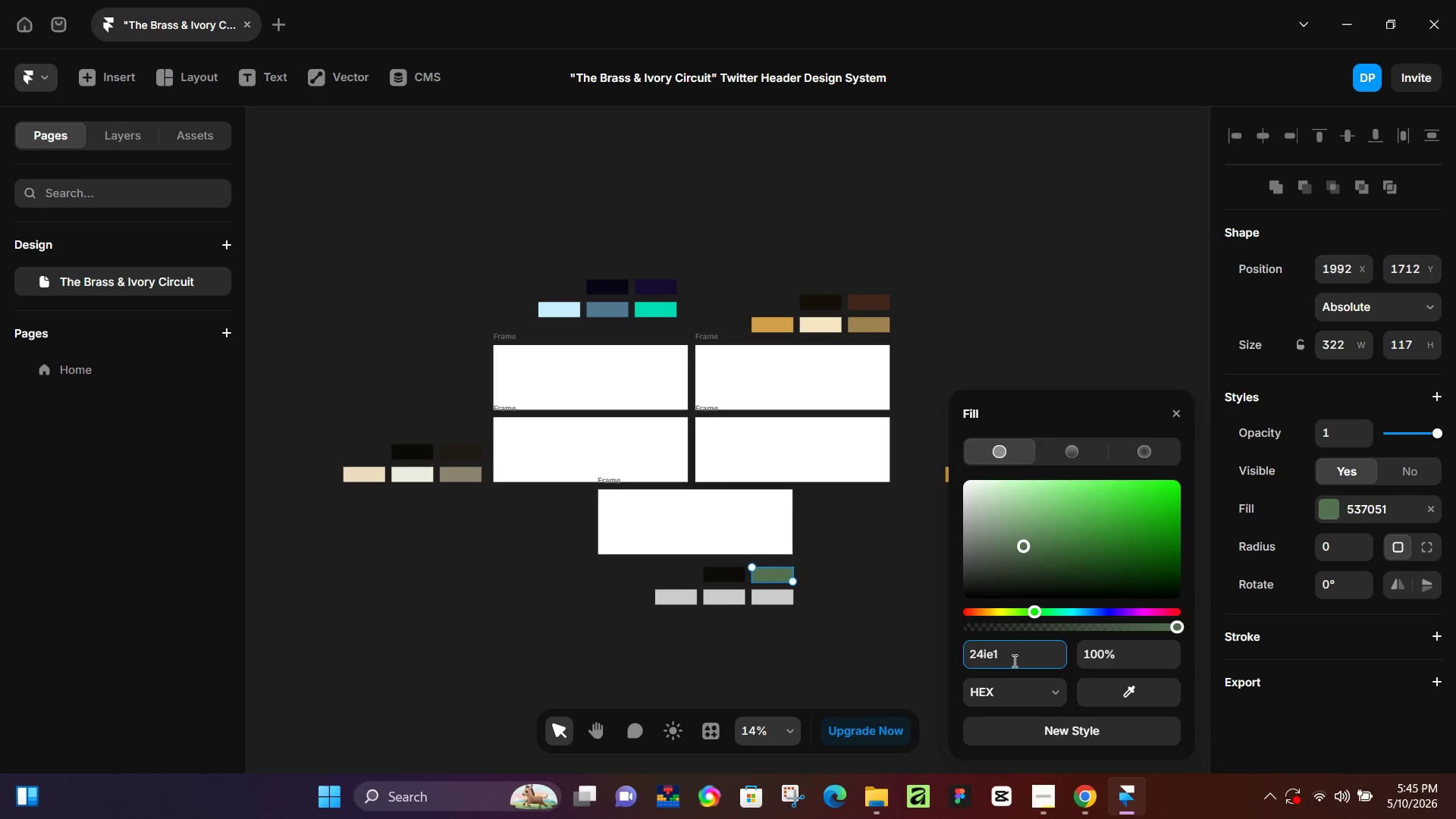 
key(Backspace)
key(Backspace)
type(18)
 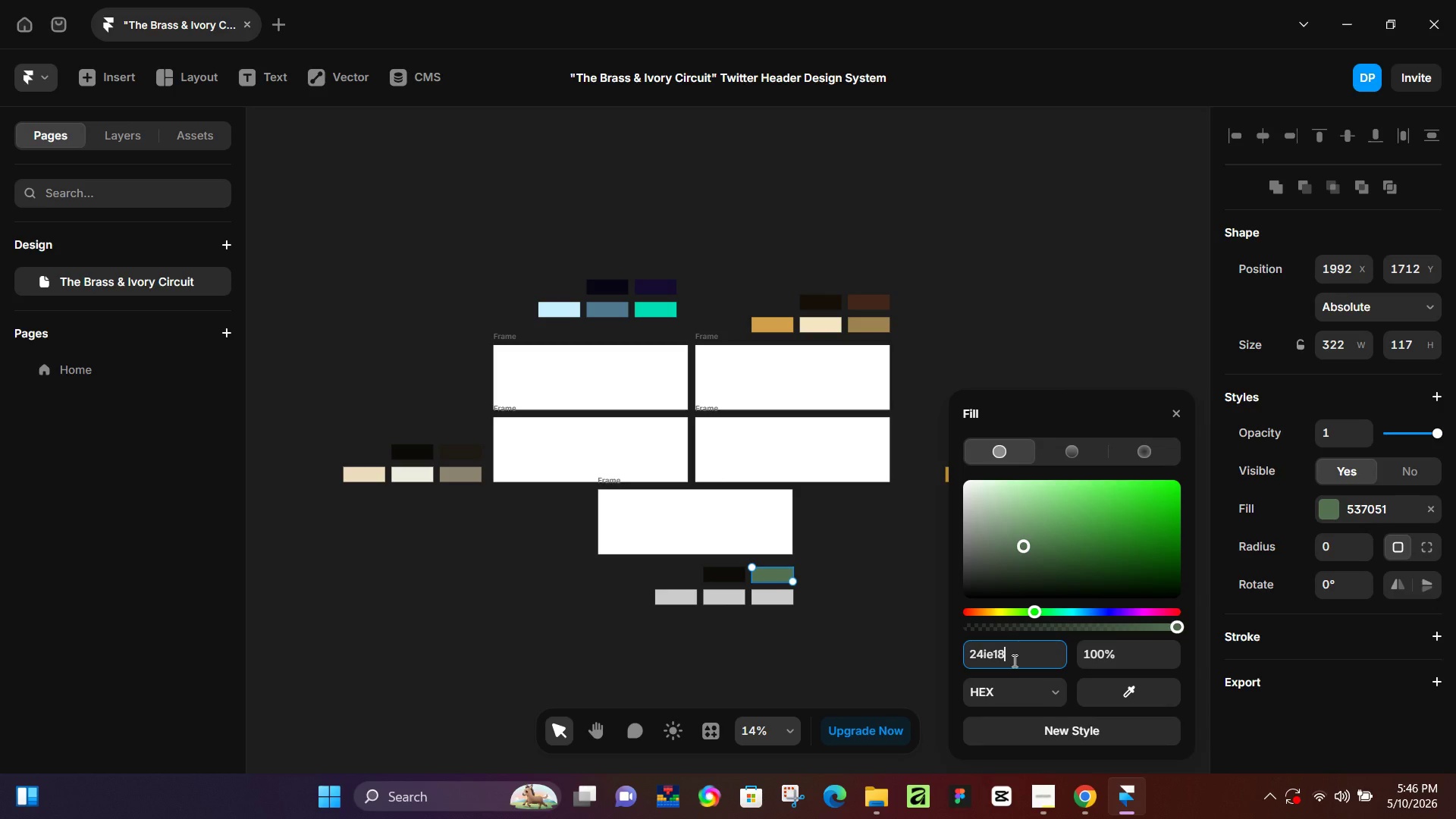 
key(Enter)
 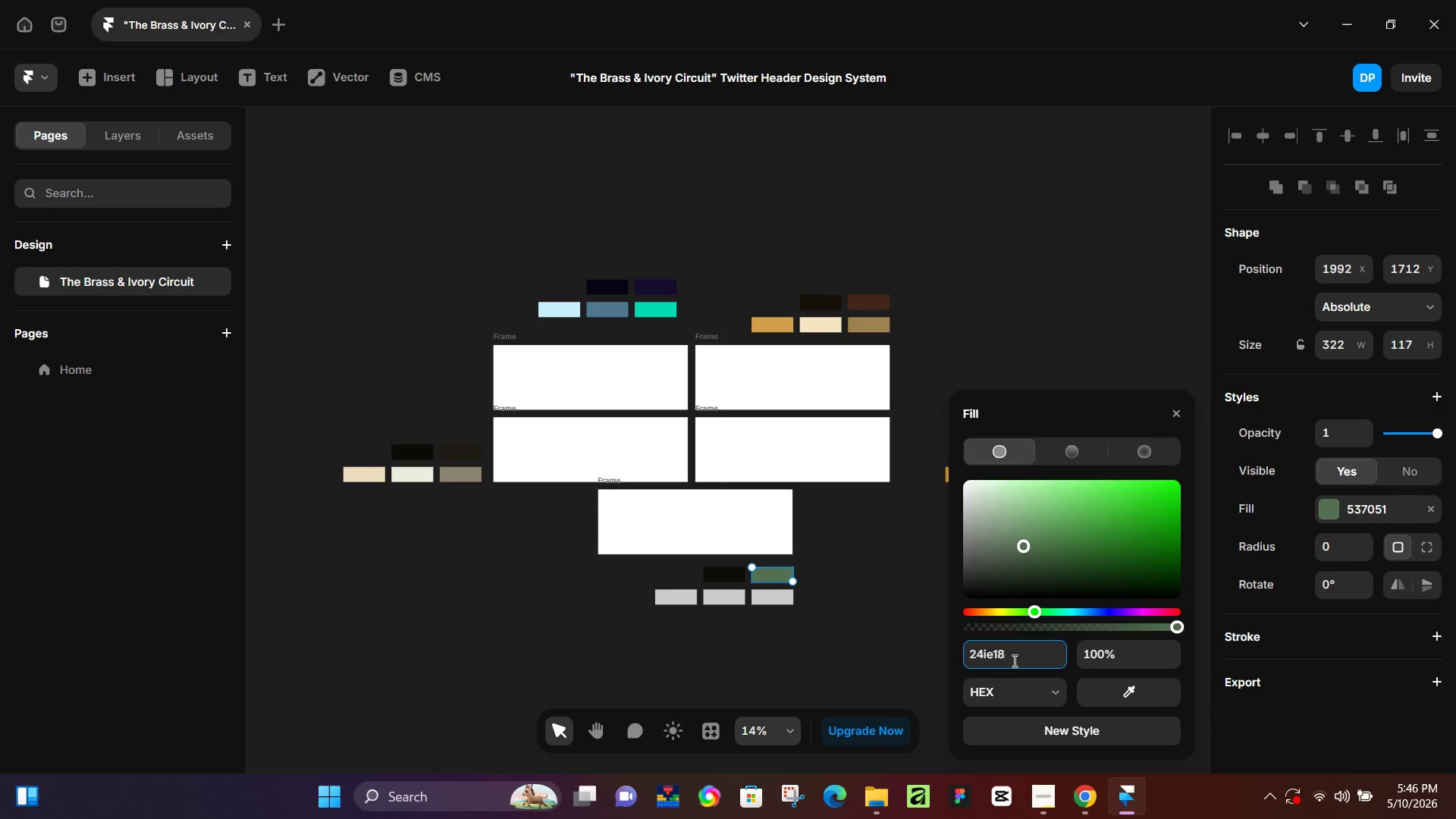 
key(Enter)
 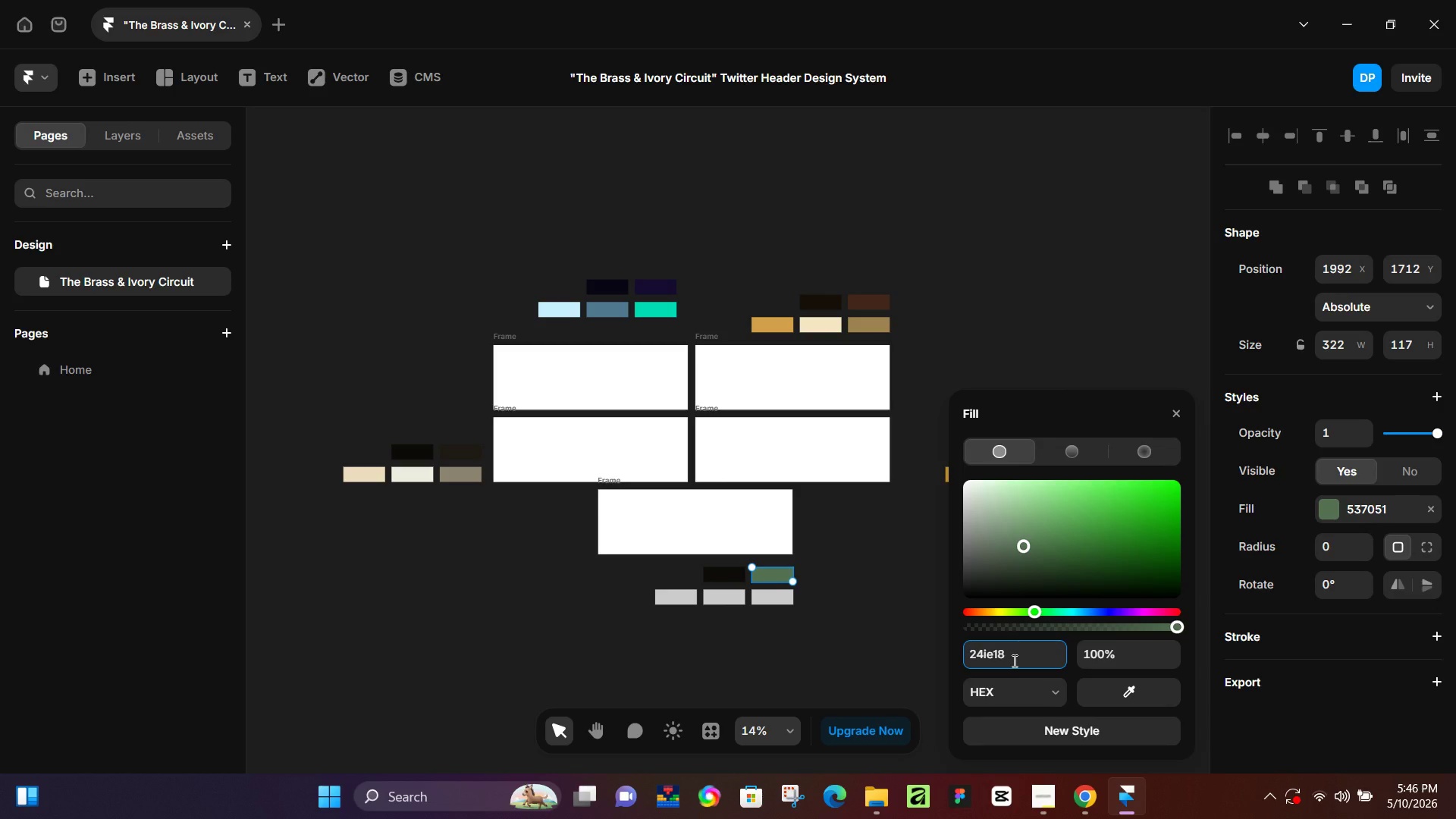 
key(Enter)
 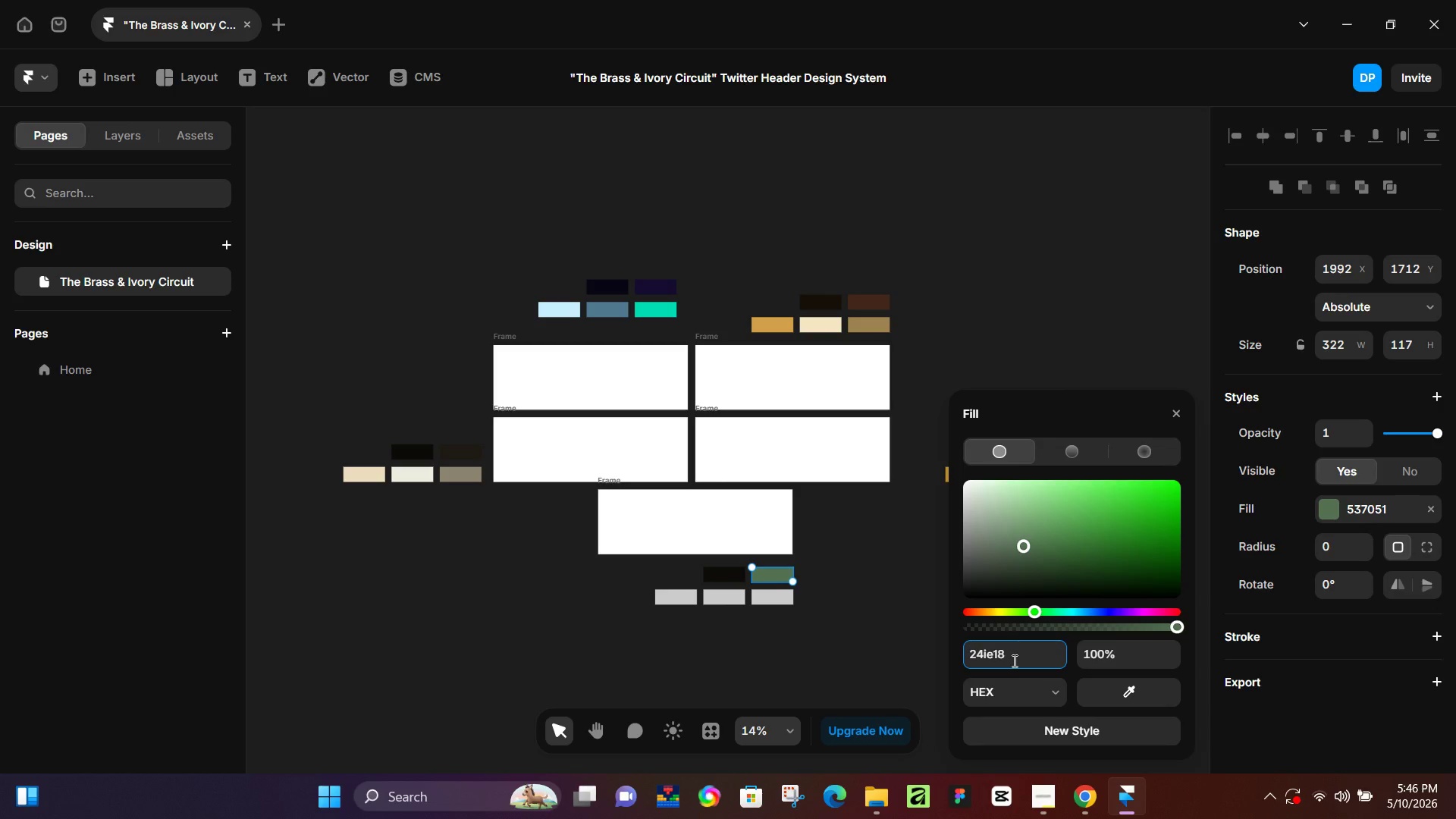 
key(Enter)
 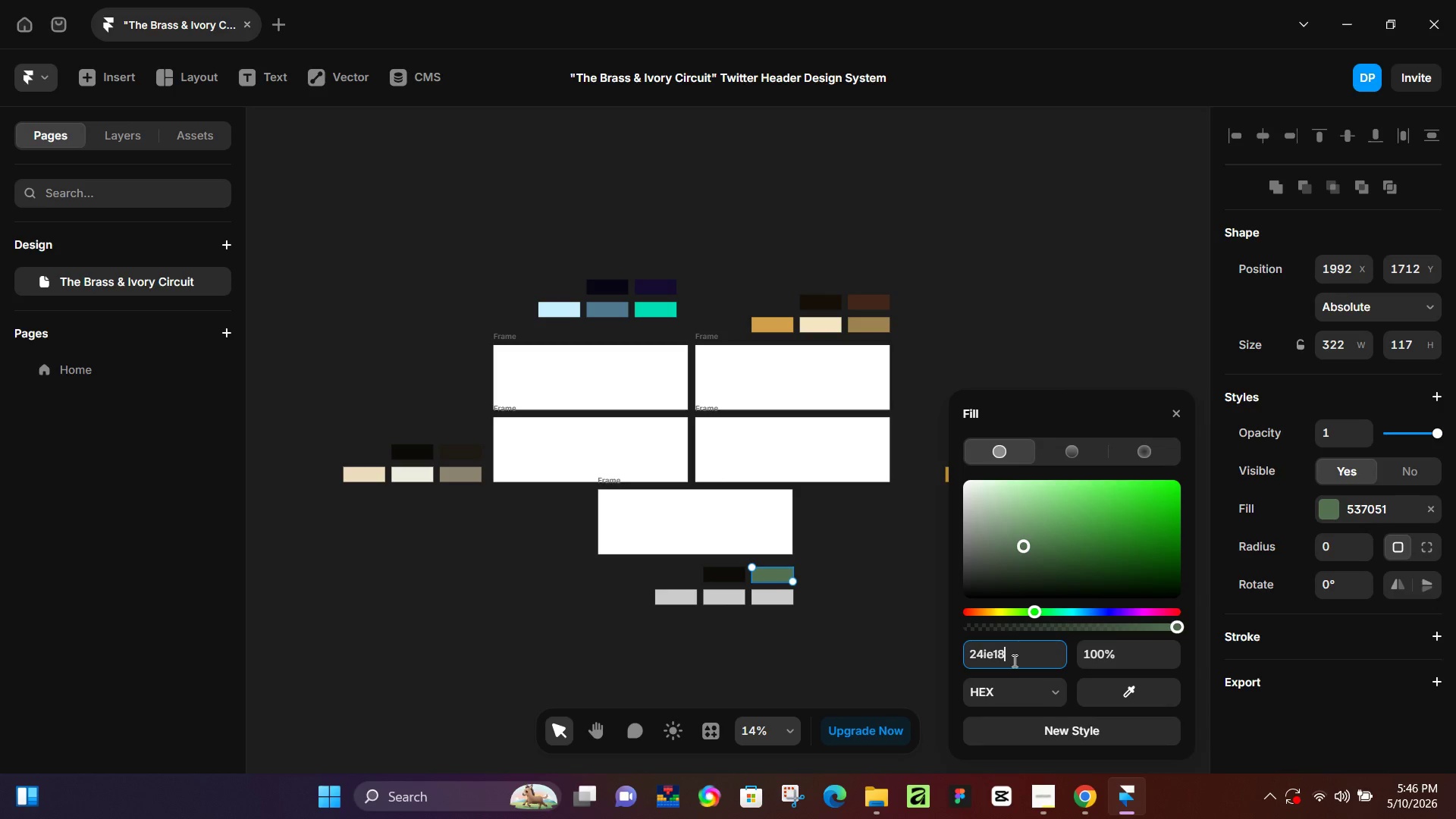 
key(Enter)
 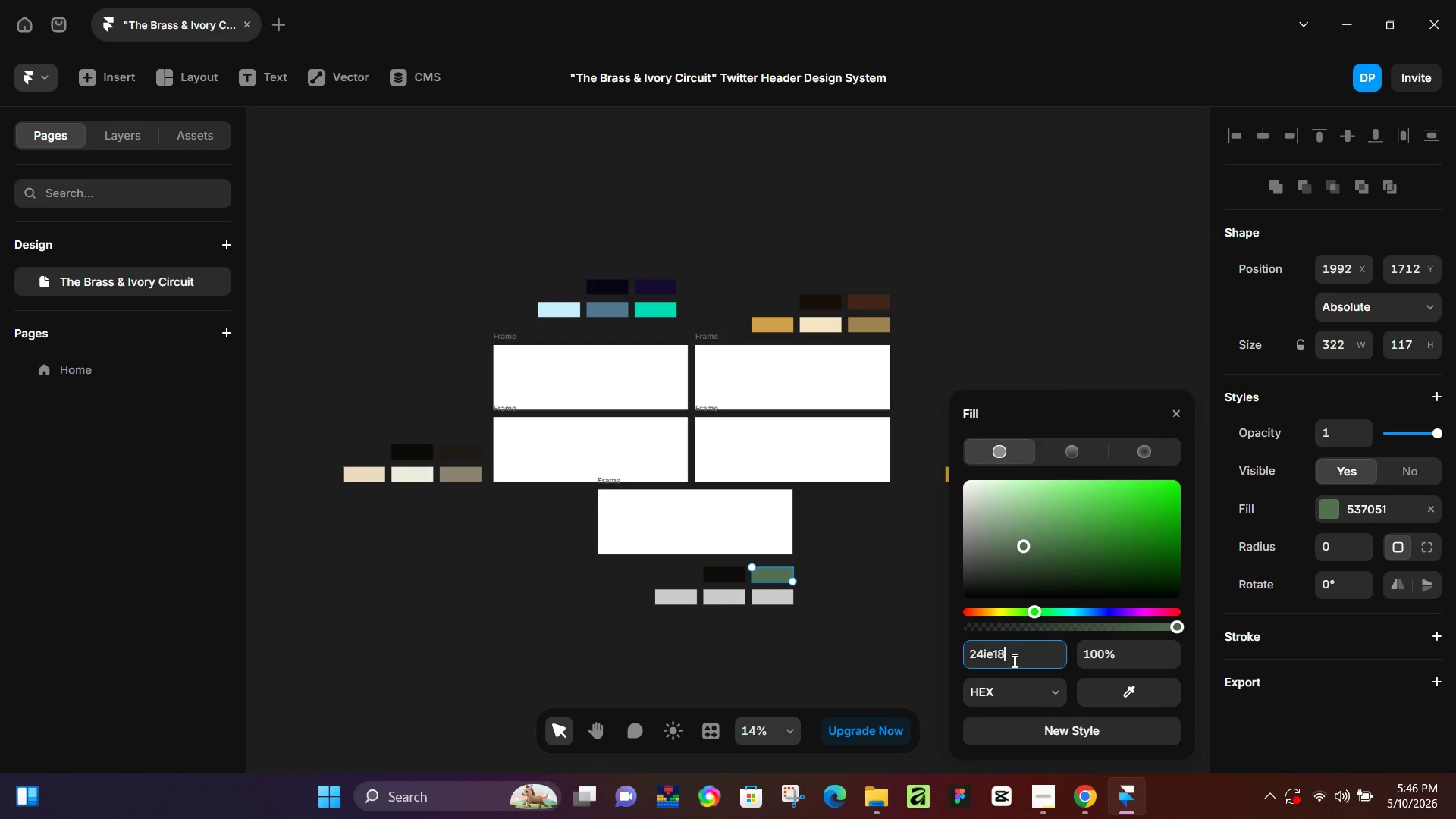 
key(Enter)
 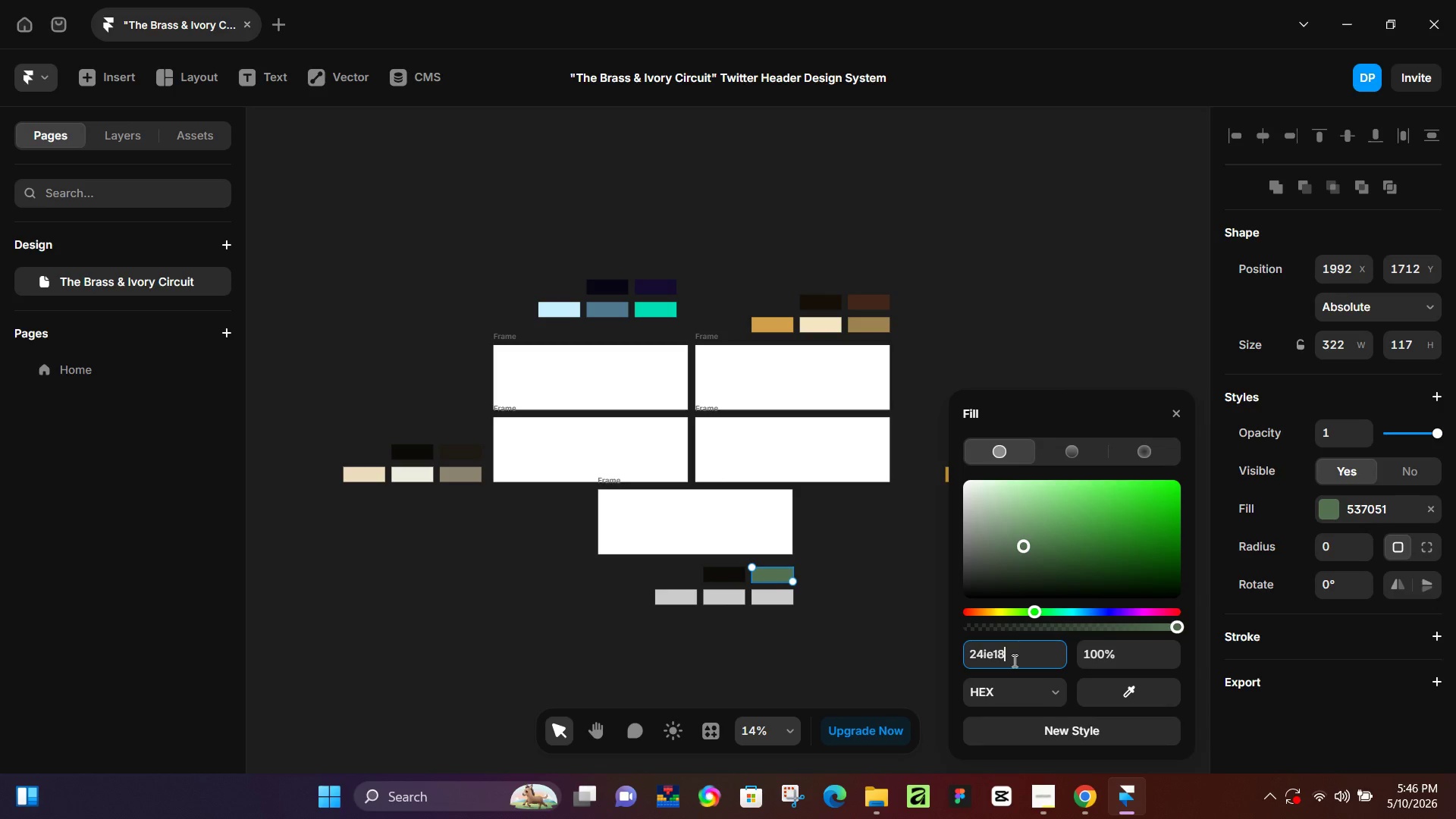 
key(Enter)
 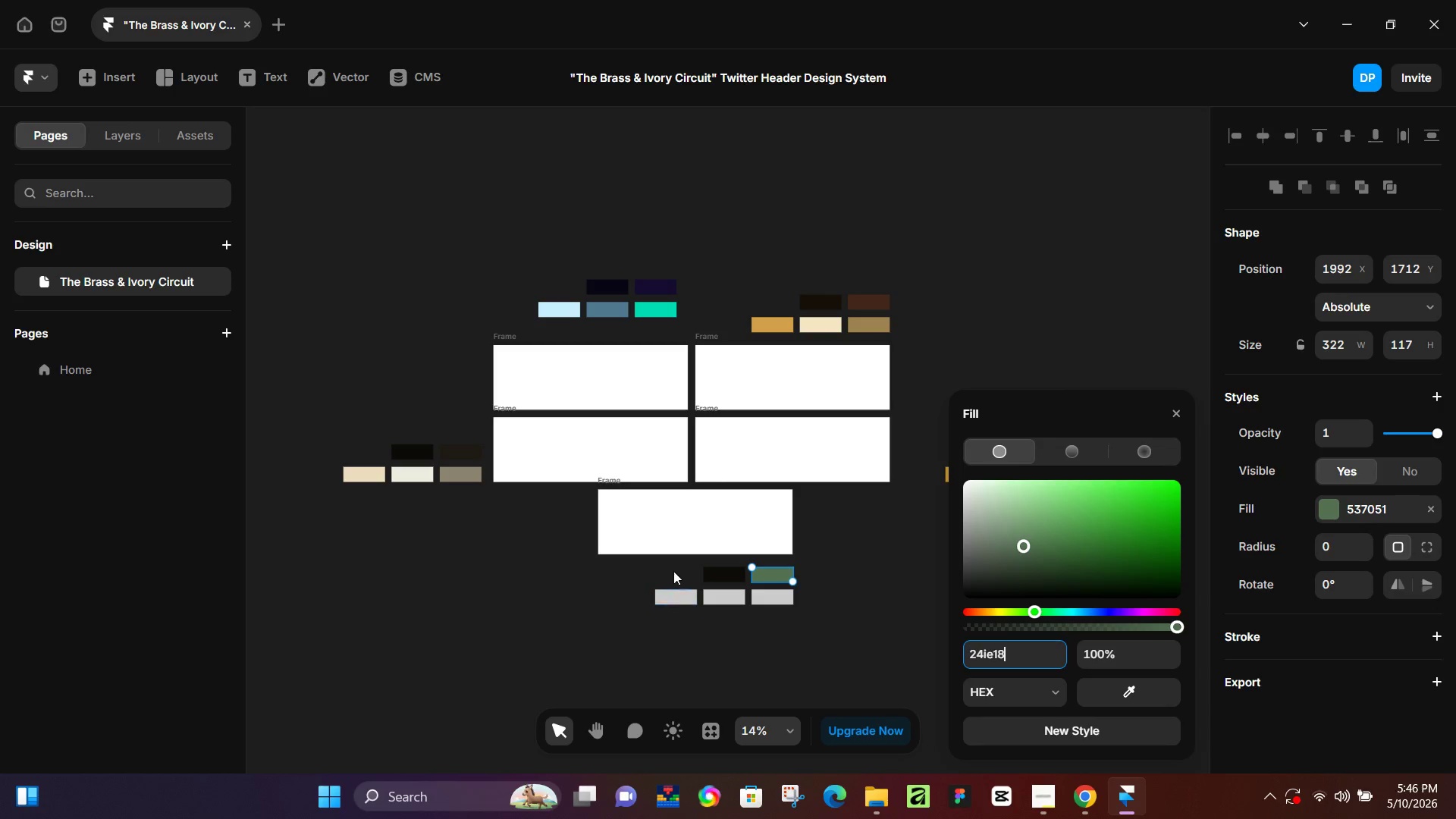 
left_click([683, 603])
 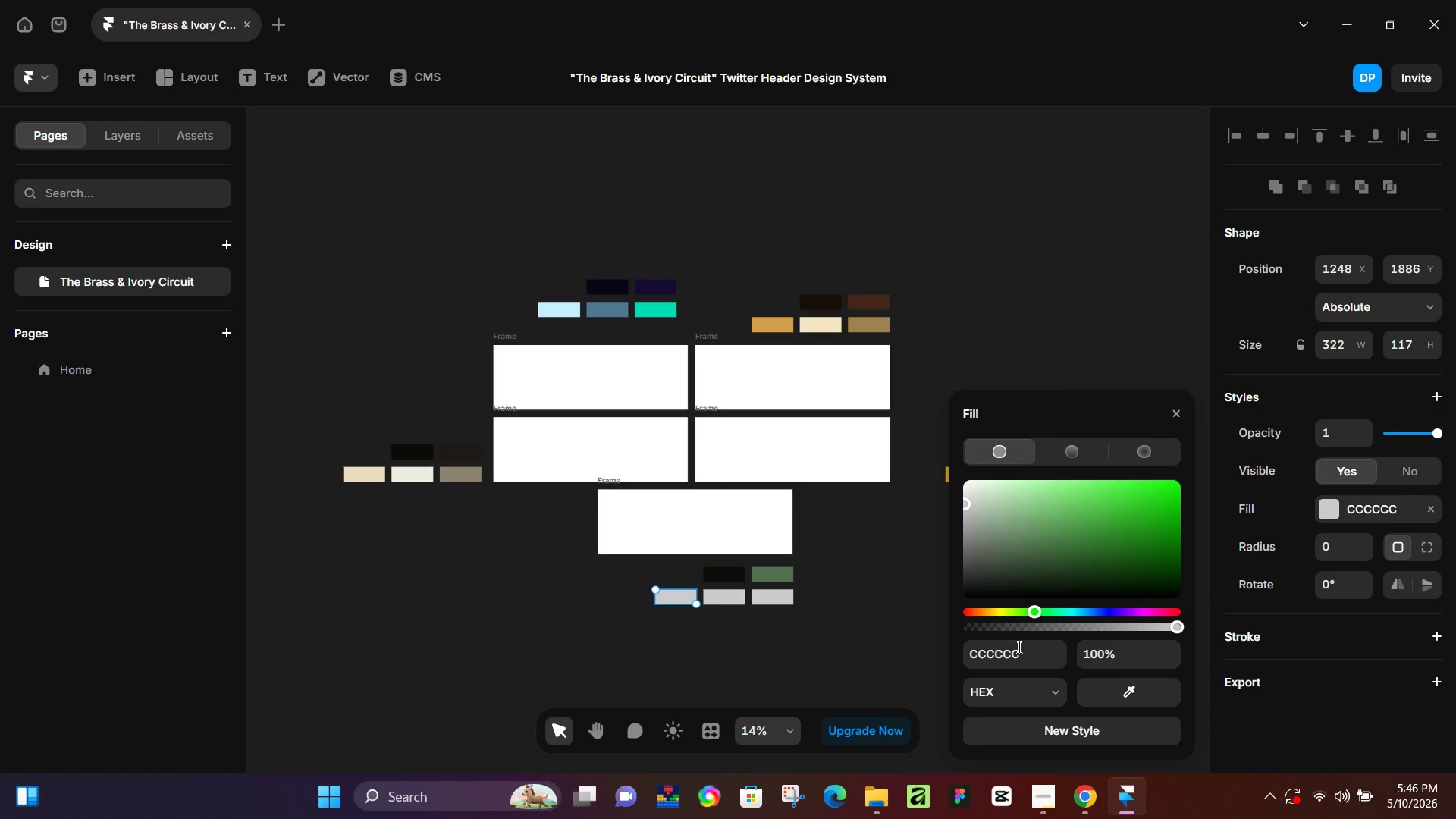 
left_click([1018, 648])
 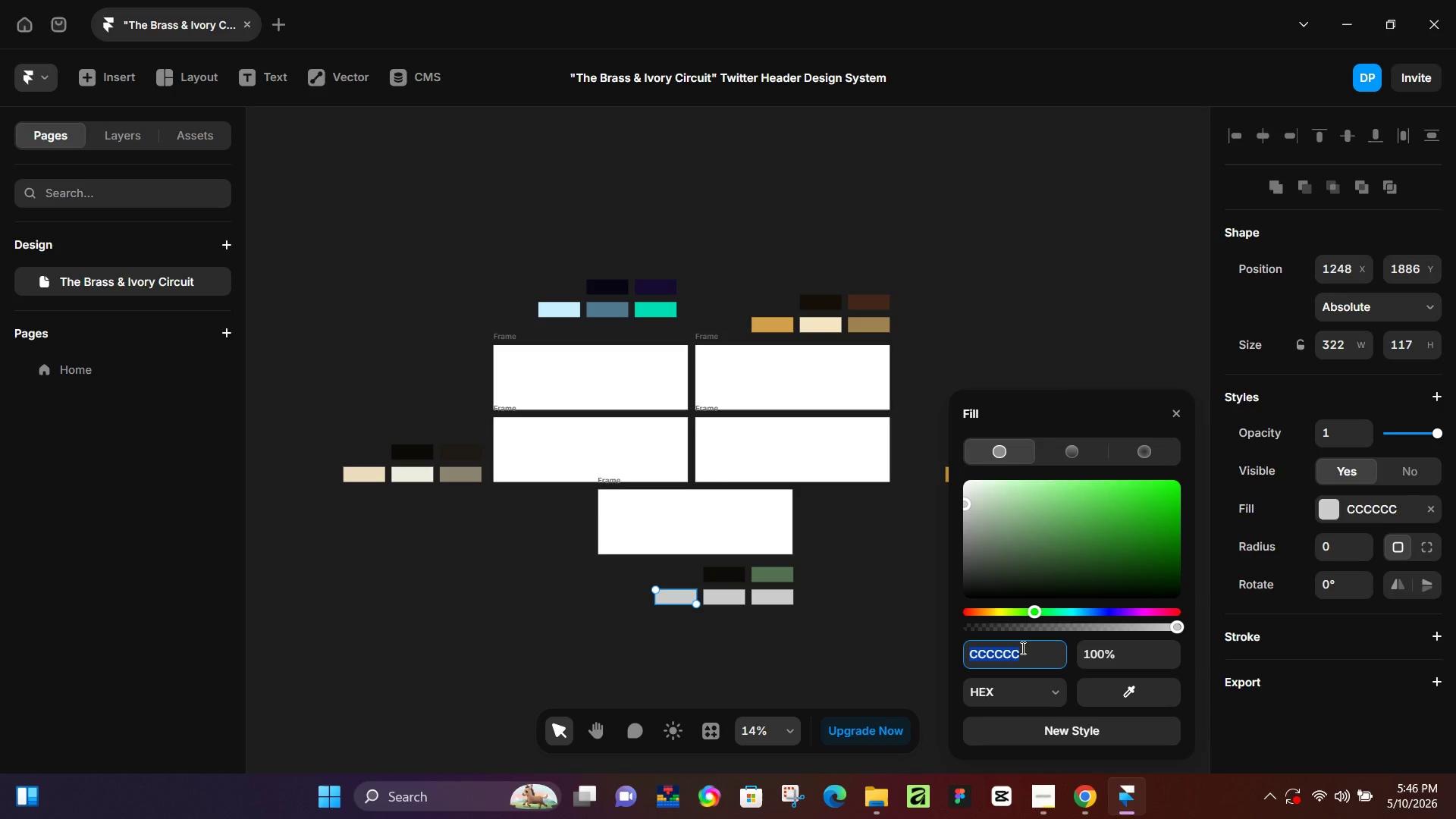 
wait(13.33)
 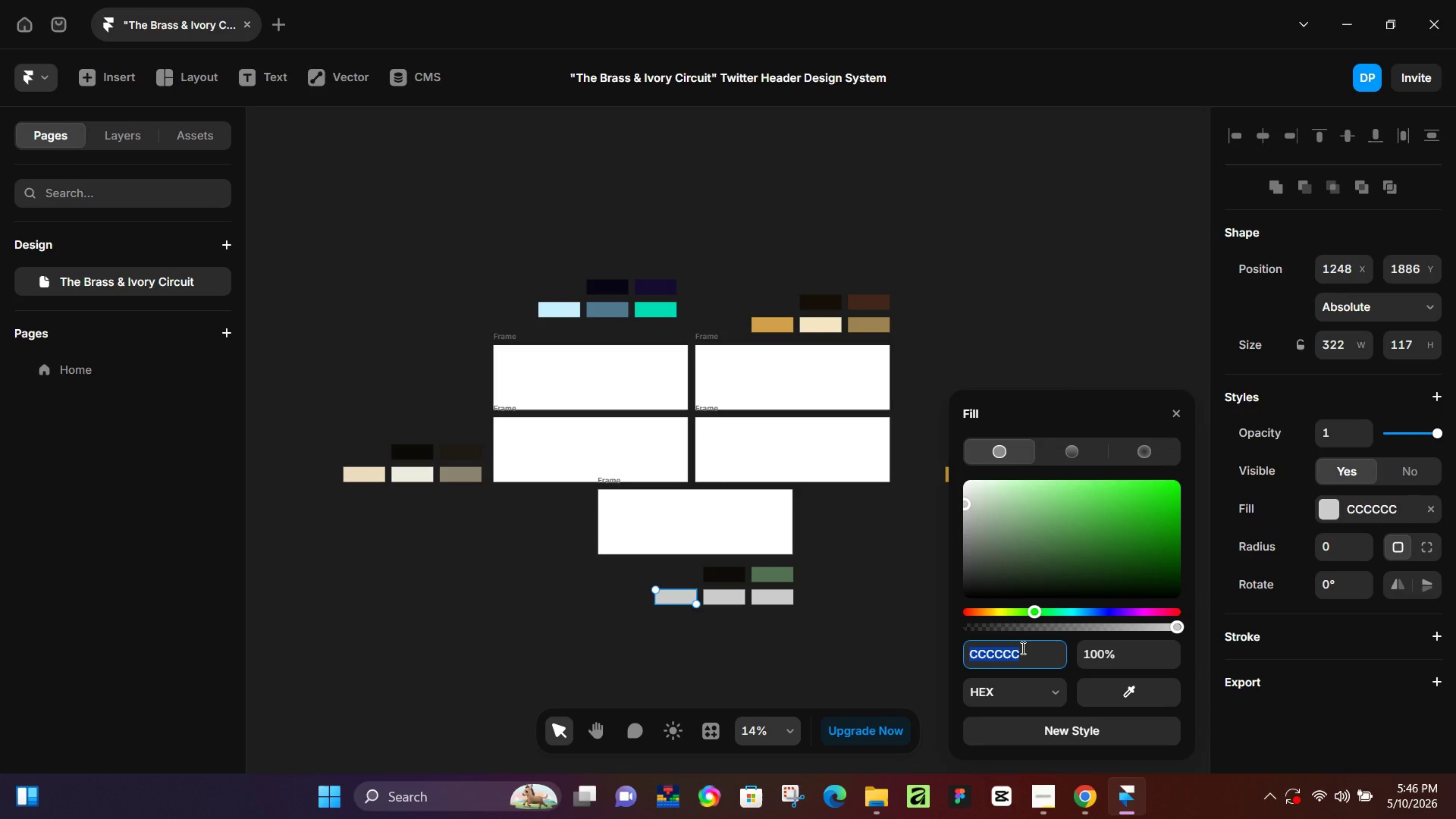 
type(dc5028)
key(NumpadEnter)
 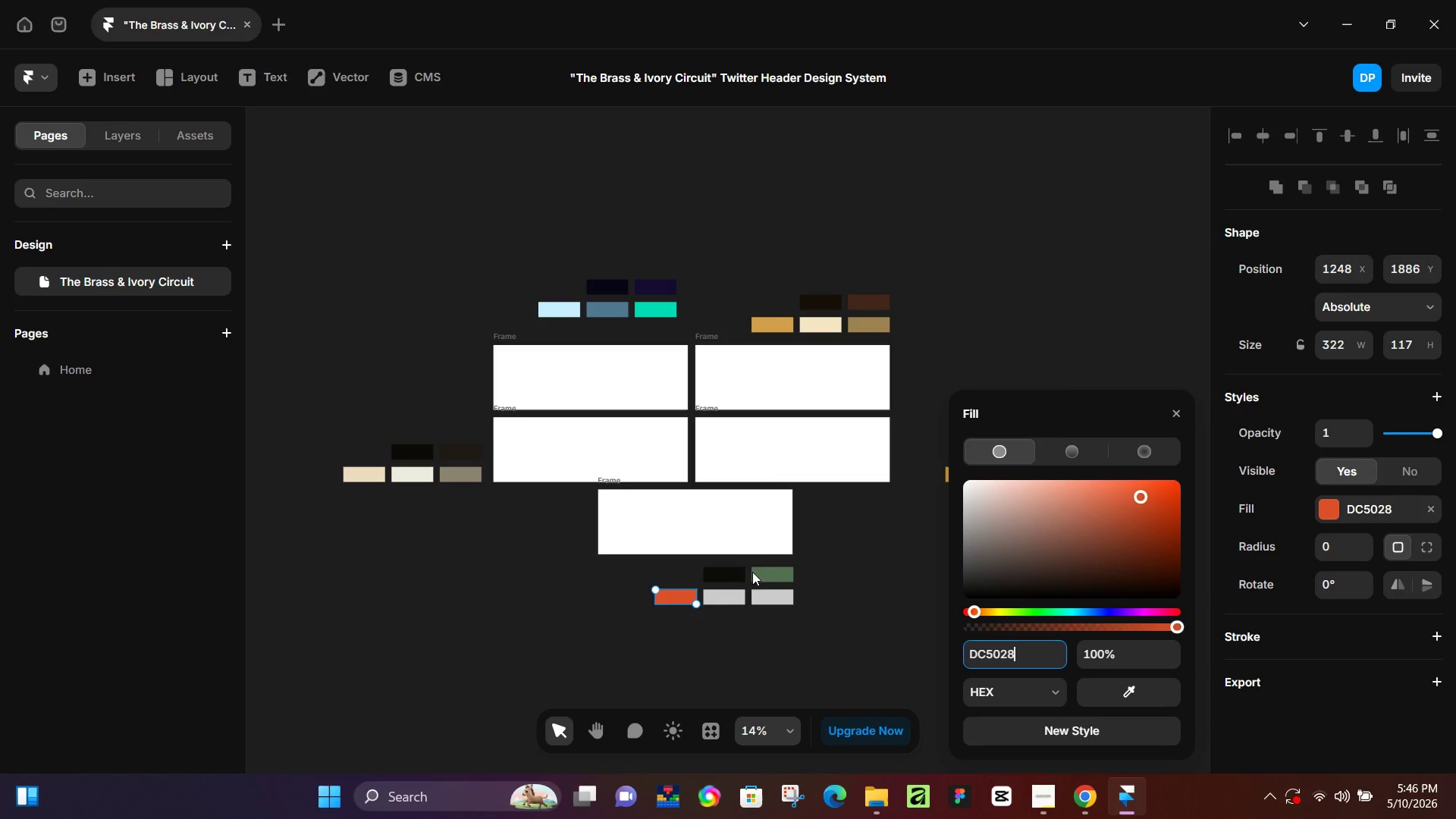 
left_click([734, 597])
 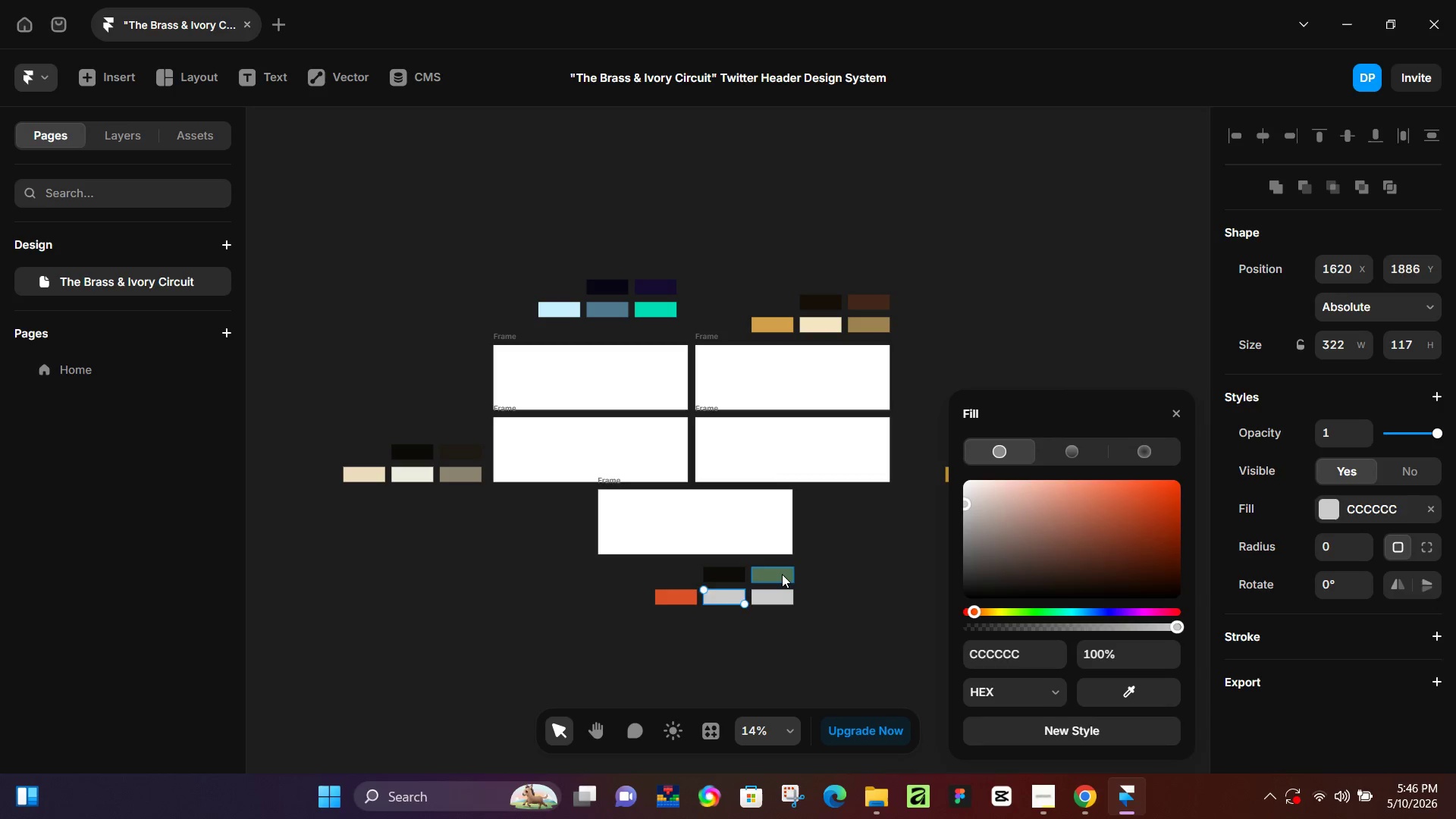 
left_click([782, 574])
 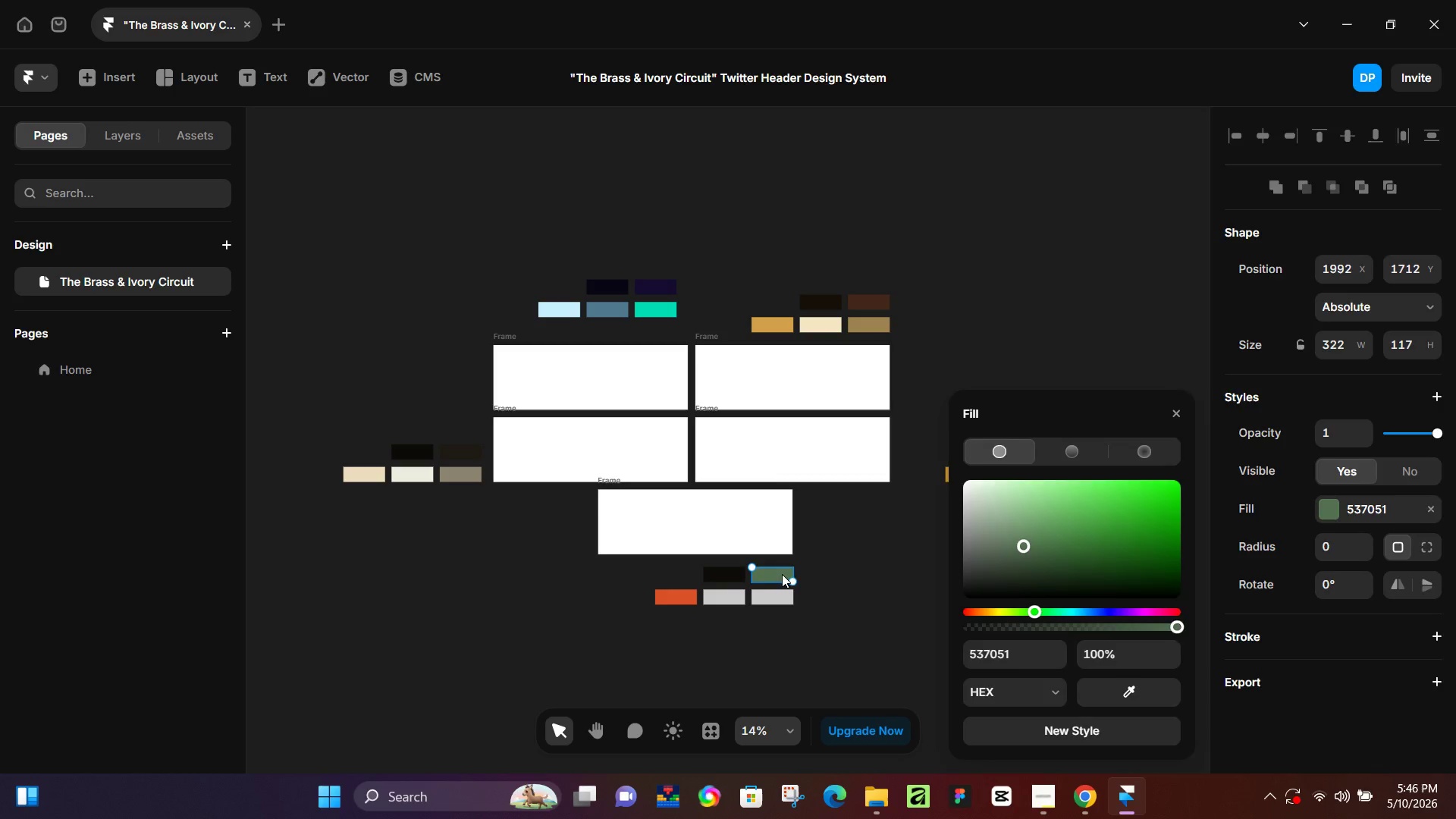 
key(Backspace)
 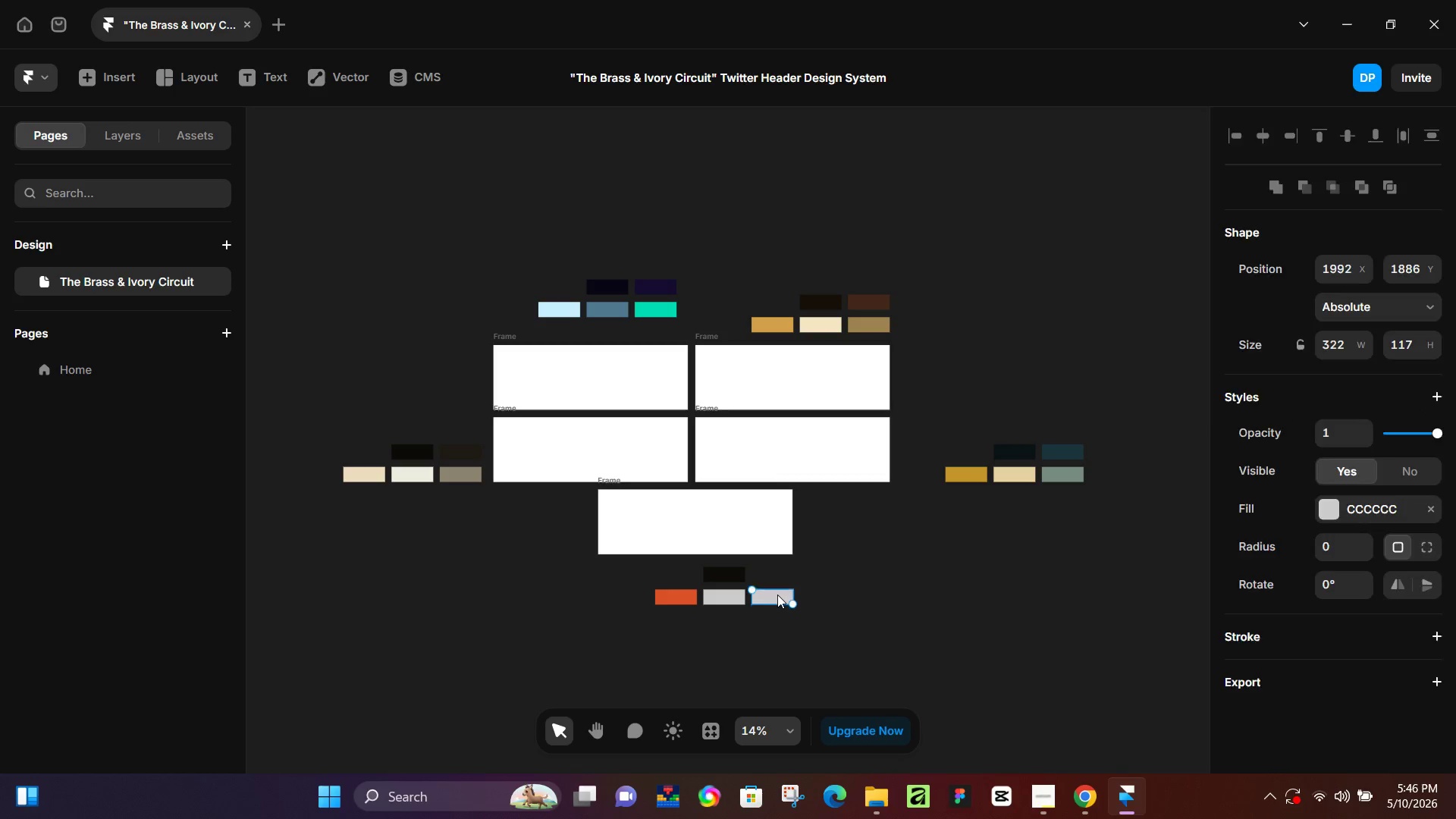 
left_click([777, 595])
 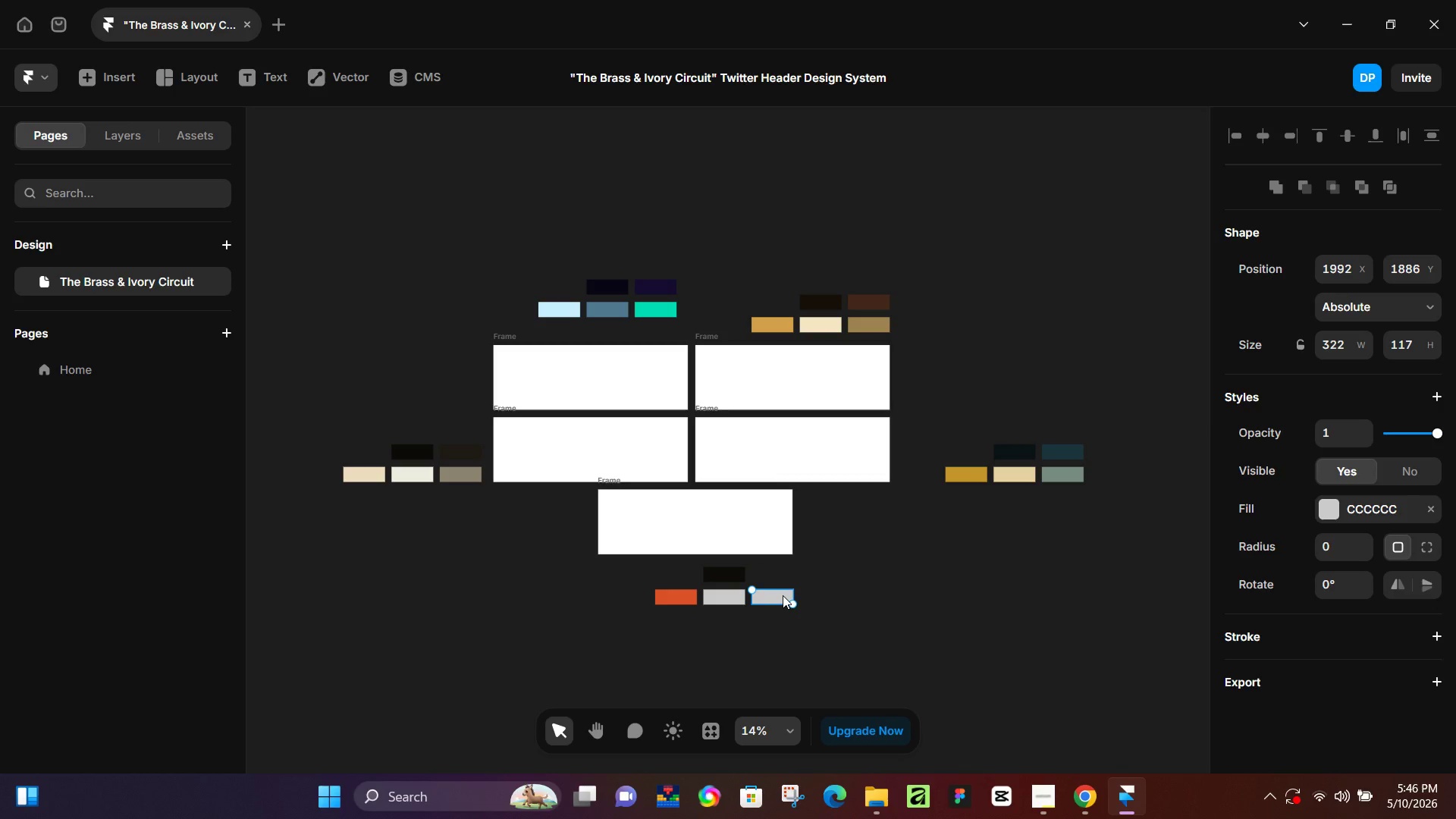 
key(Control+D)
 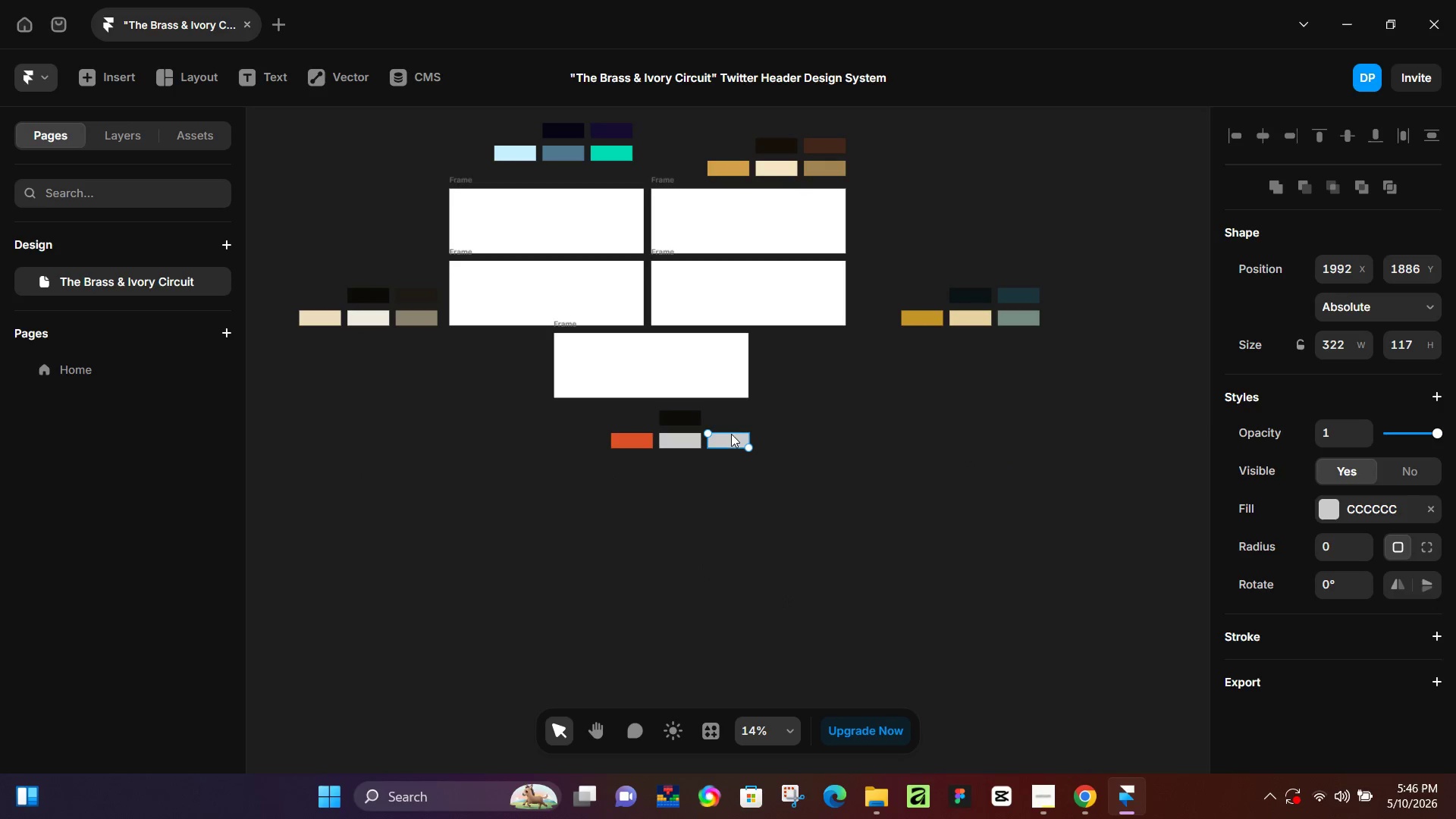 
left_click_drag(start_coordinate=[731, 434], to_coordinate=[729, 415])
 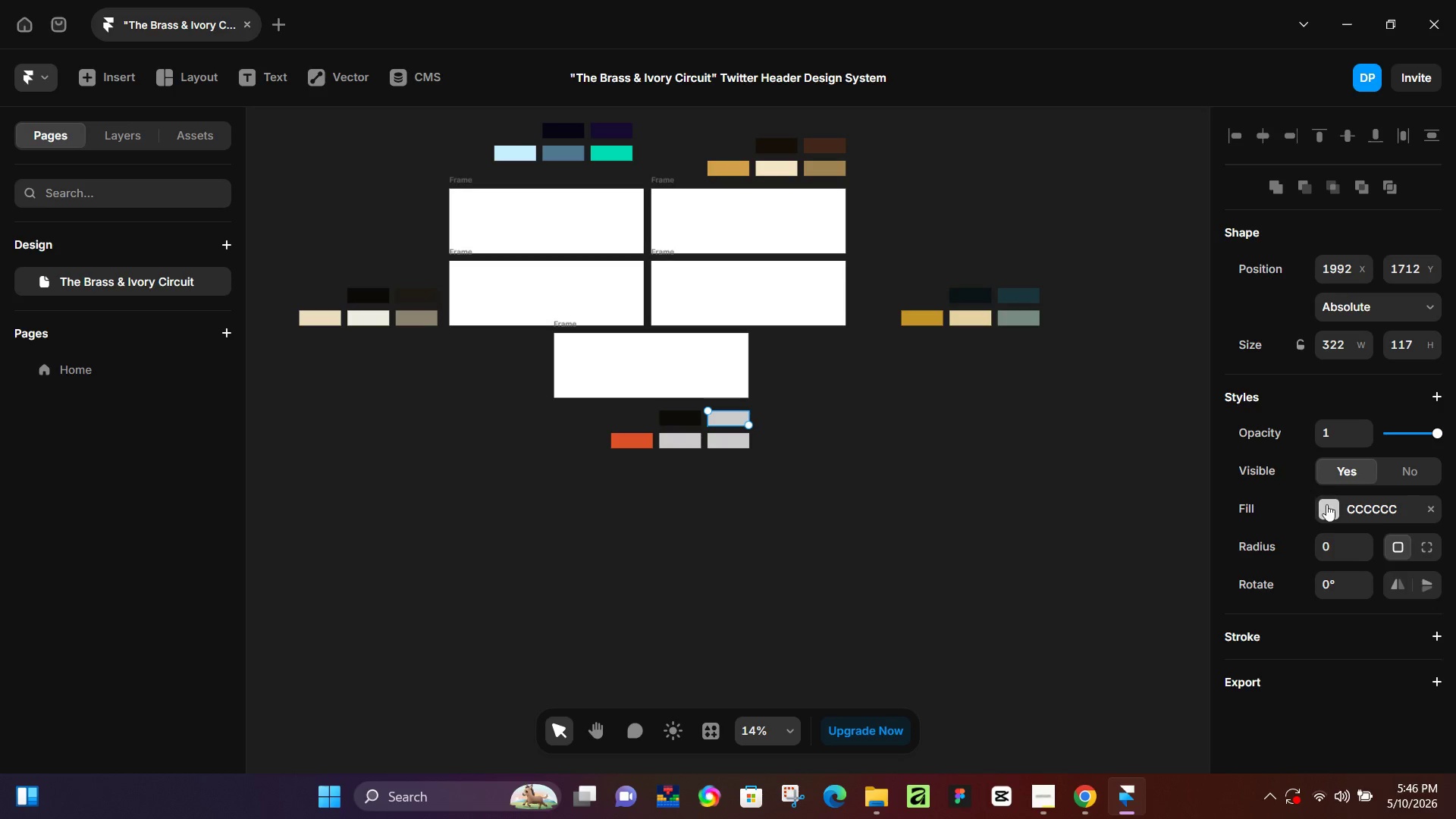 
left_click([1334, 510])
 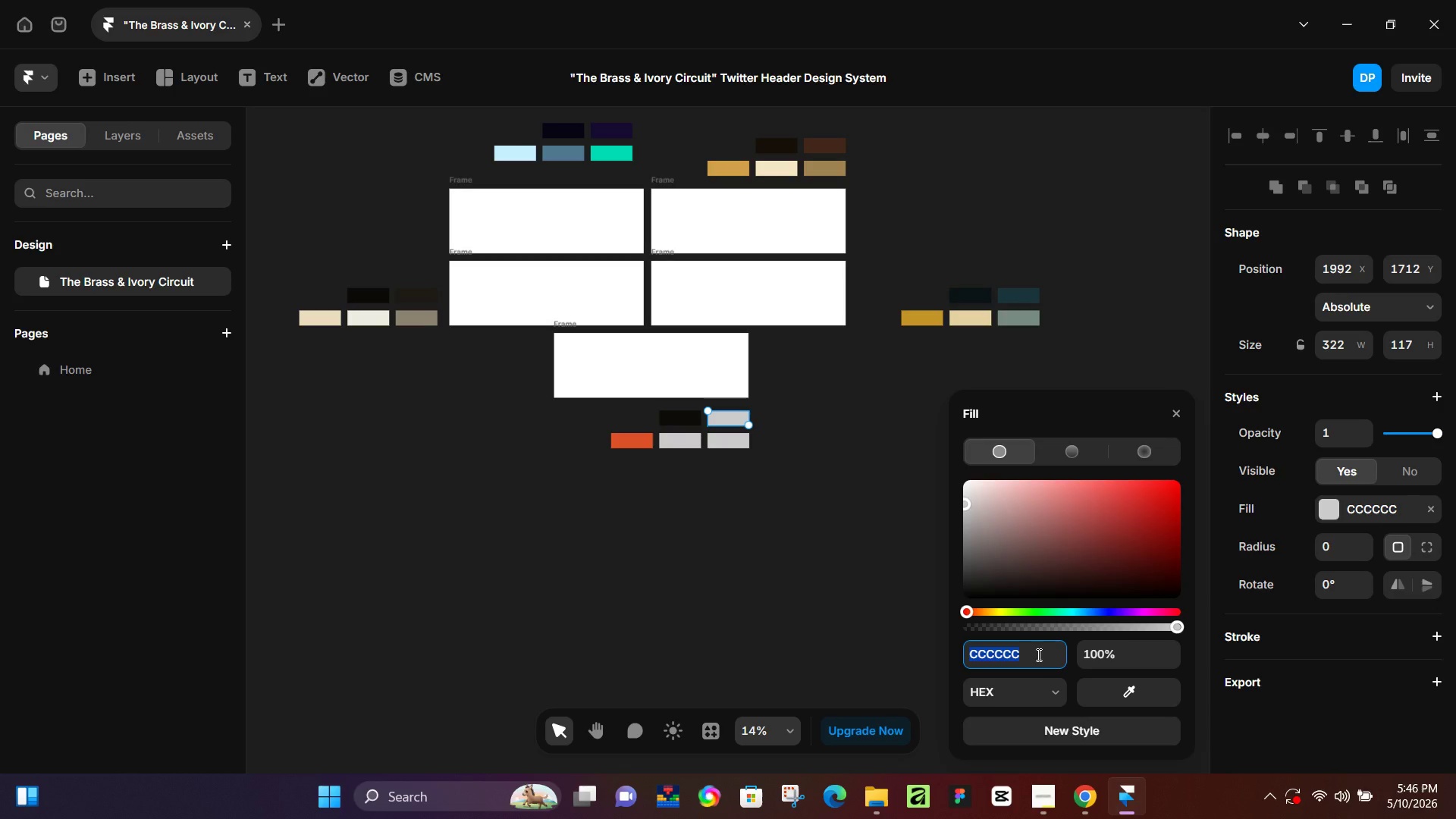 
wait(5.67)
 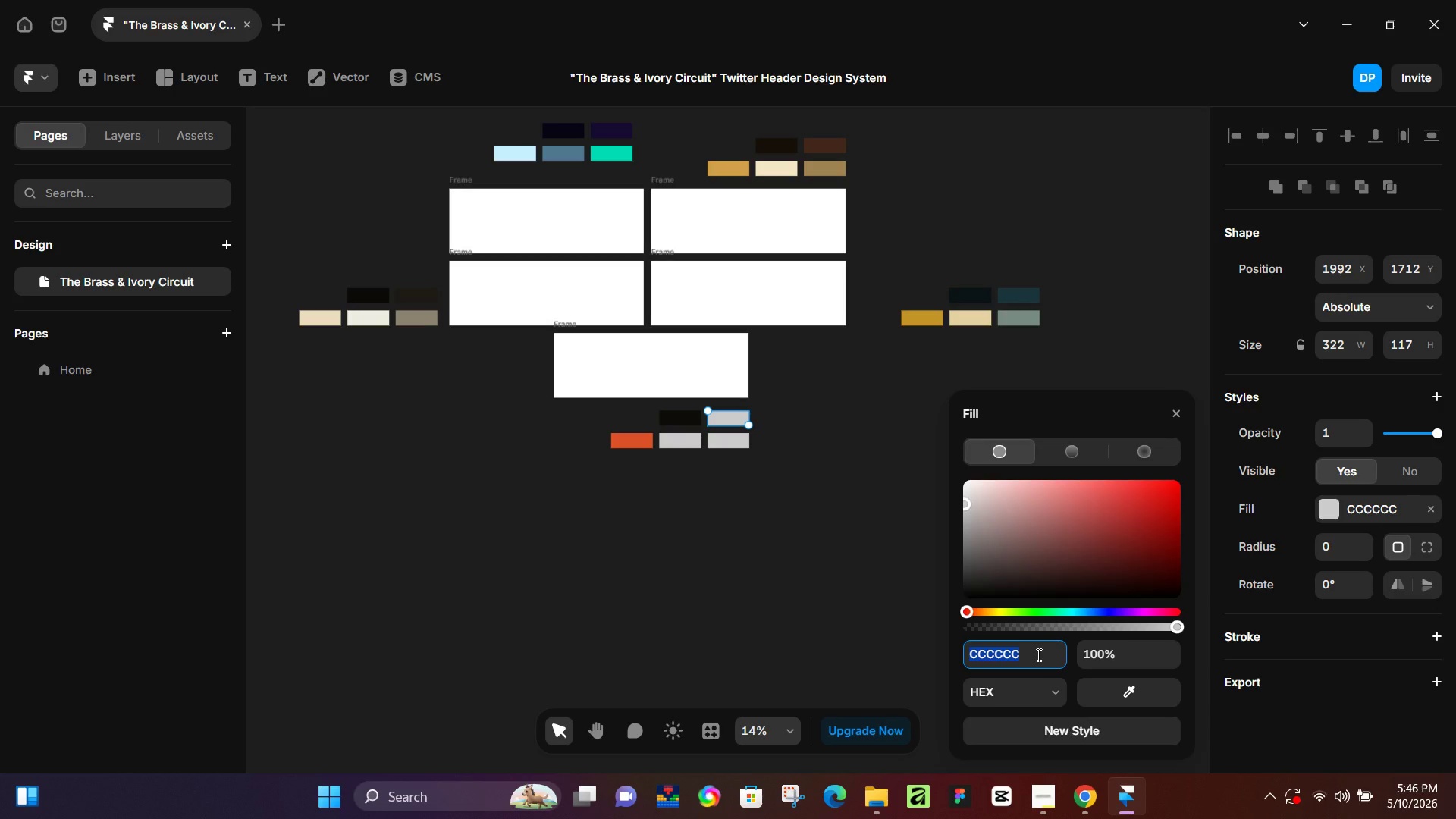 
type(241e18)
 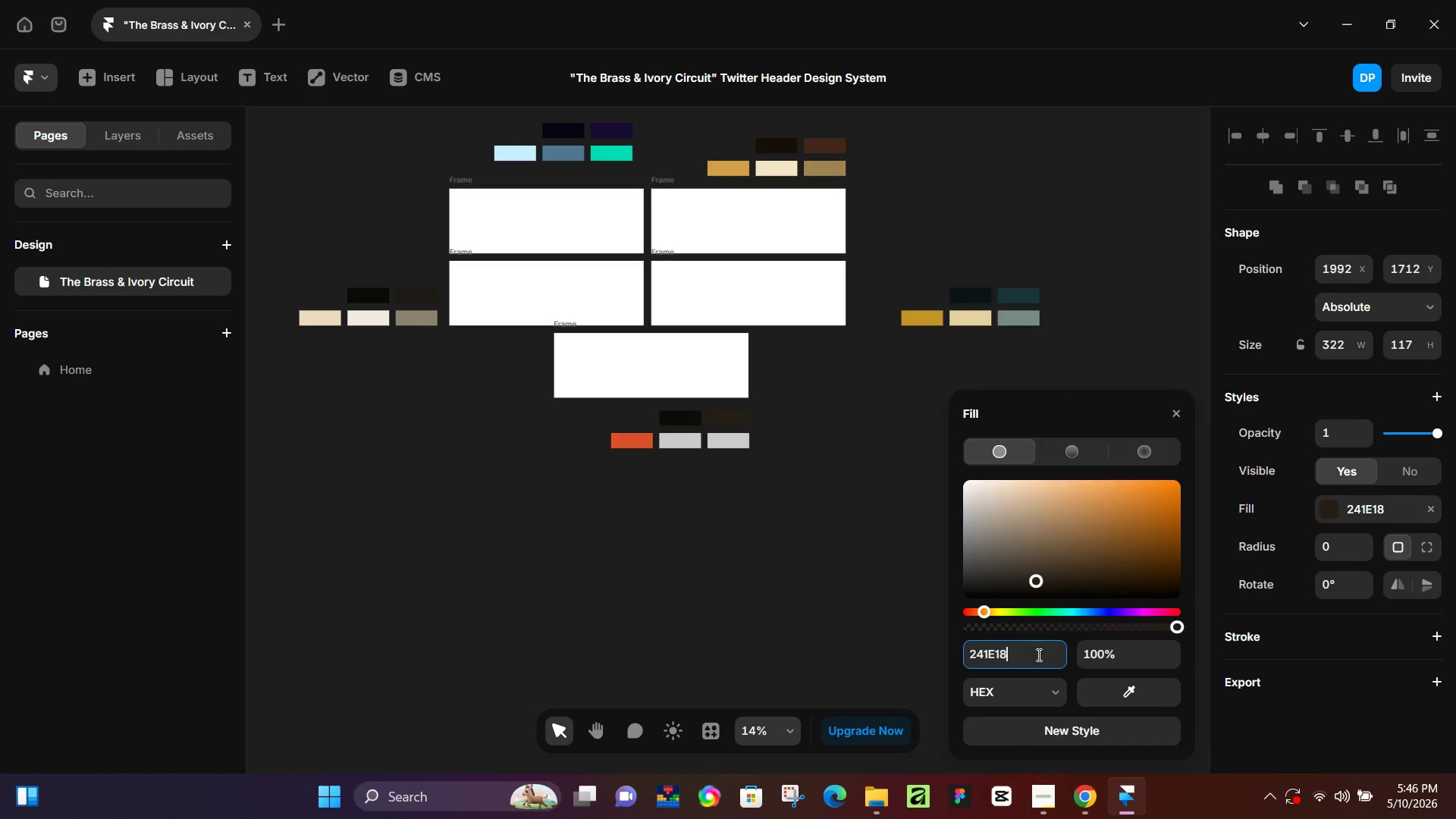 
key(Enter)
 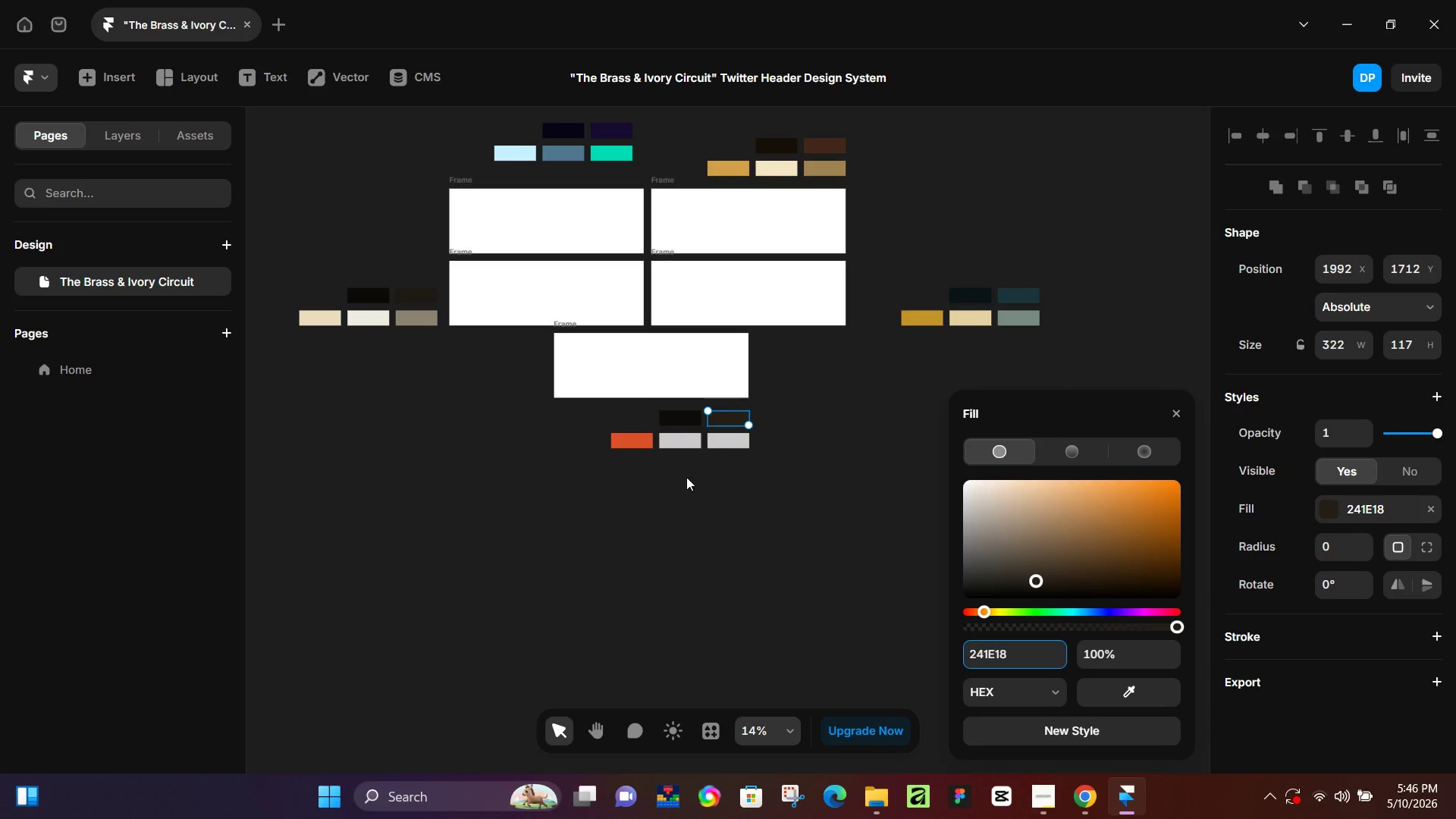 
left_click([740, 441])
 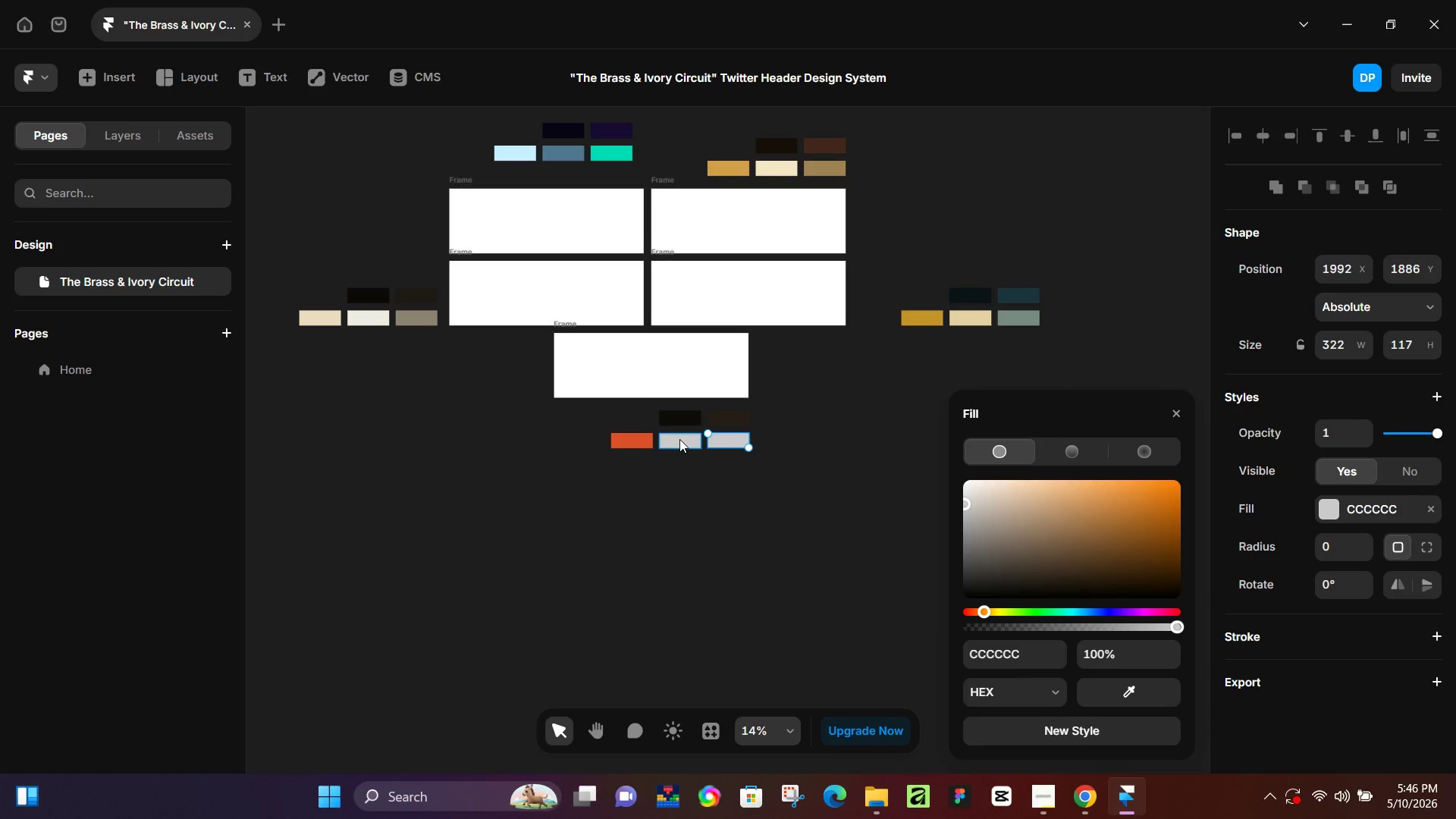 
left_click([679, 439])
 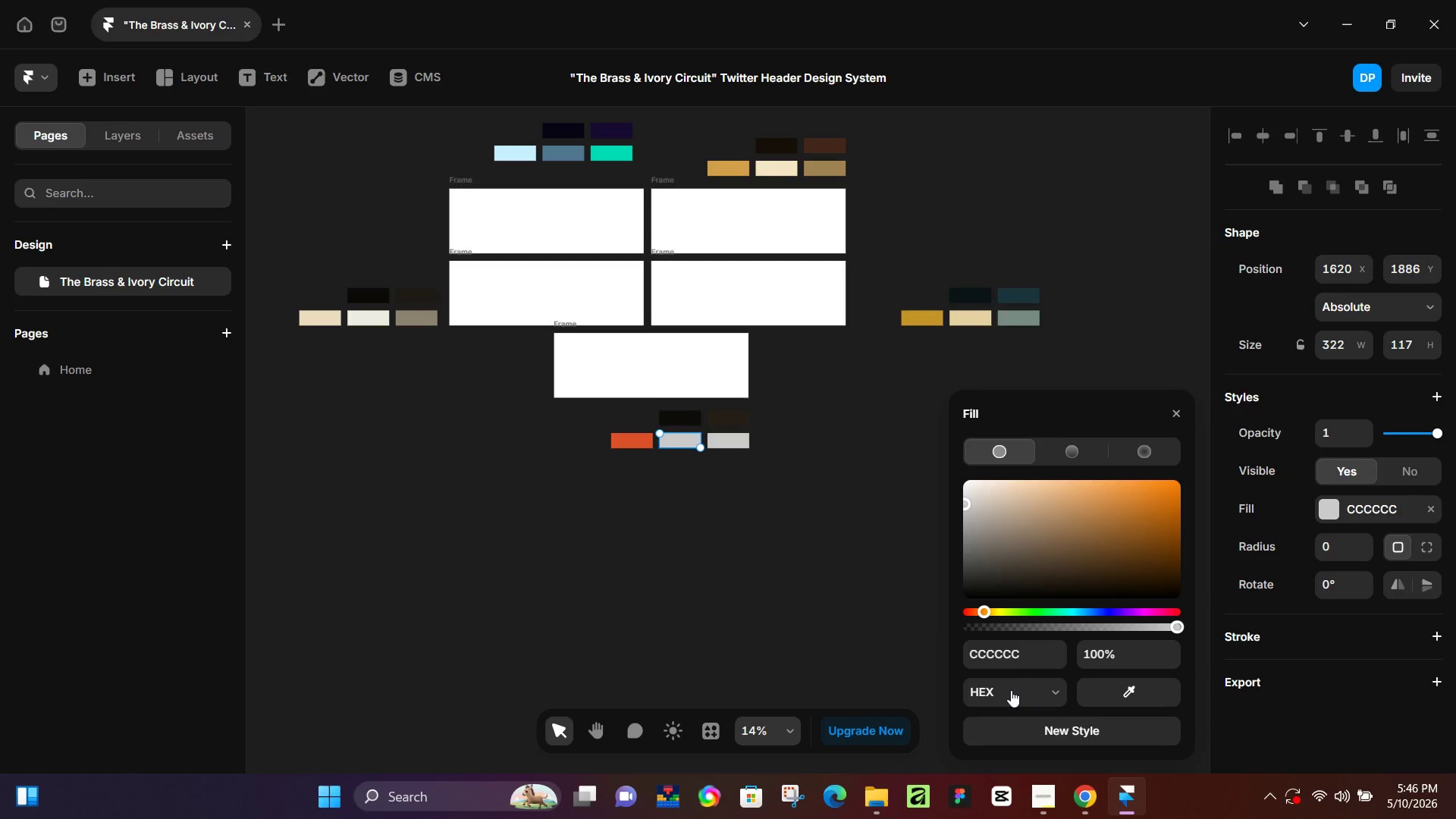 
left_click([1012, 657])
 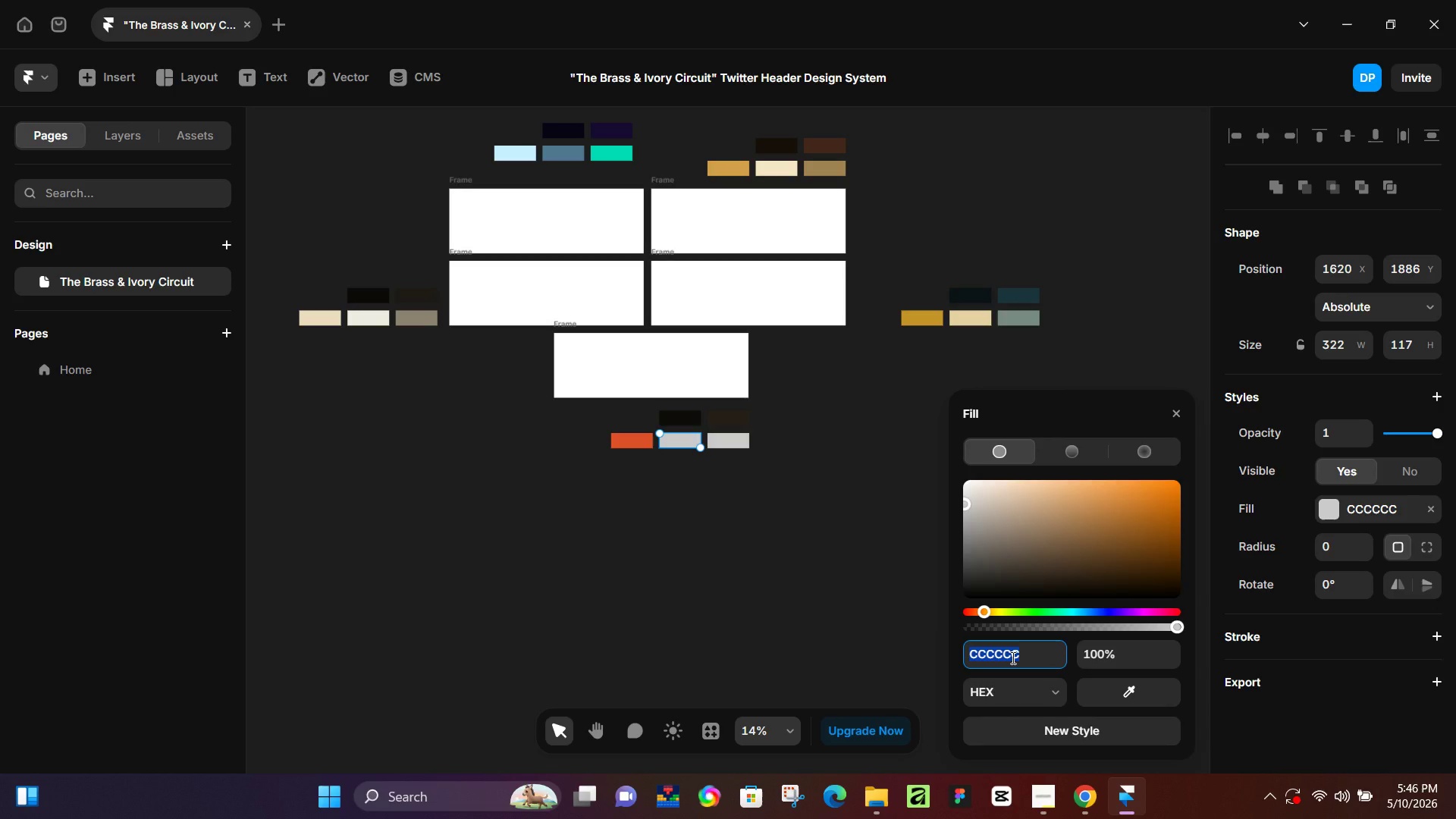 
type(ebe1d2)
 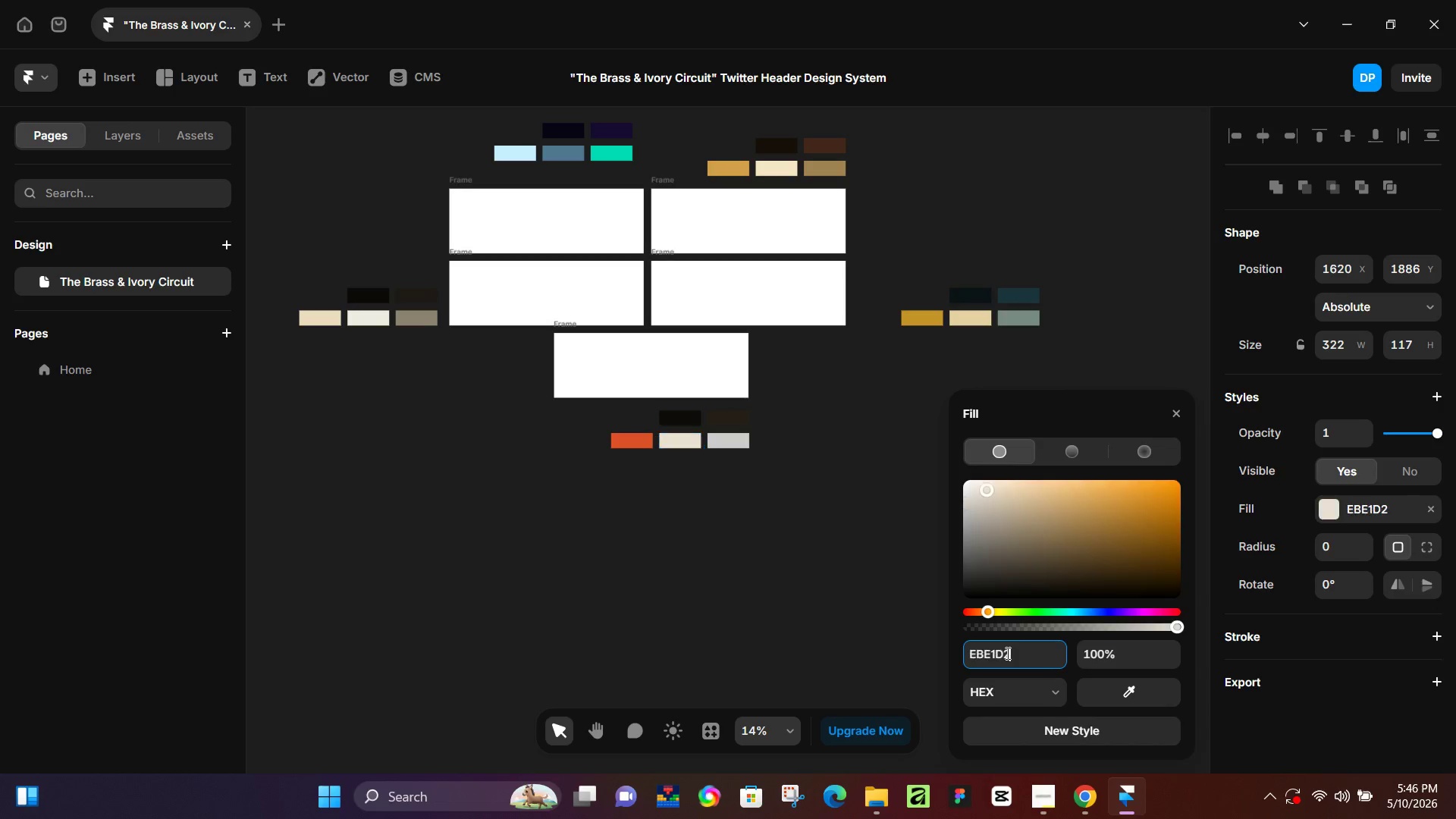 
key(NumpadEnter)
 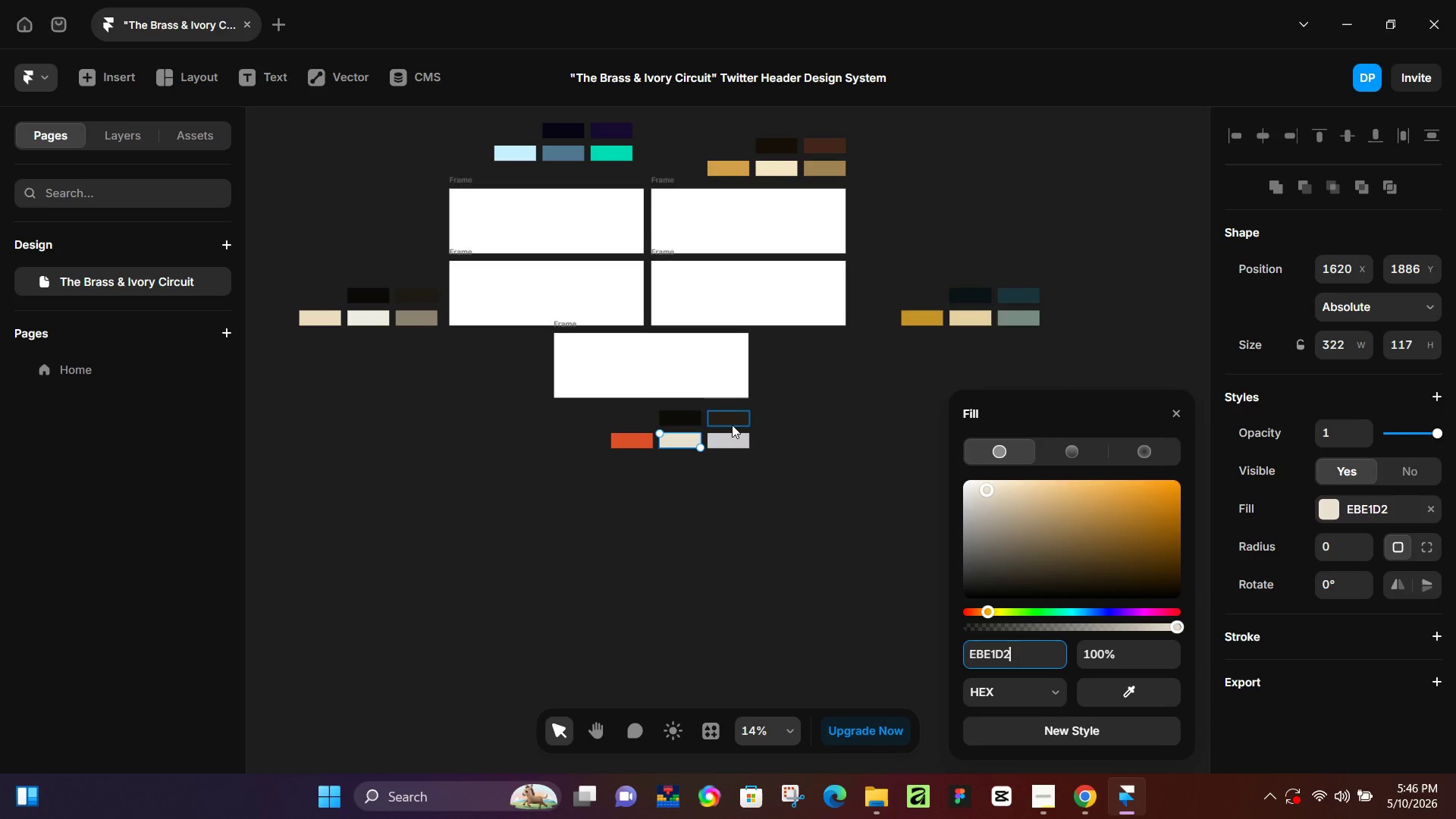 
left_click([733, 443])
 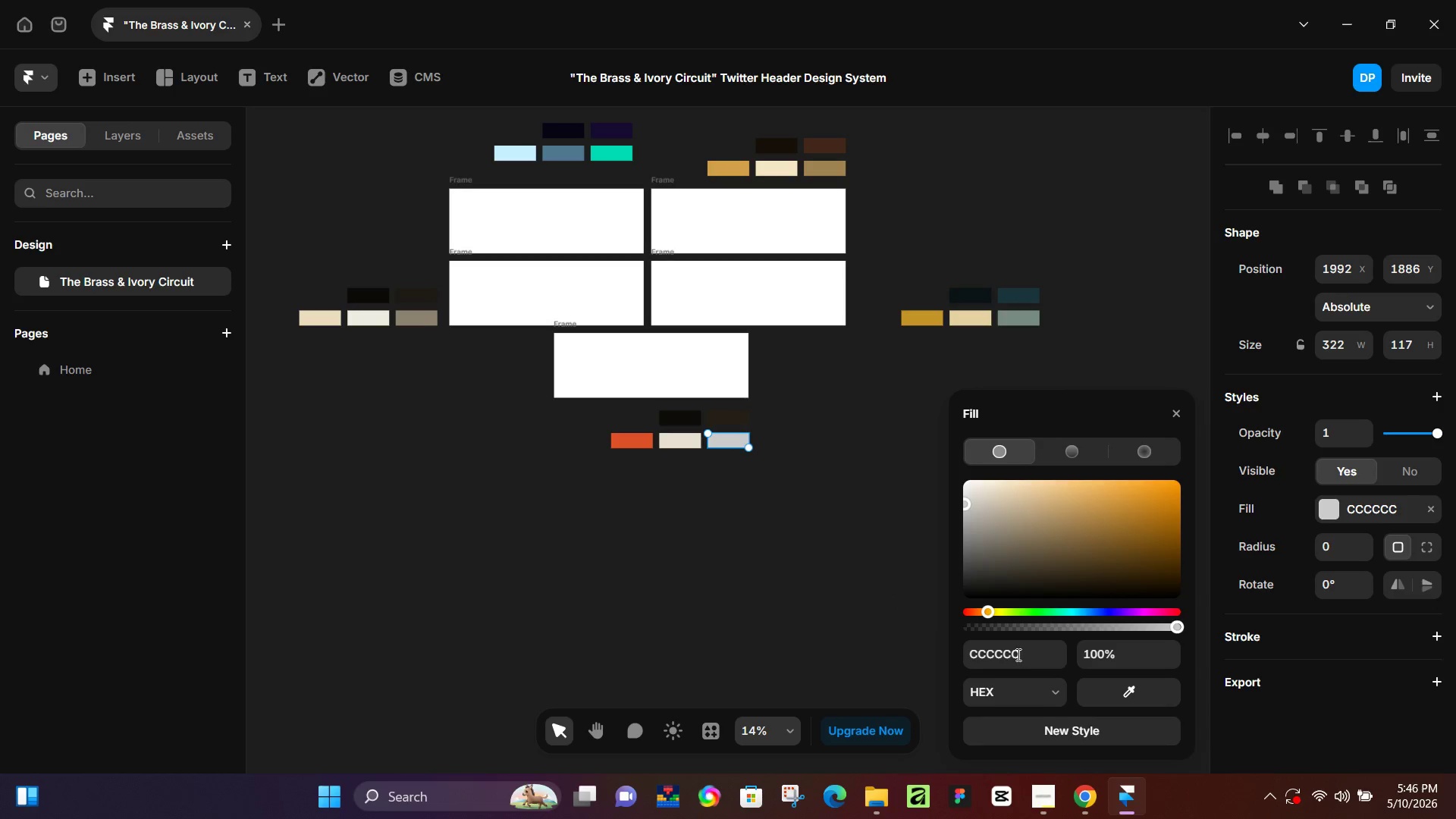 
left_click([1017, 654])
 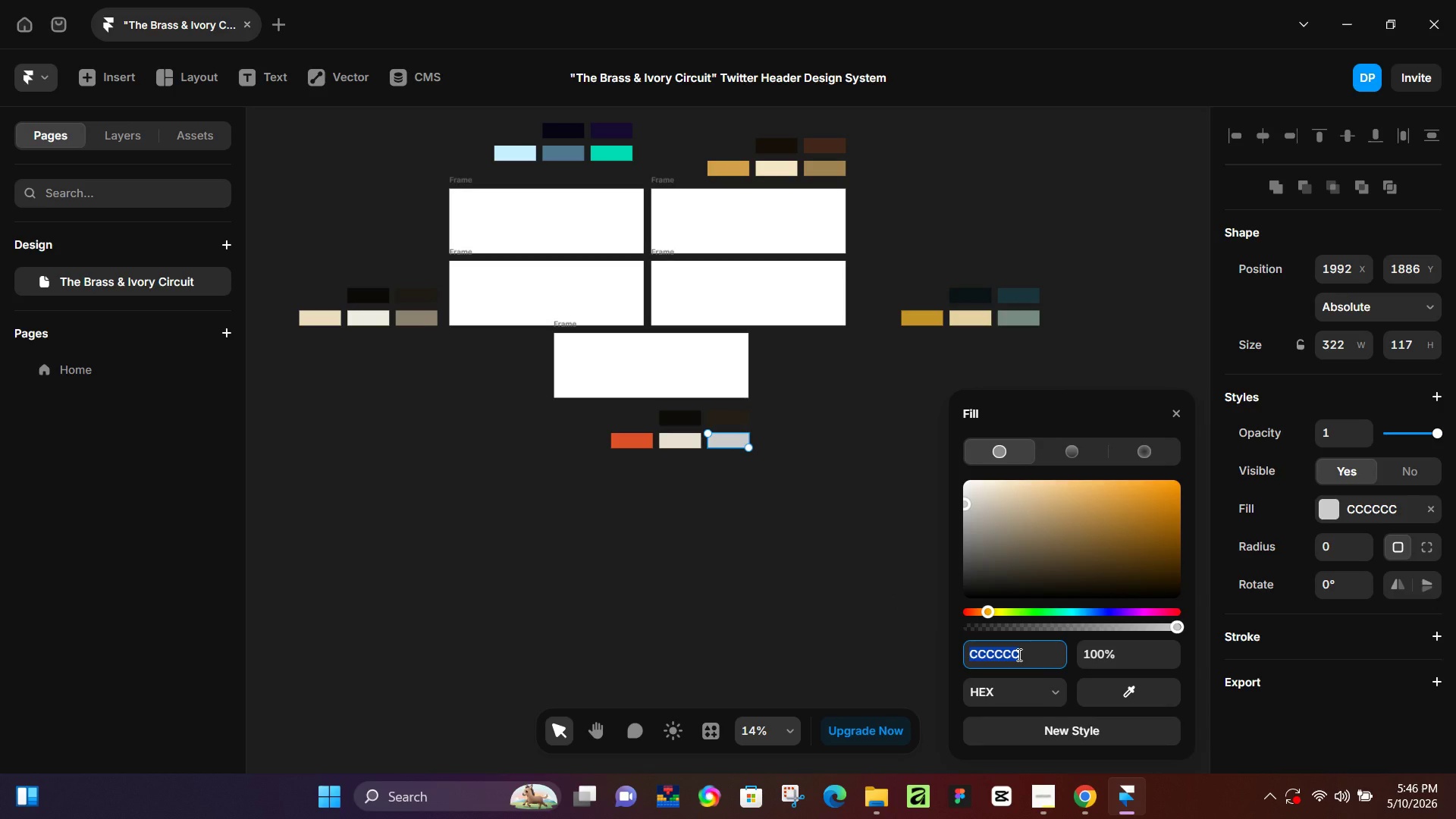 
key(Numpad8)
 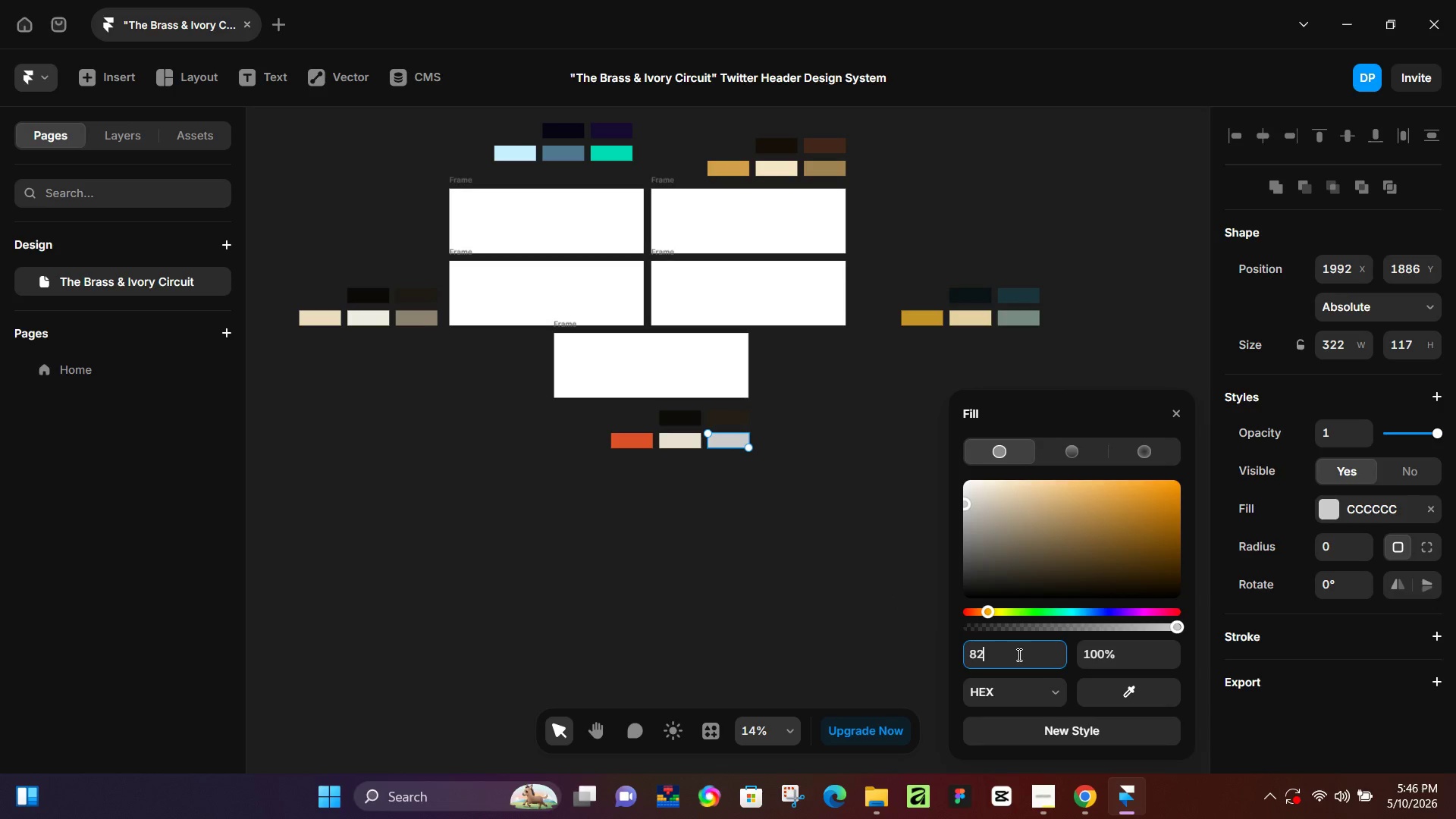 
key(Numpad2)
 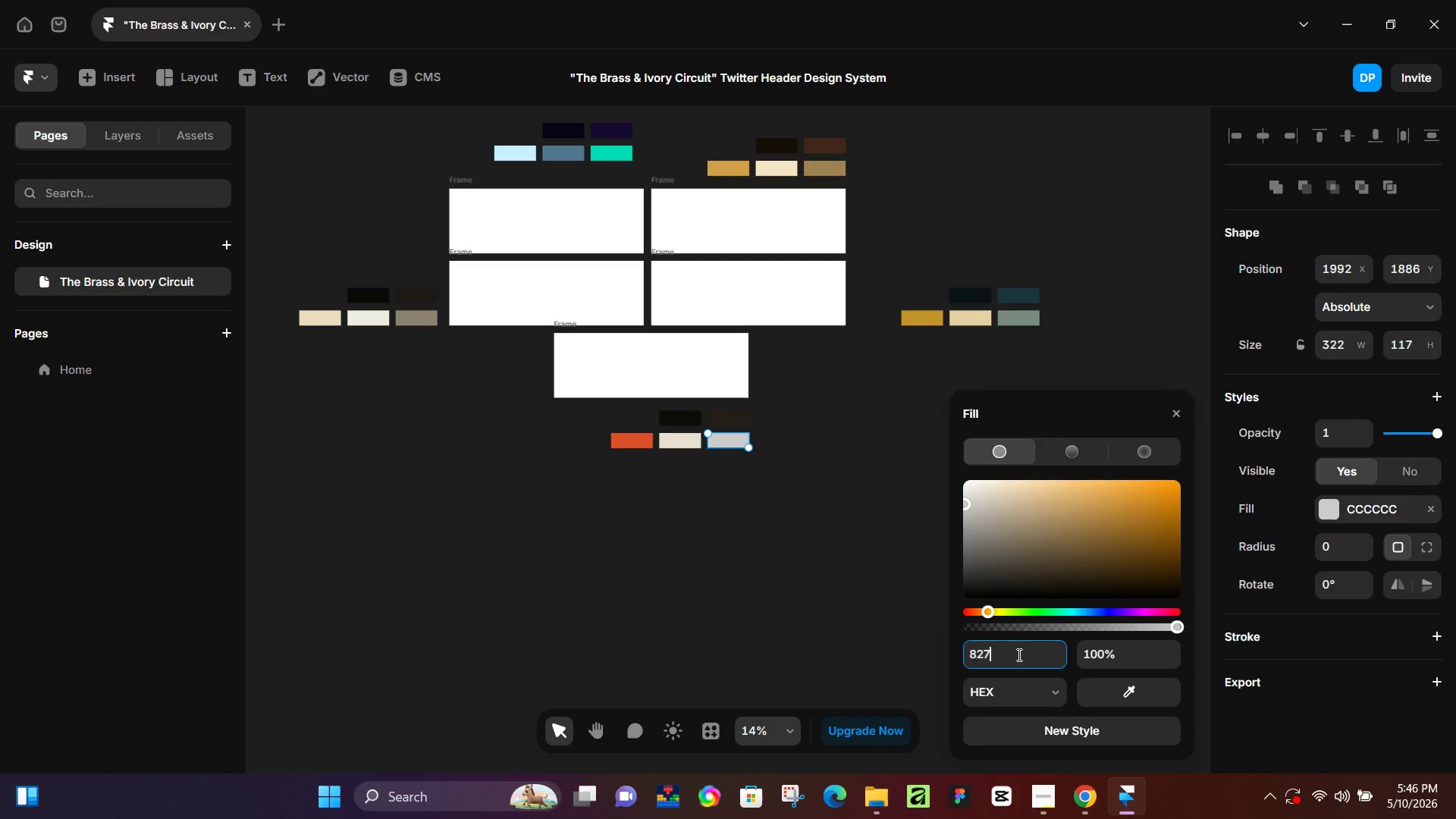 
key(Numpad7)
 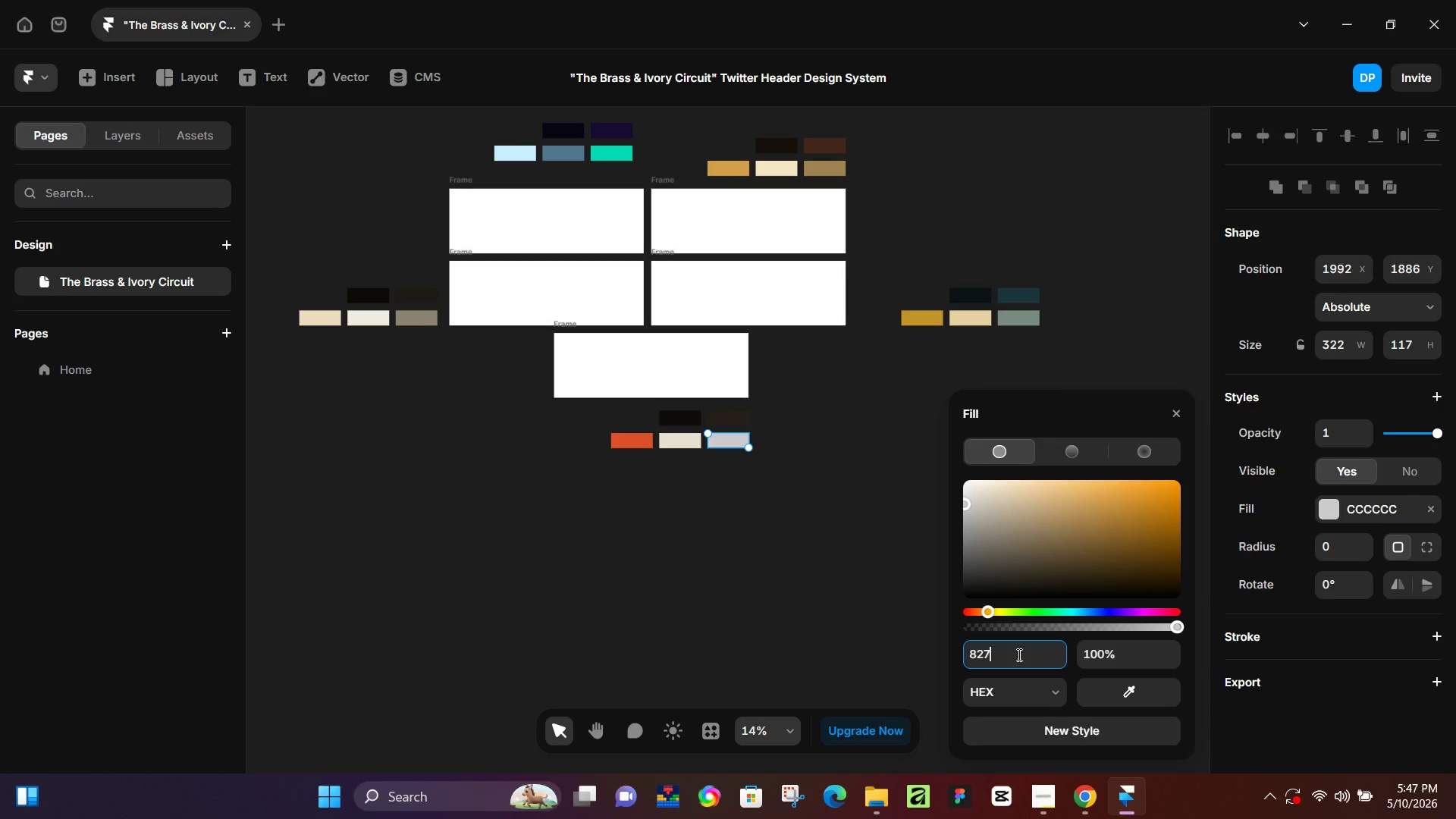 
key(Numpad3)
 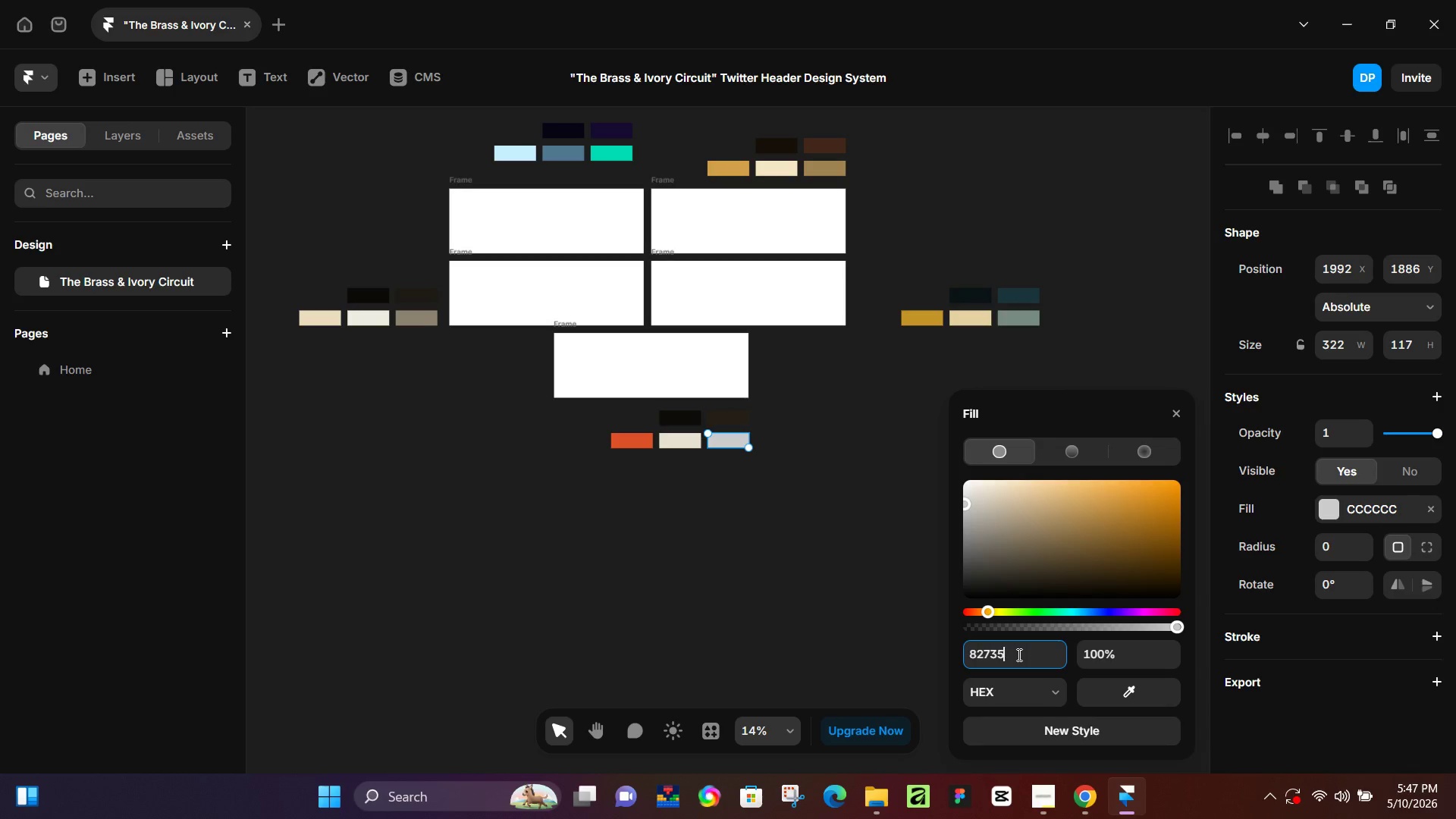 
key(Numpad5)
 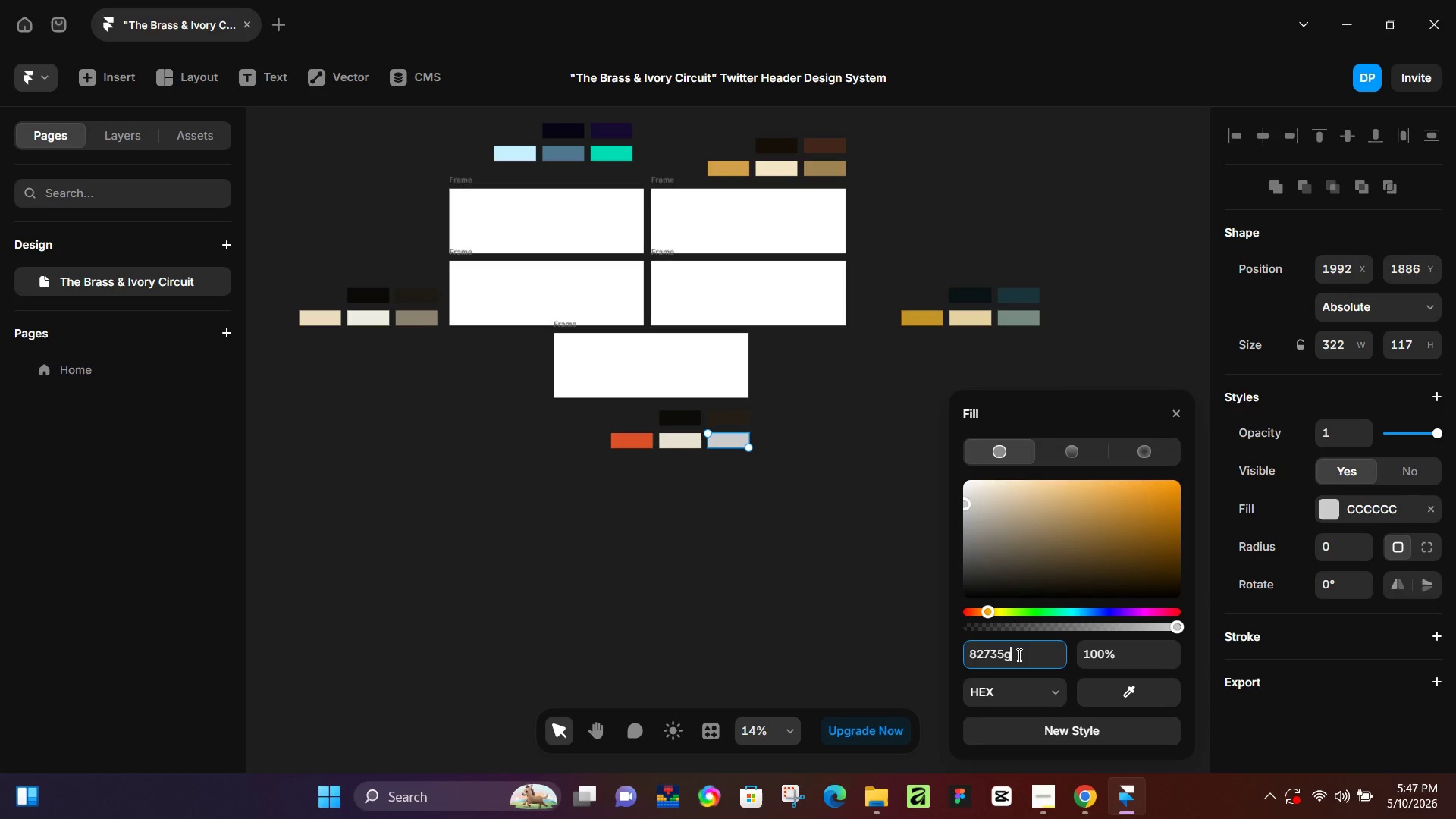 
key(G)
 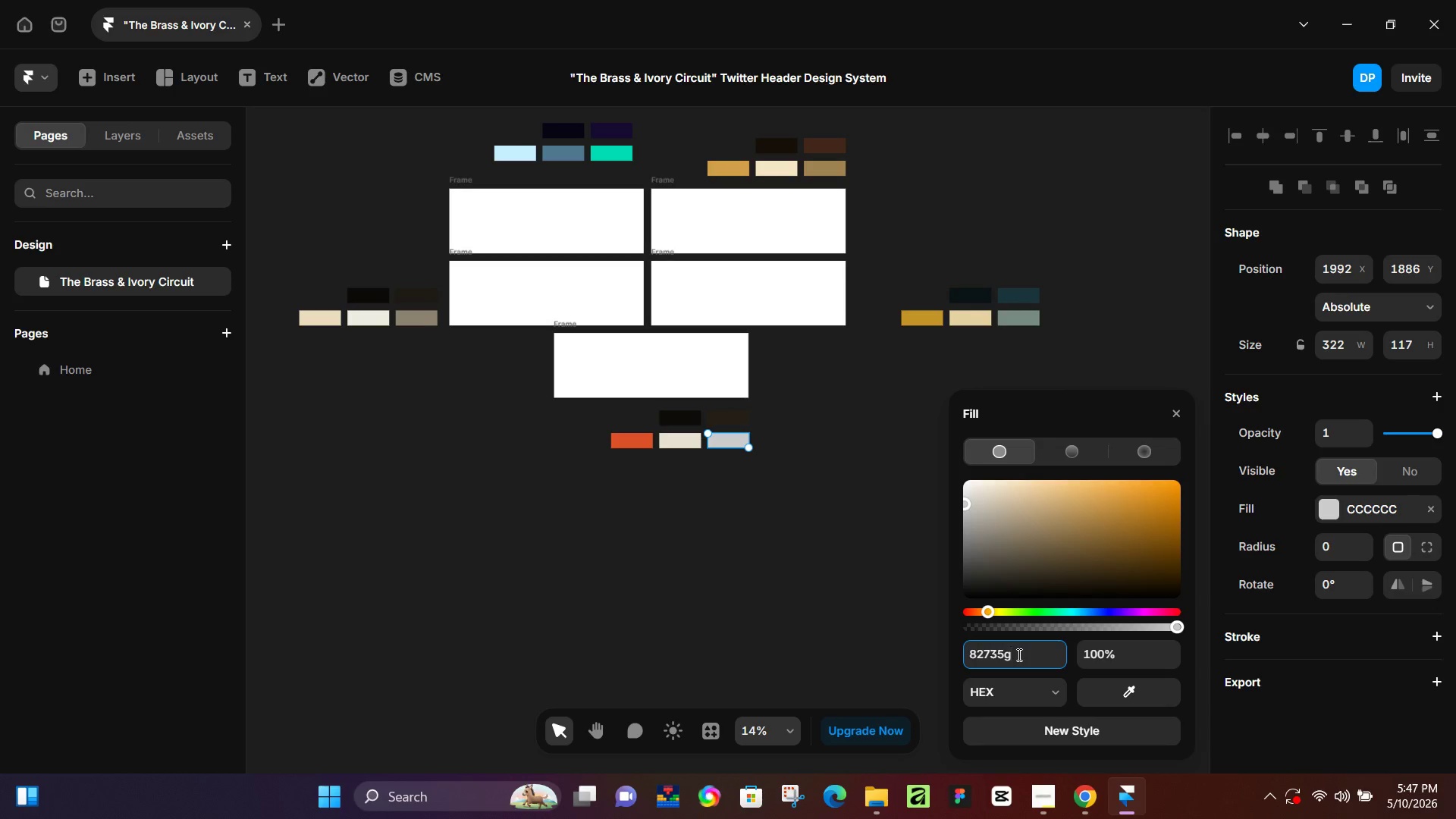 
key(Backspace)
 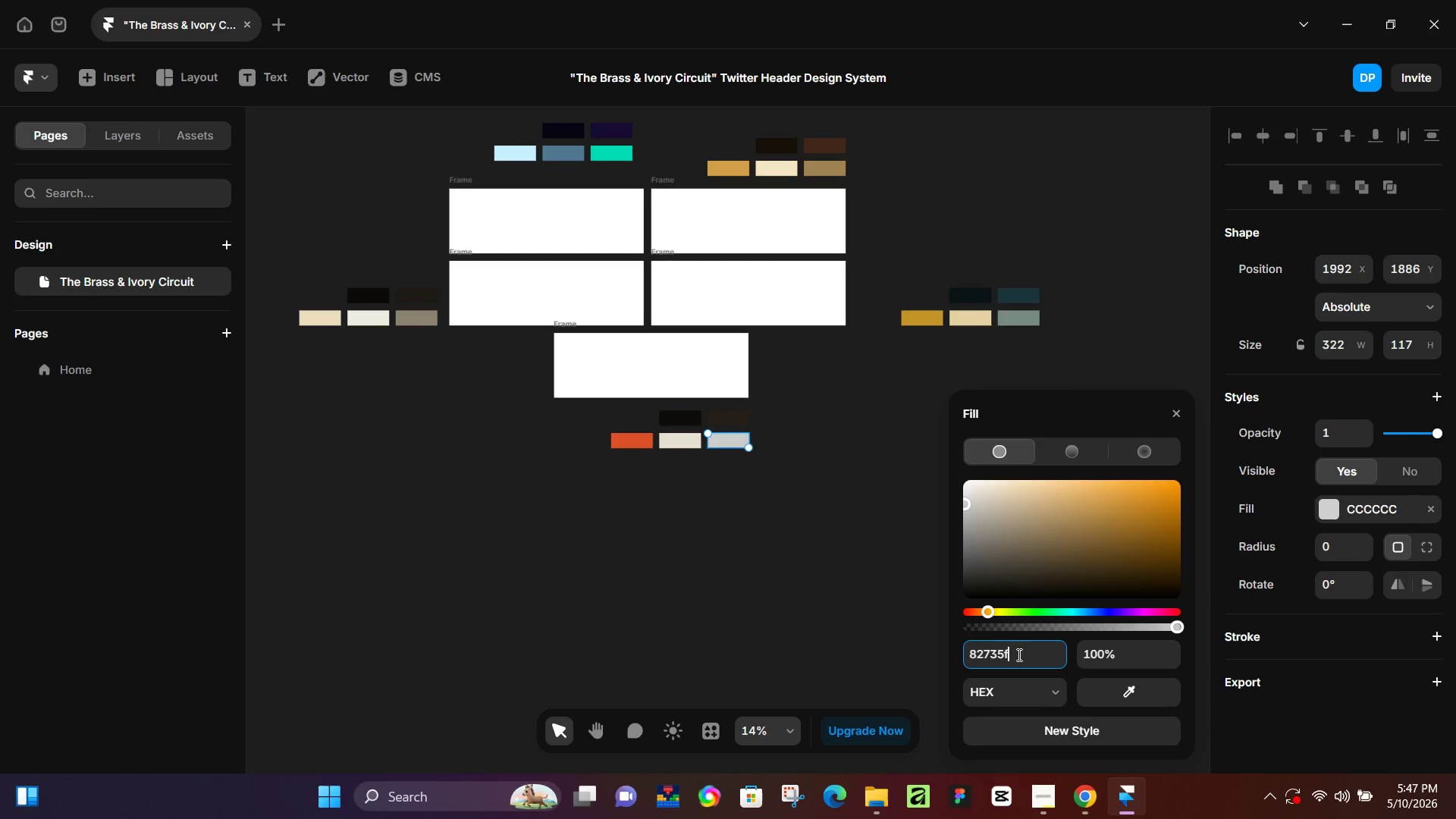 
key(F)
 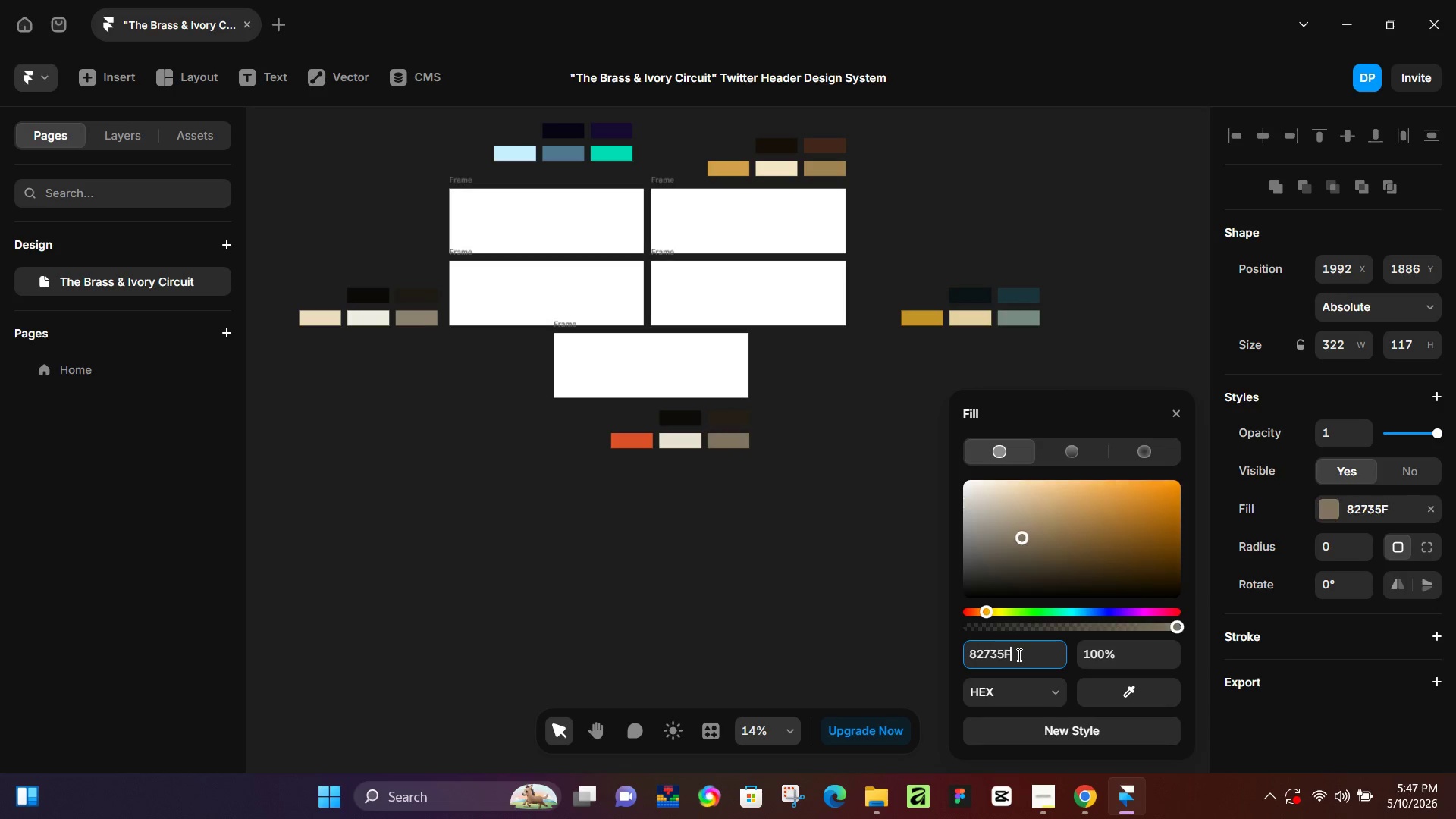 
key(Enter)
 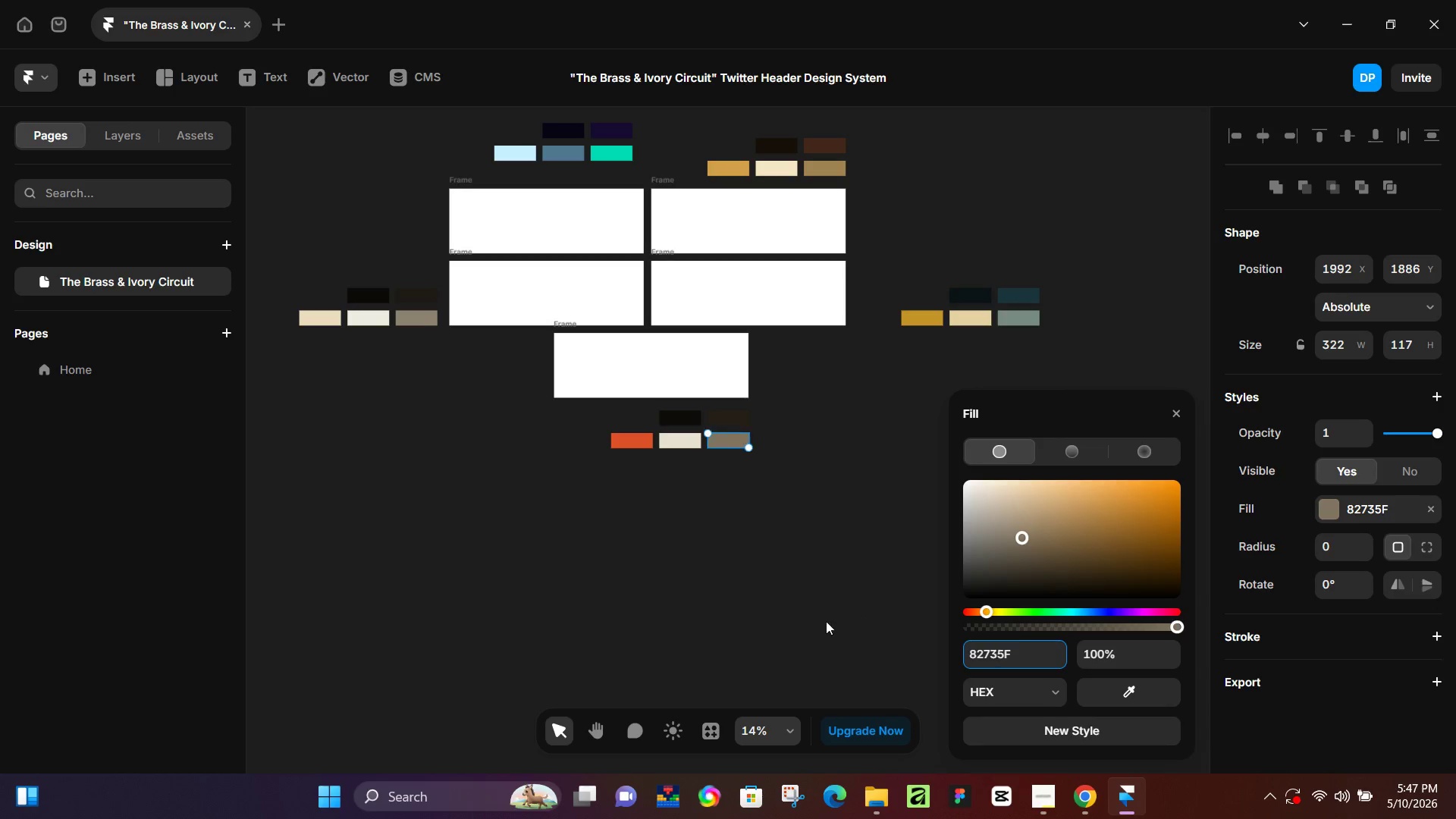 
left_click([817, 616])
 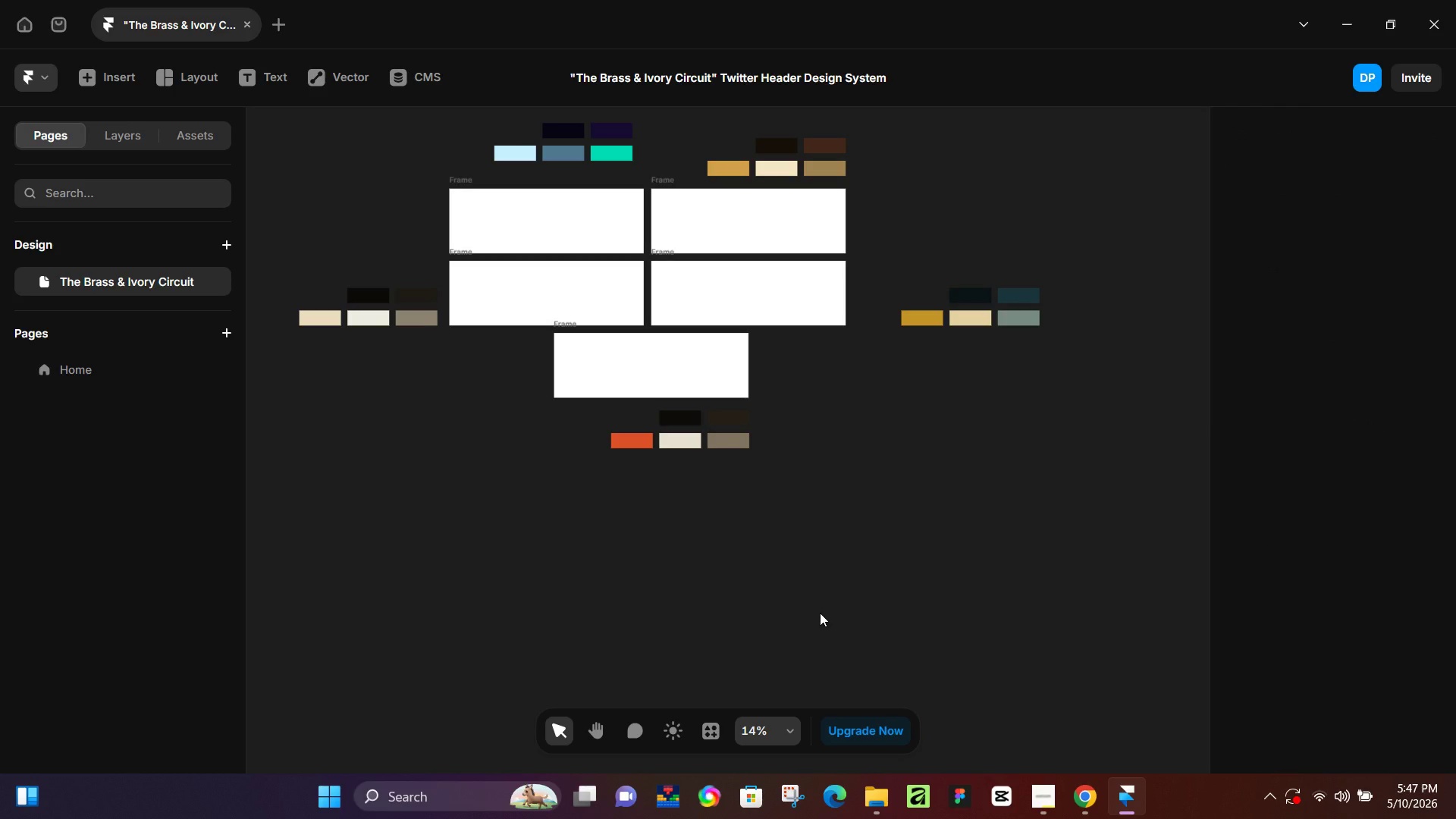 
wait(6.85)
 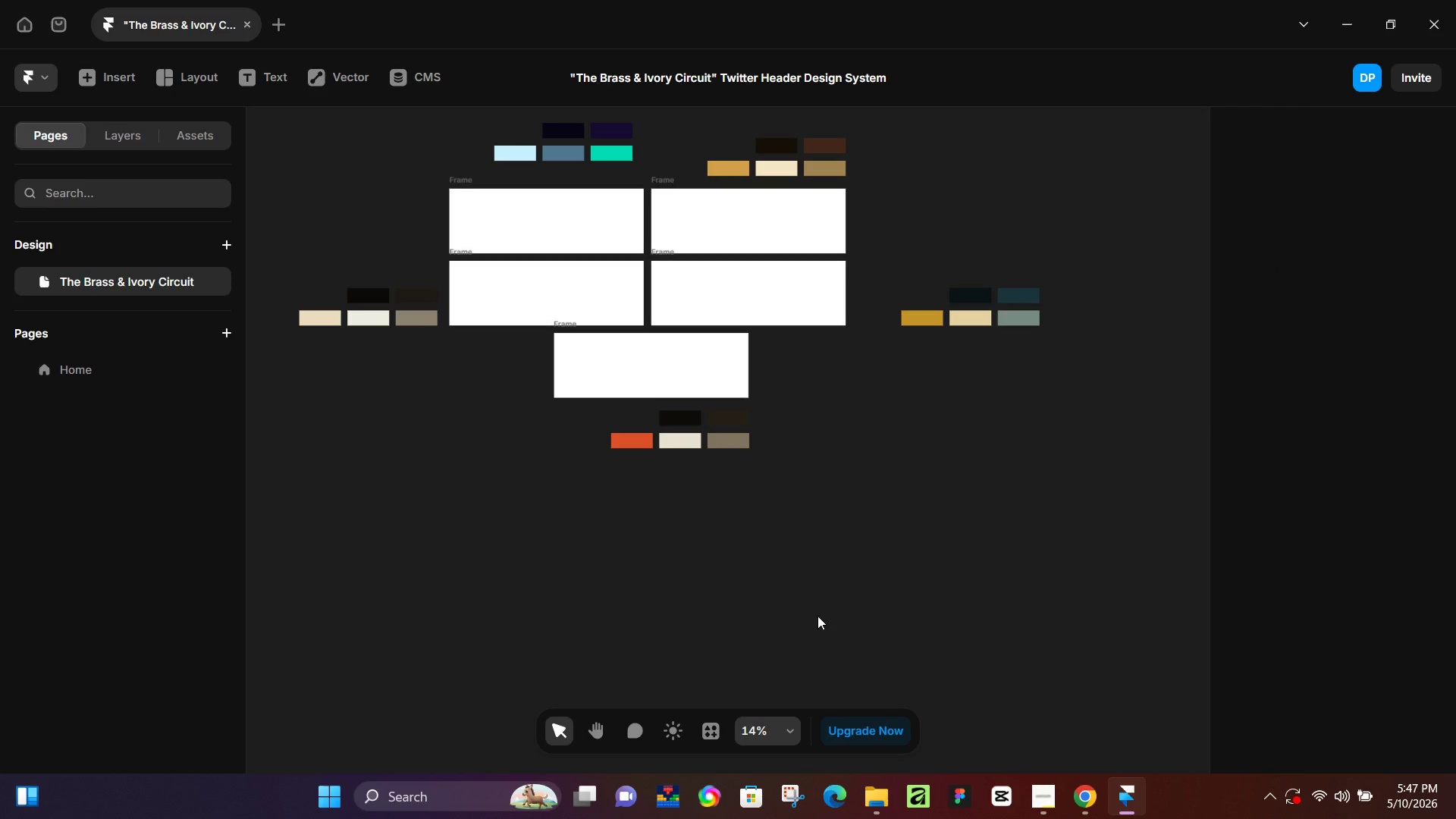 
mouse_move([1470, 802])
 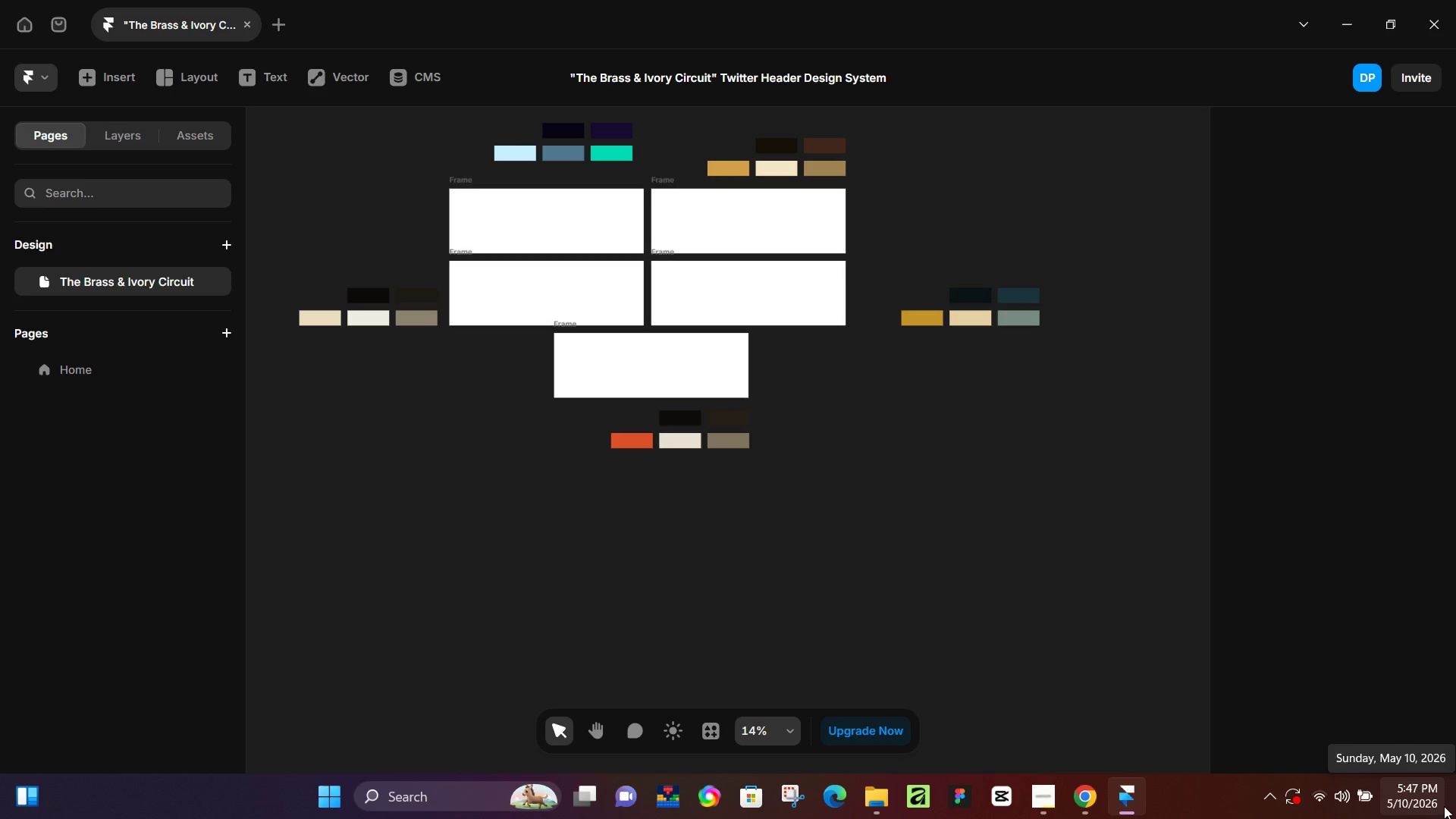 
wait(29.76)
 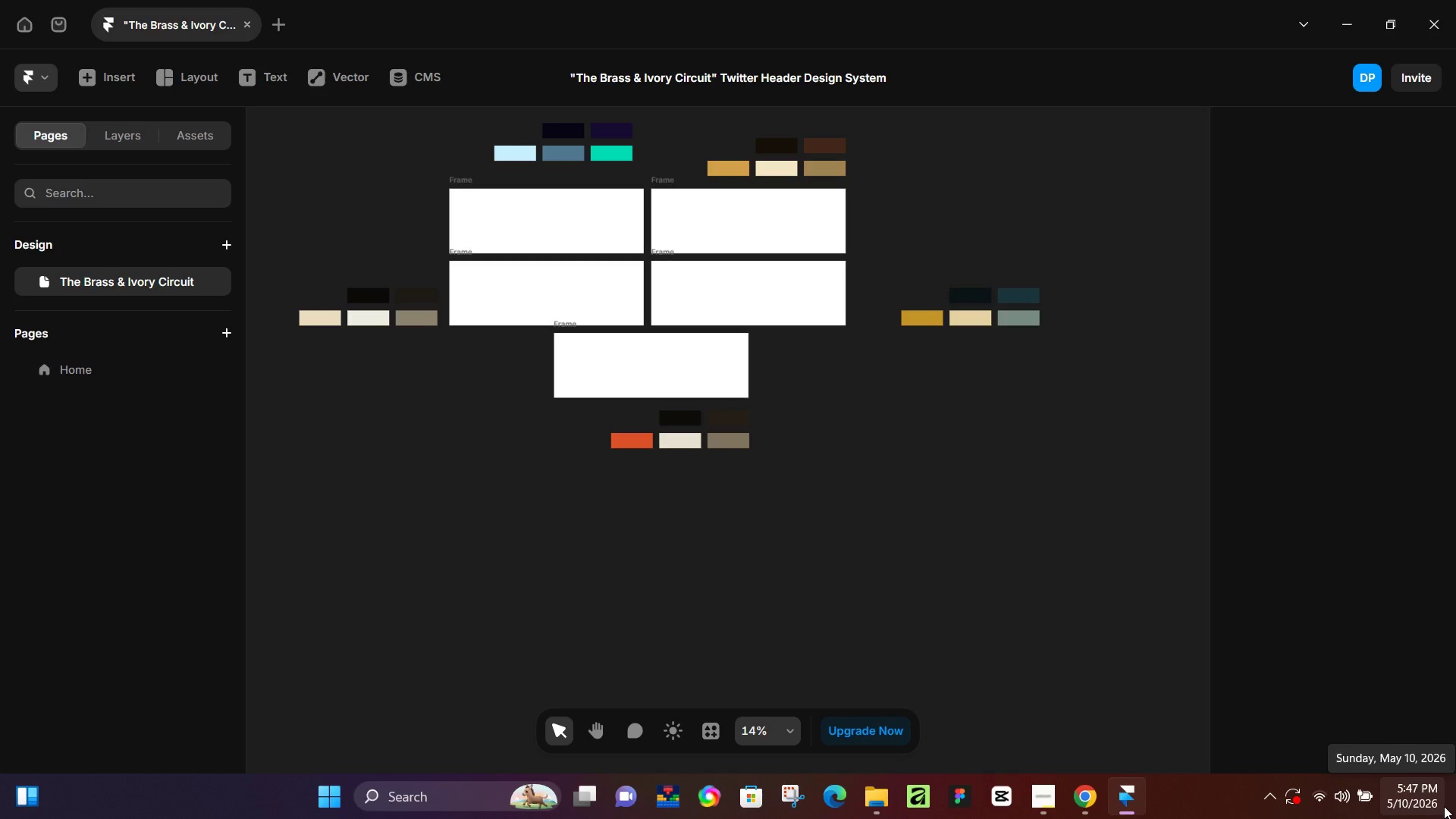 
left_click([570, 224])
 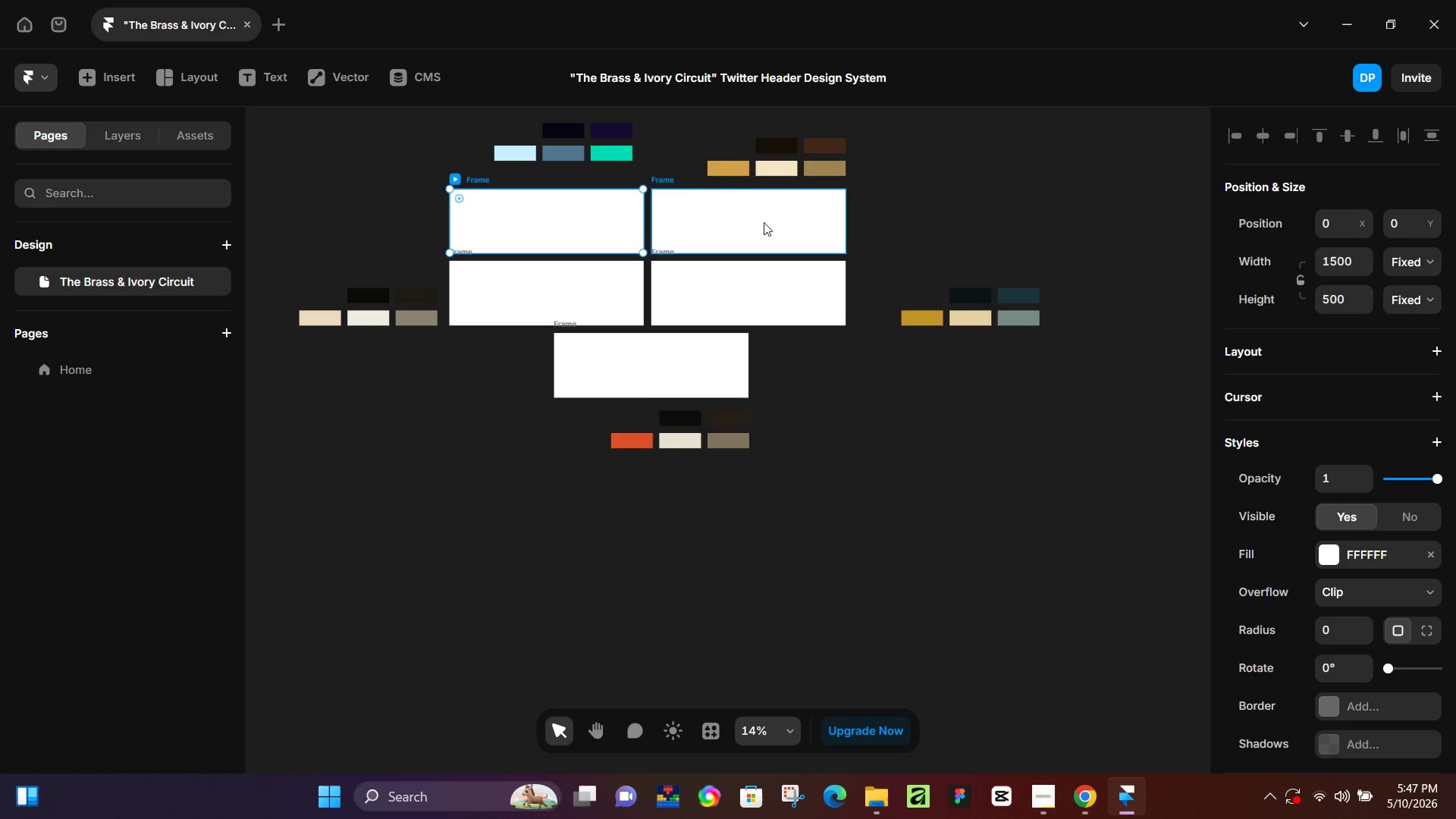 
left_click([764, 214])
 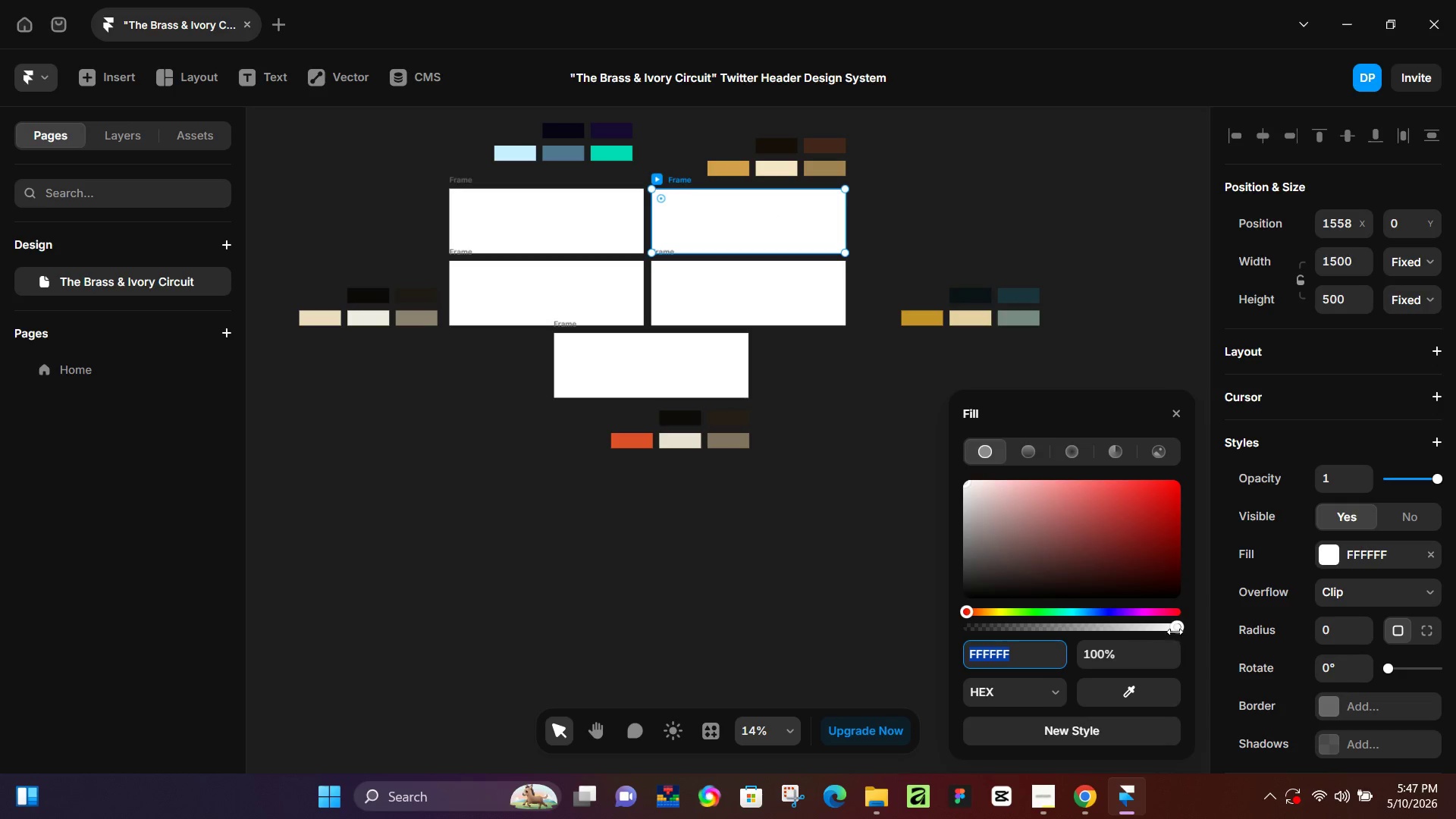 
left_click_drag(start_coordinate=[1116, 688], to_coordinate=[782, 138])
 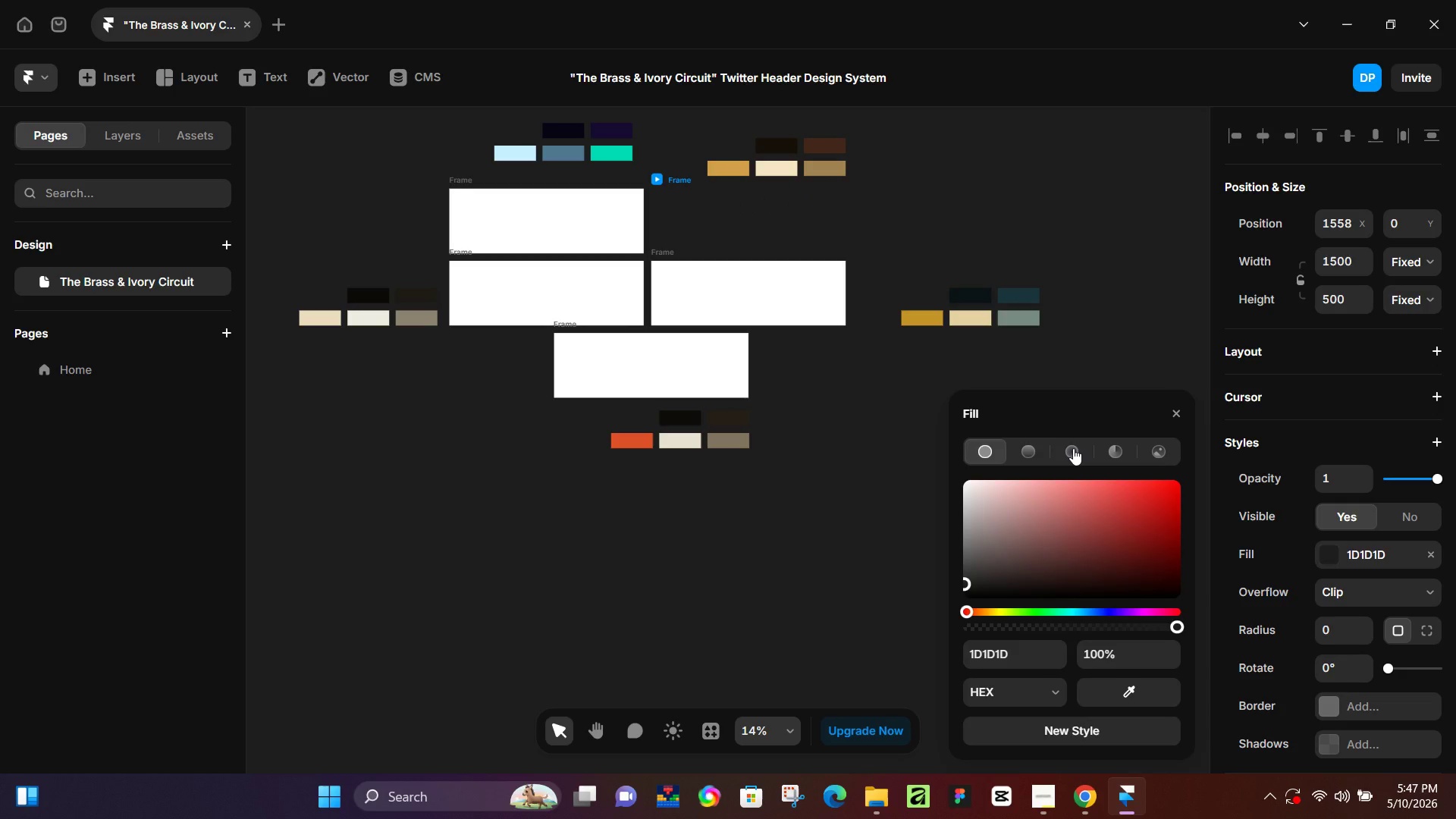 
left_click([1073, 448])
 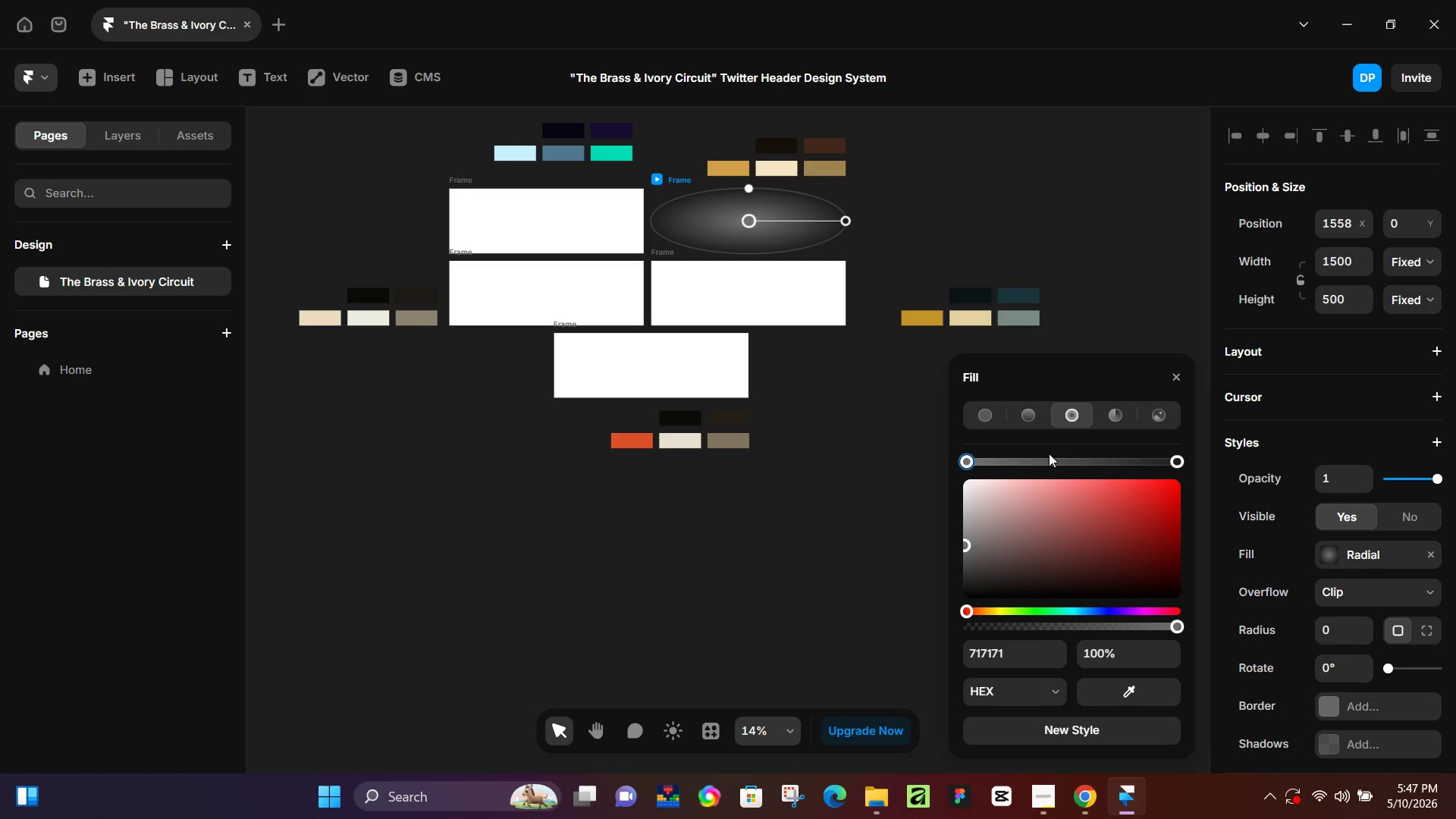 
left_click([963, 462])
 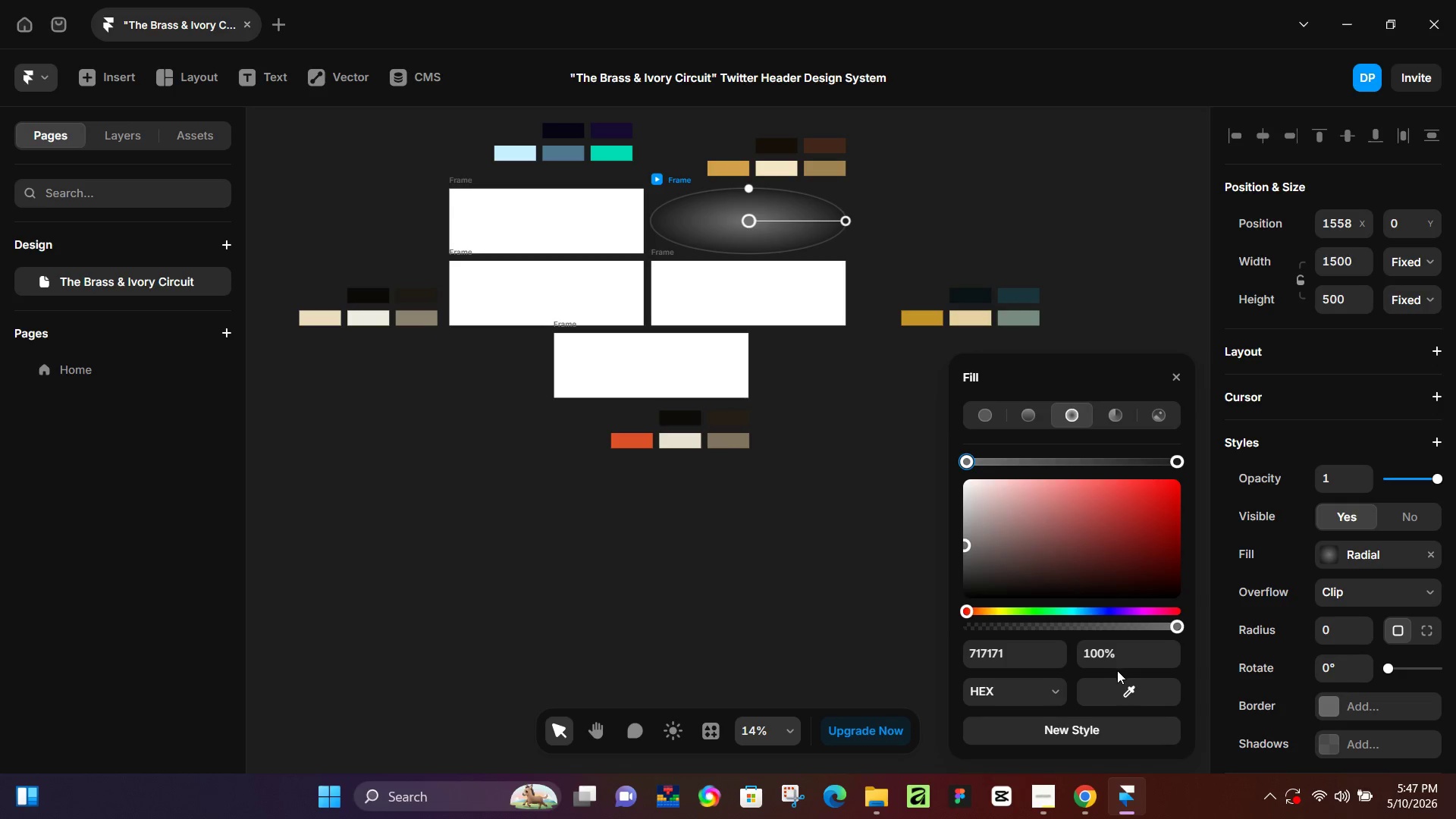 
left_click_drag(start_coordinate=[1117, 682], to_coordinate=[829, 141])
 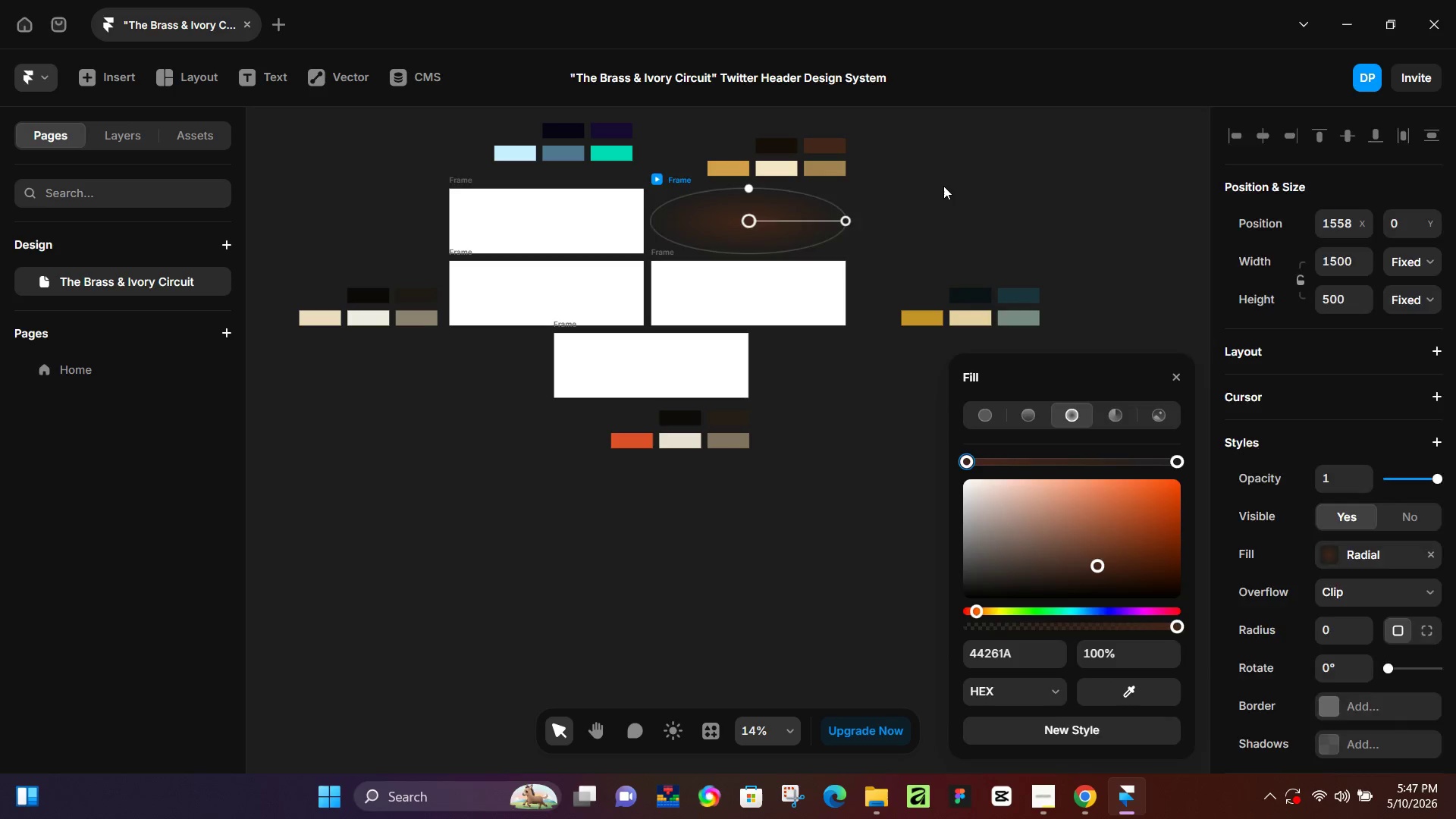 
left_click([943, 186])
 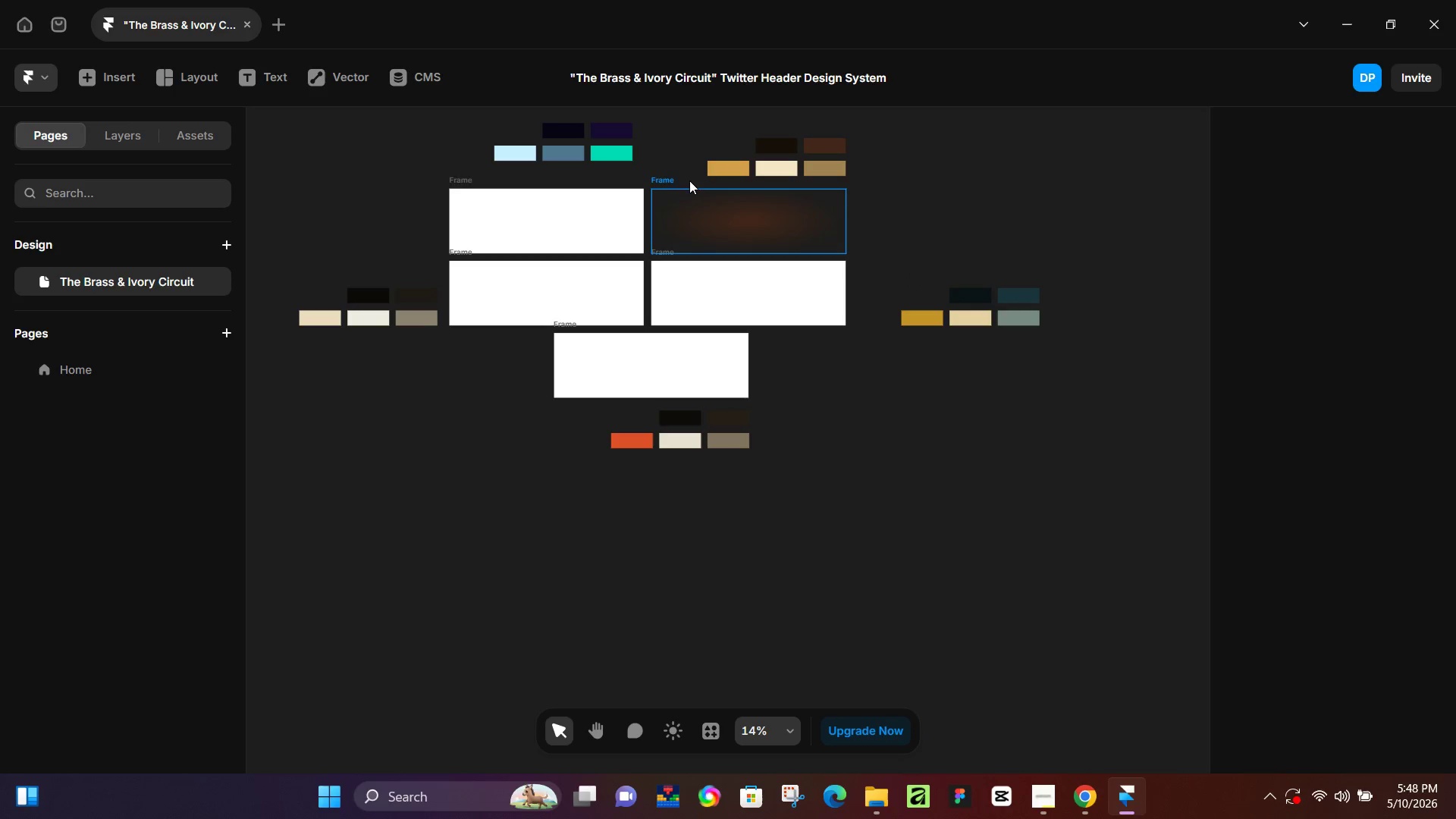 
left_click([685, 202])
 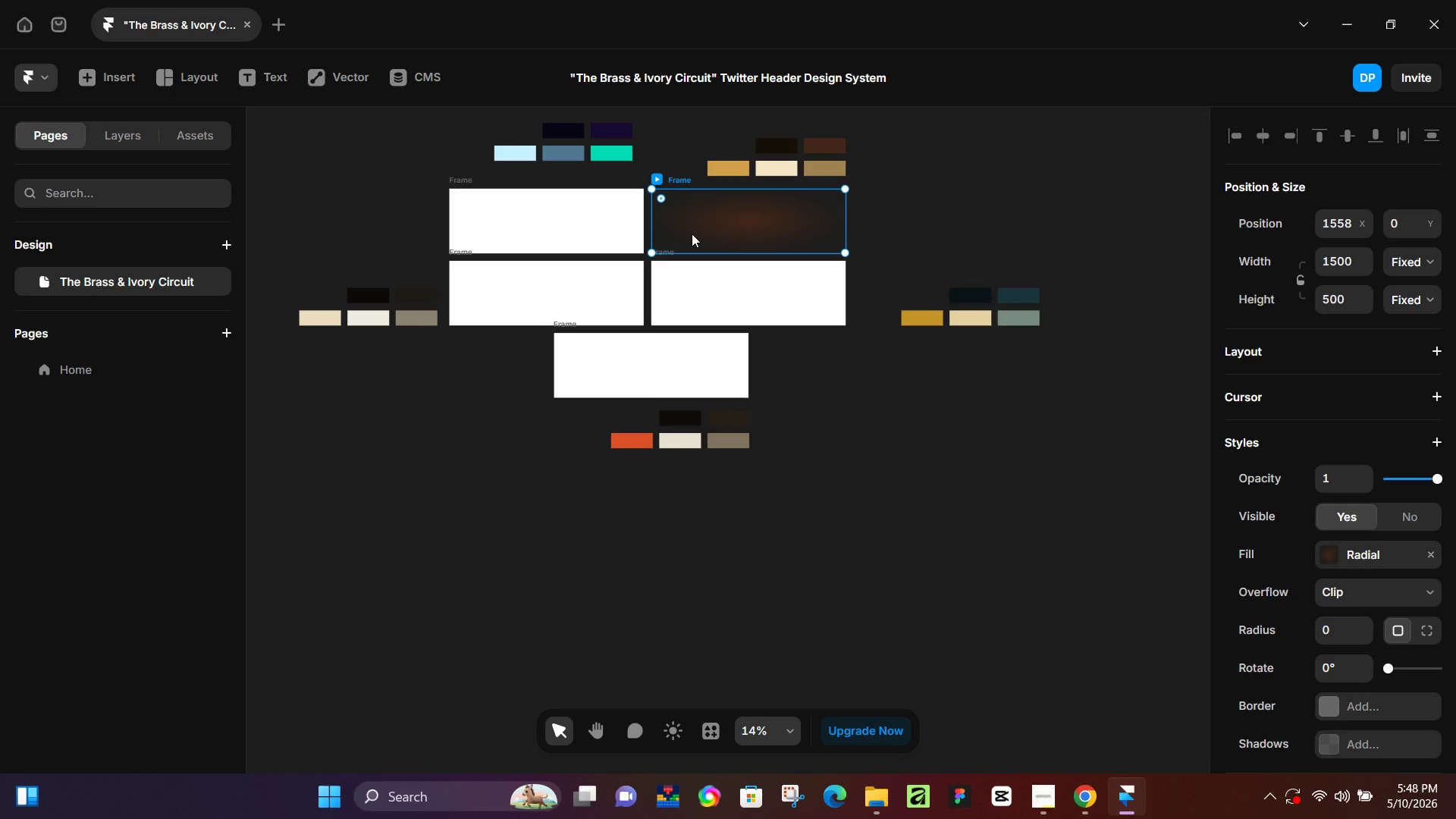 
key(Shift+2)
 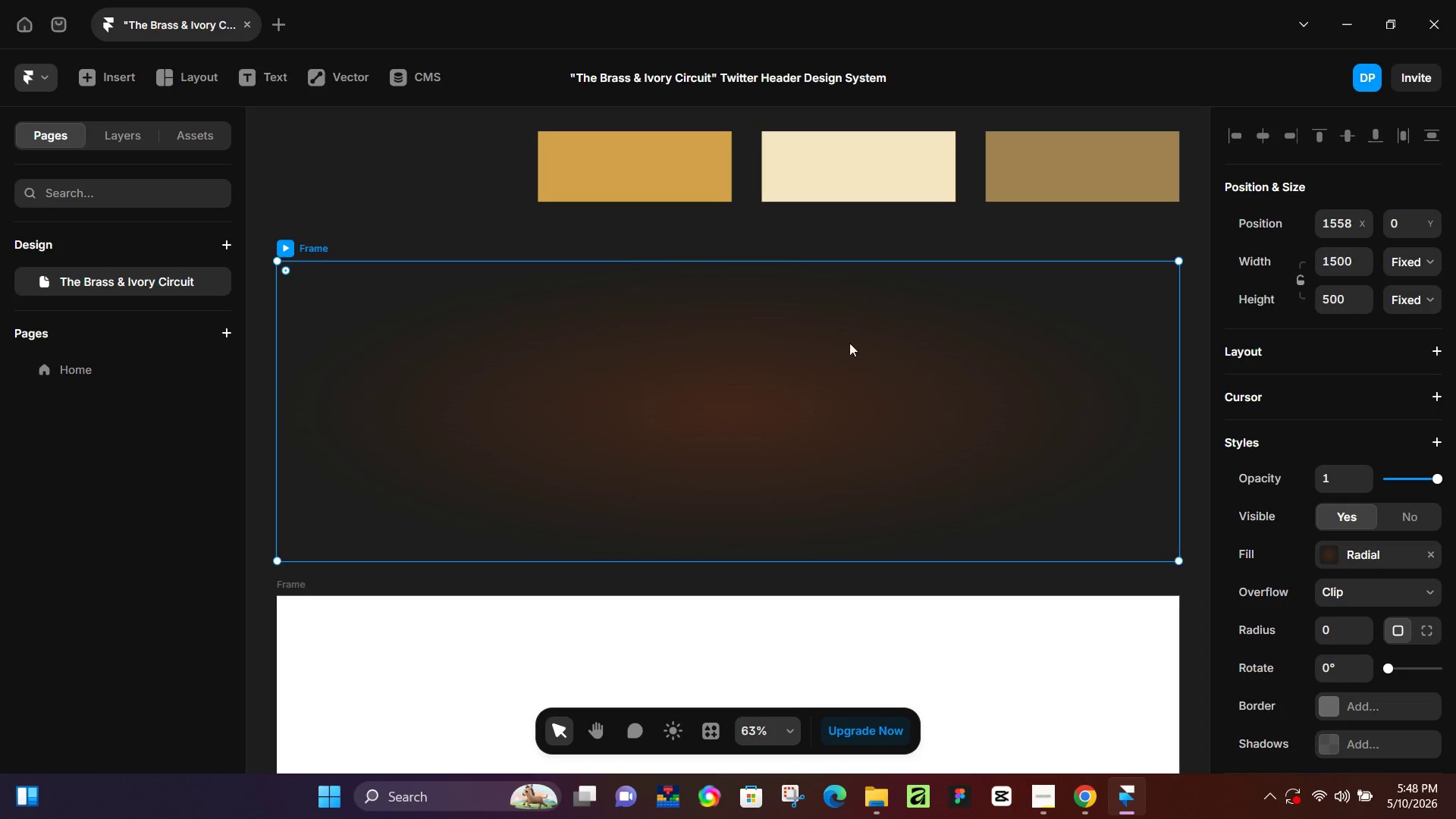 
hold_key(key=ControlLeft, duration=0.39)
scroll: coordinate [855, 393], scroll_direction: down, amount: 3.0
 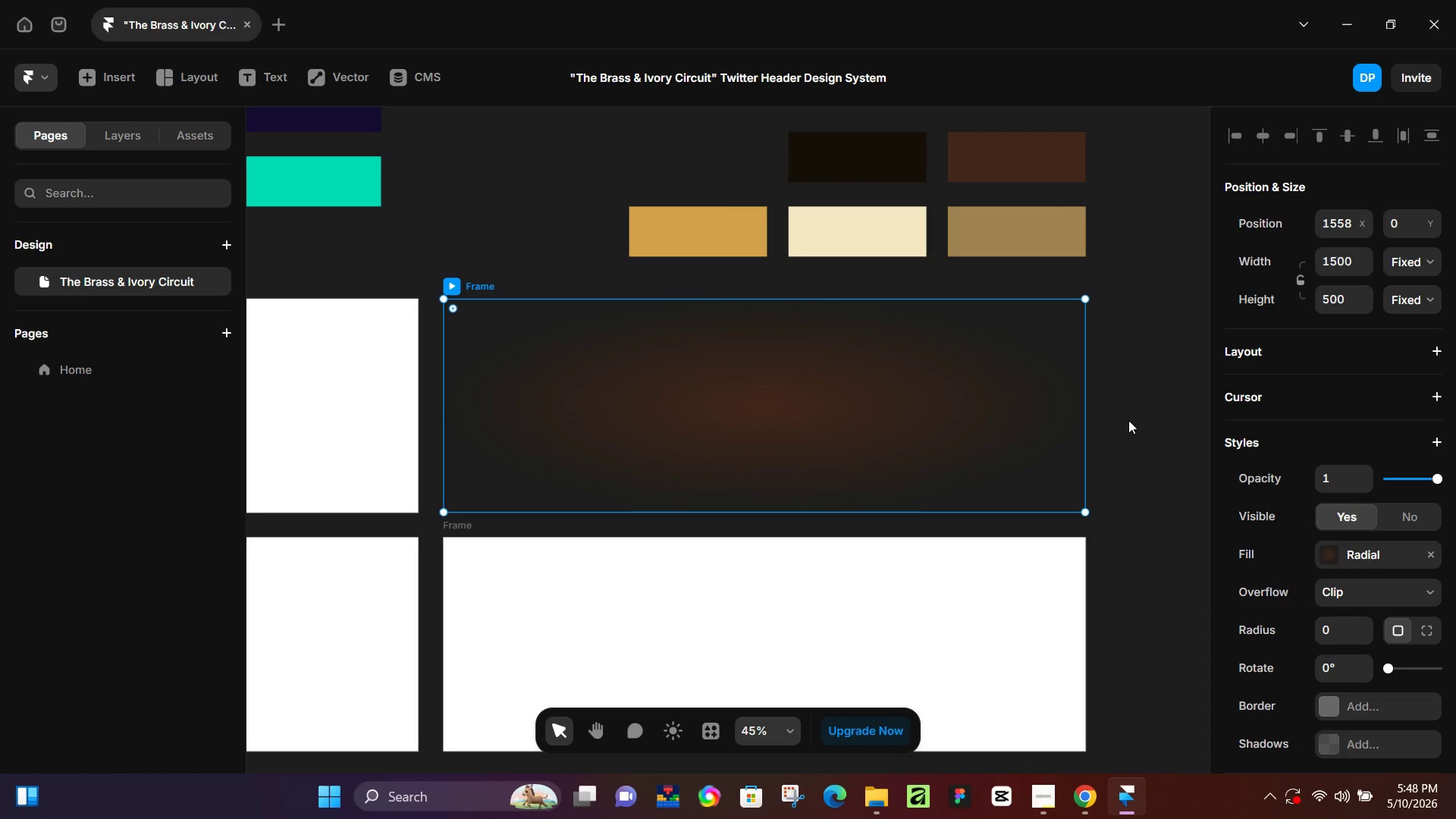 
key(Control+ControlLeft)
 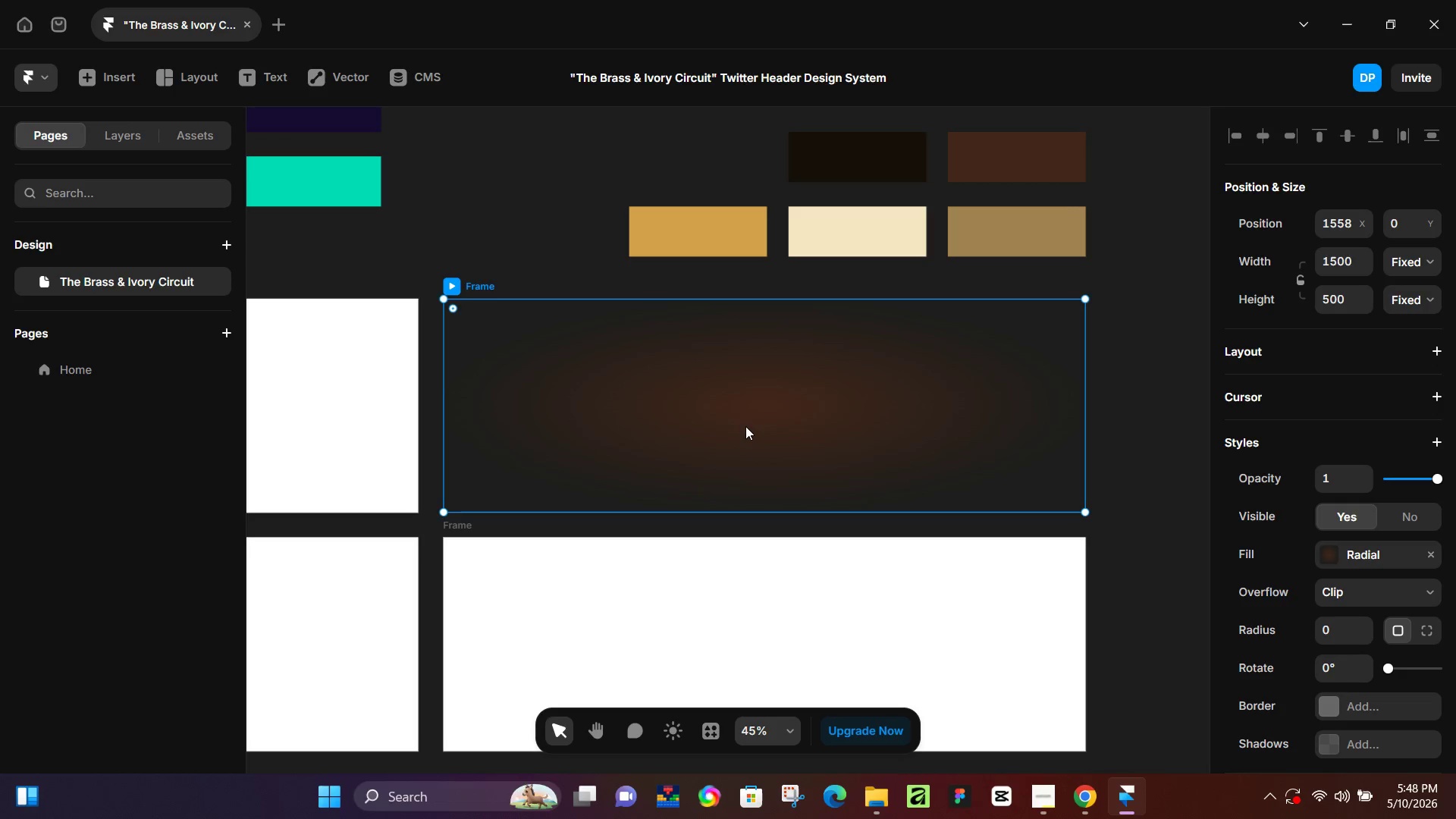 
left_click([745, 426])
 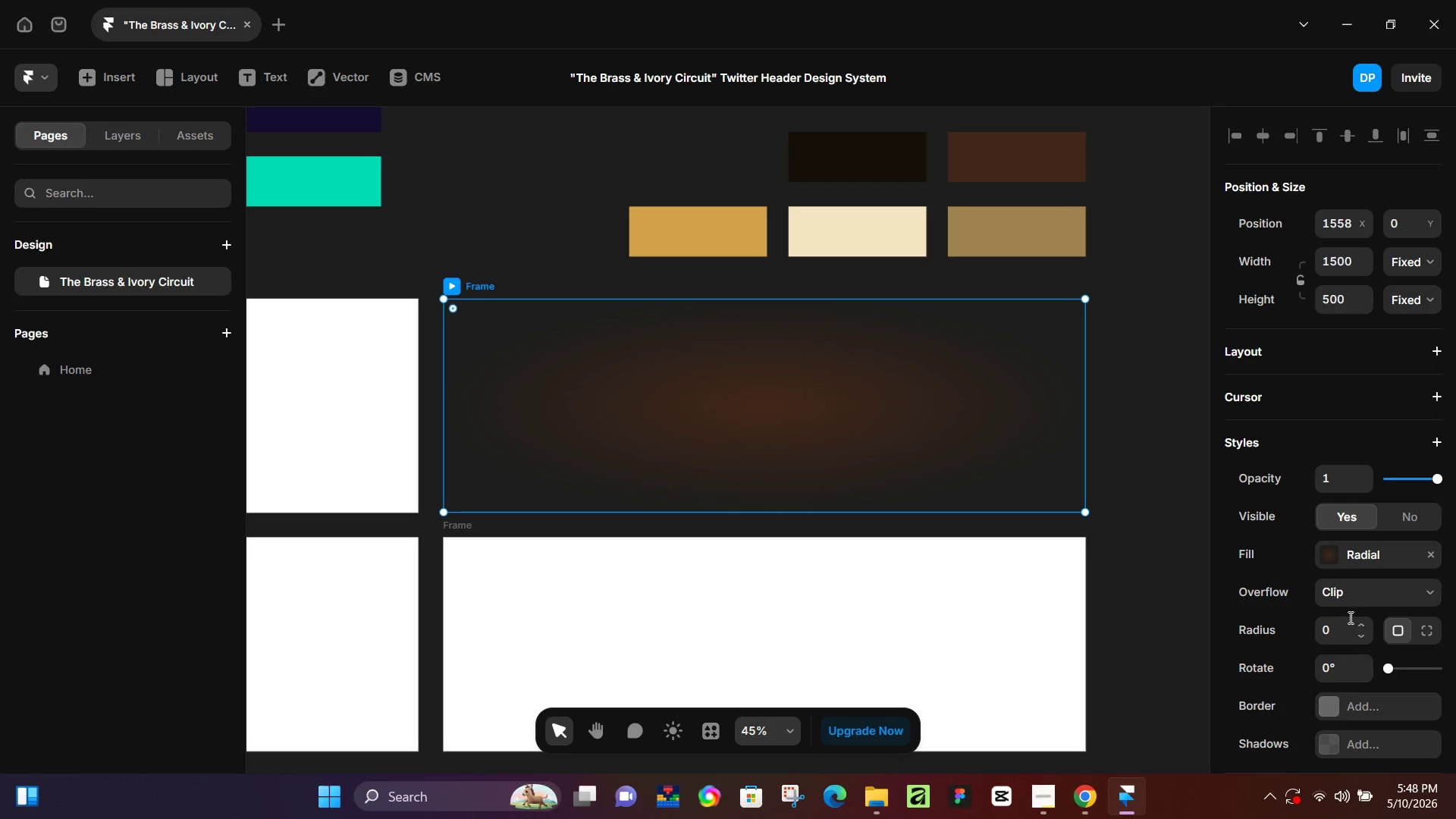 
left_click([1322, 557])
 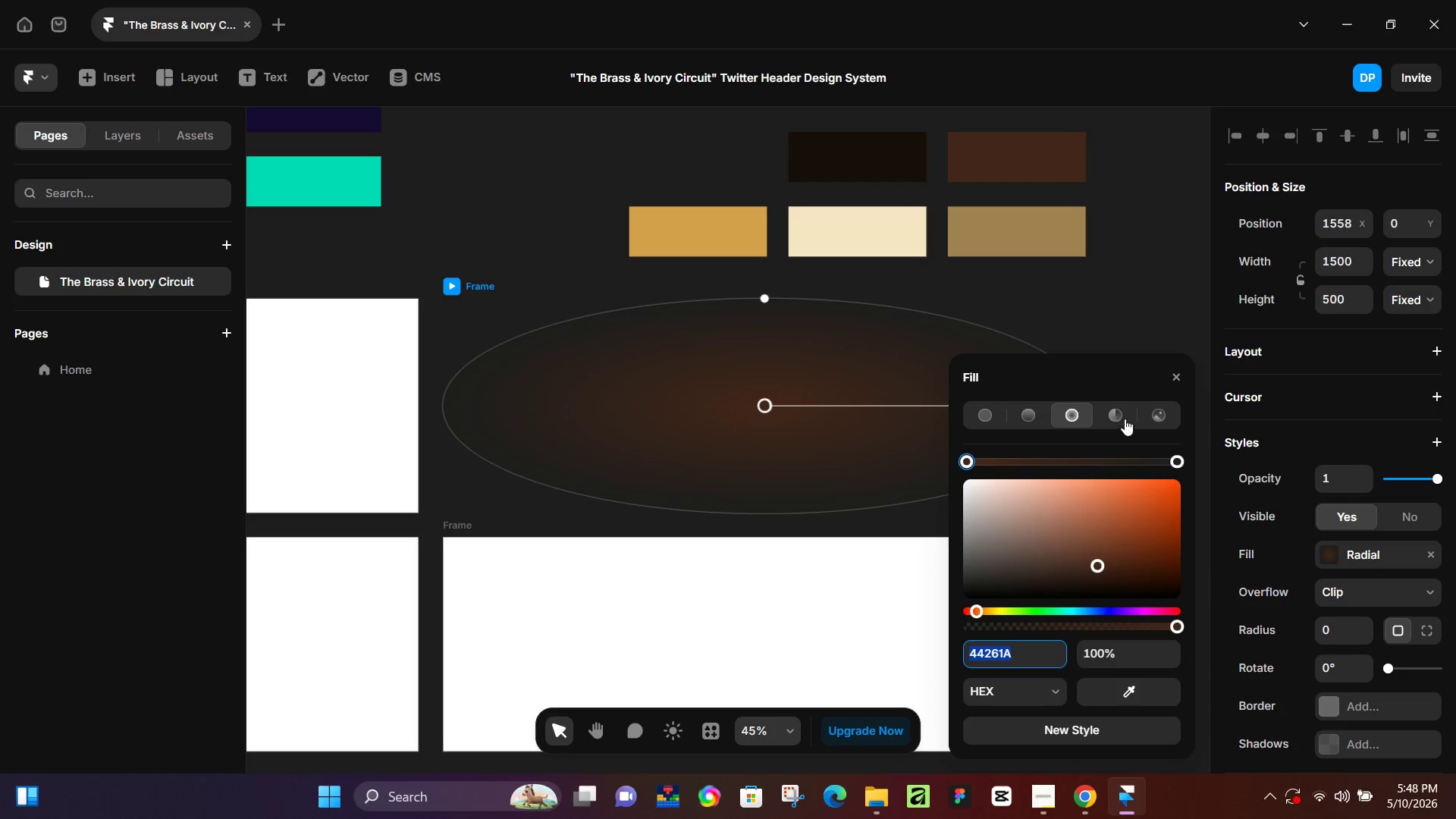 
mouse_move([1150, 431])
 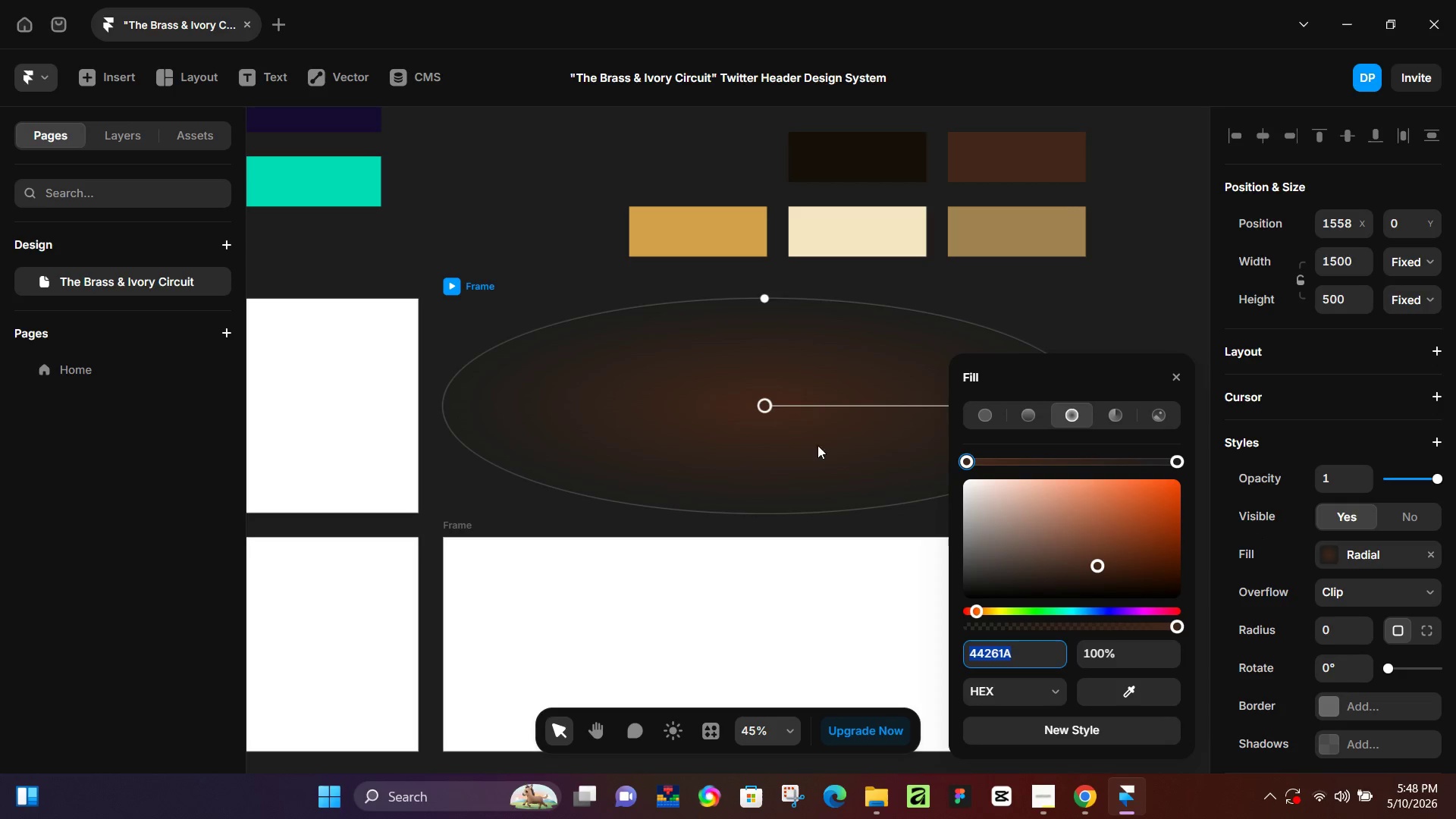 
left_click_drag(start_coordinate=[764, 302], to_coordinate=[799, 177])
 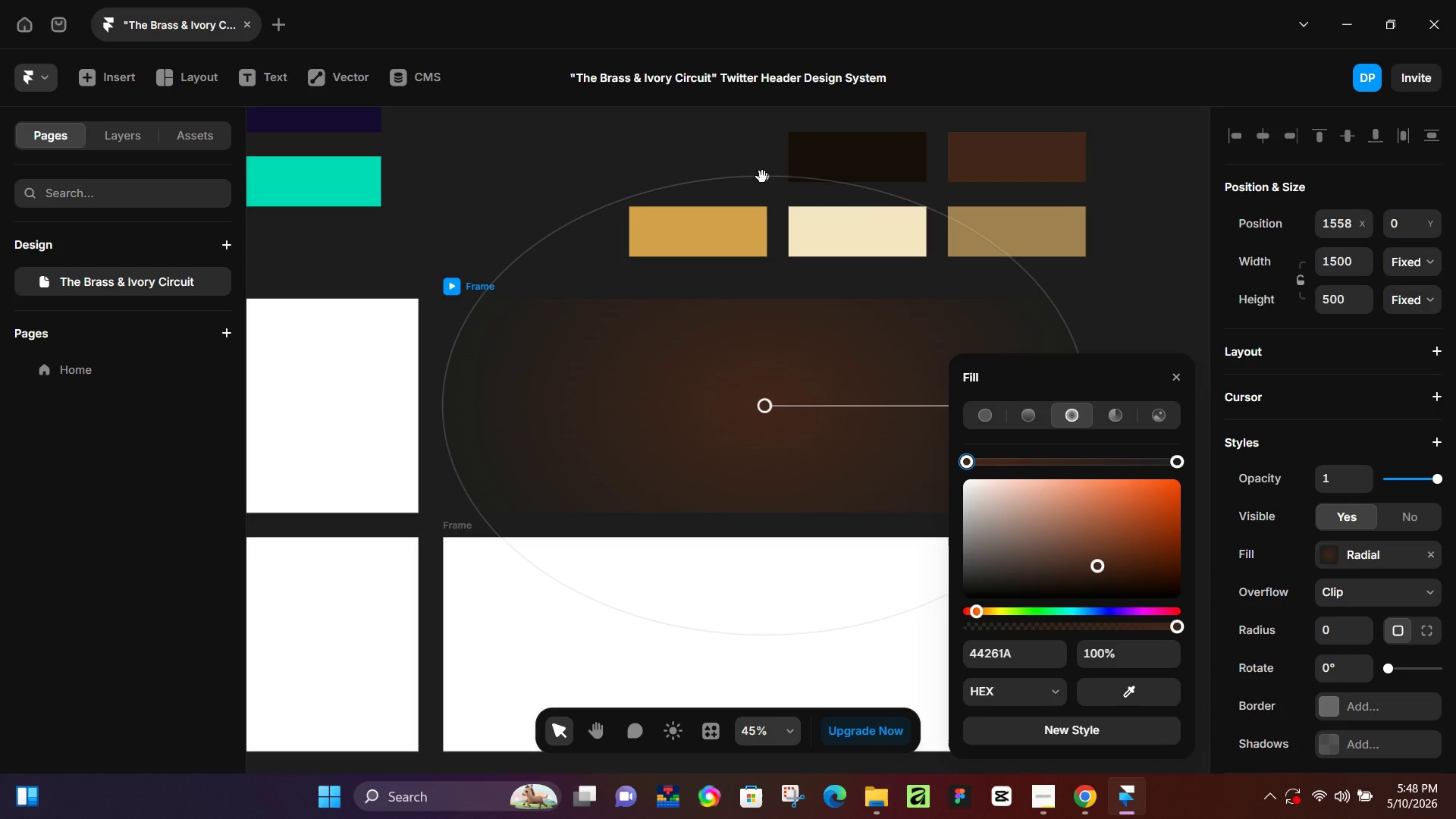 
left_click_drag(start_coordinate=[762, 177], to_coordinate=[649, 193])
 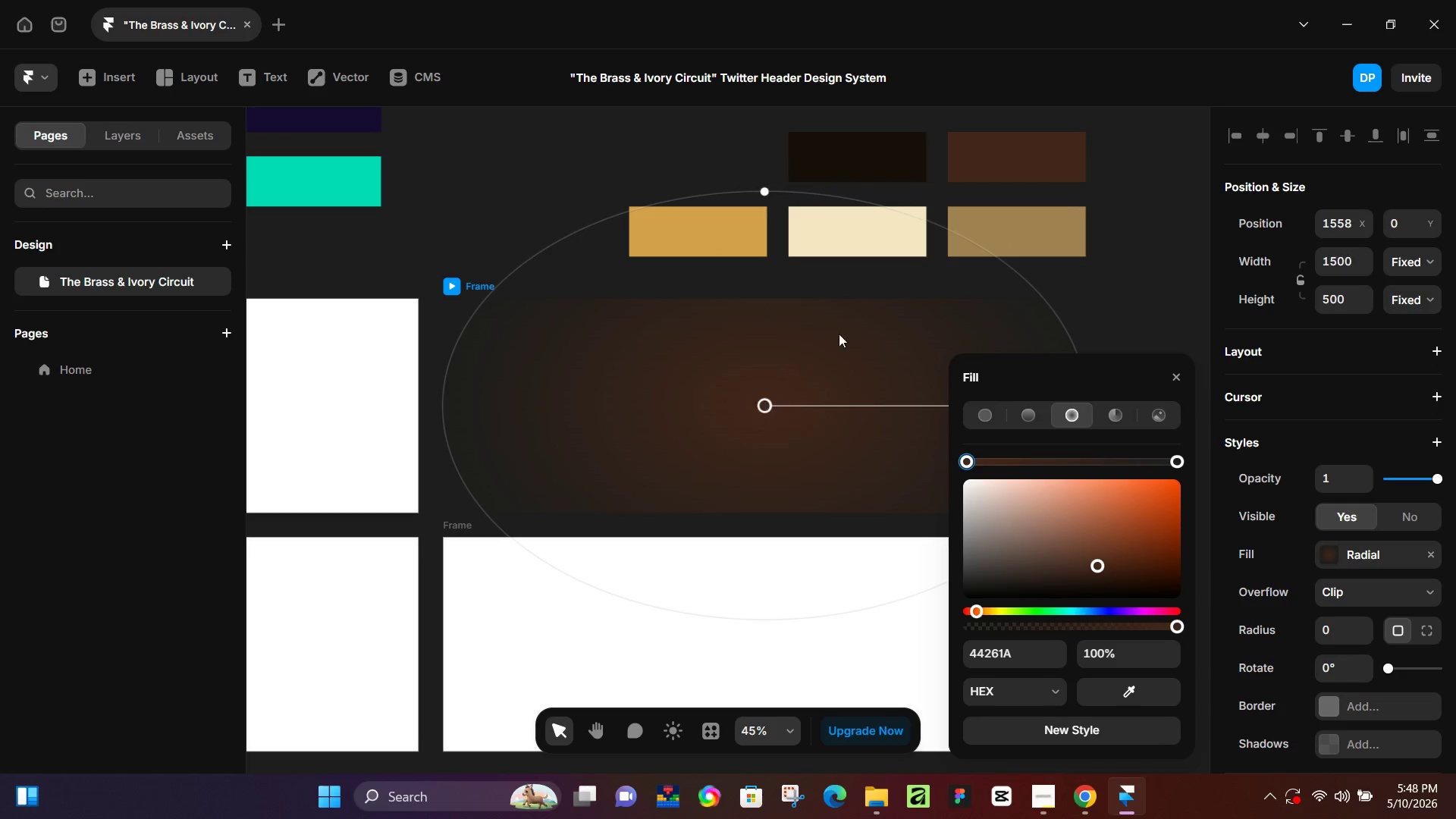 
hold_key(key=ControlLeft, duration=0.36)
scroll: coordinate [845, 328], scroll_direction: down, amount: 3.0
 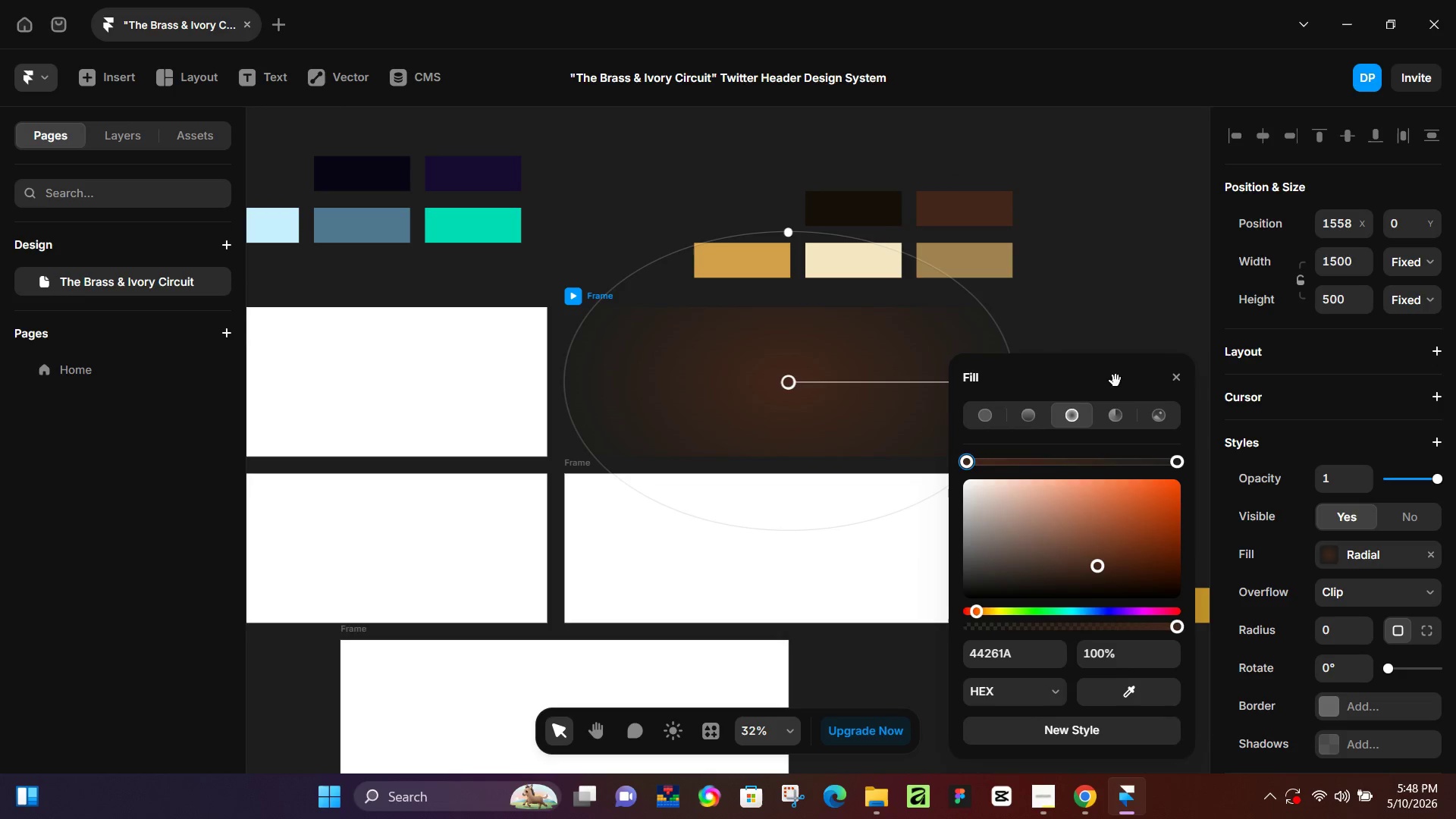 
left_click_drag(start_coordinate=[1116, 381], to_coordinate=[574, 420])
 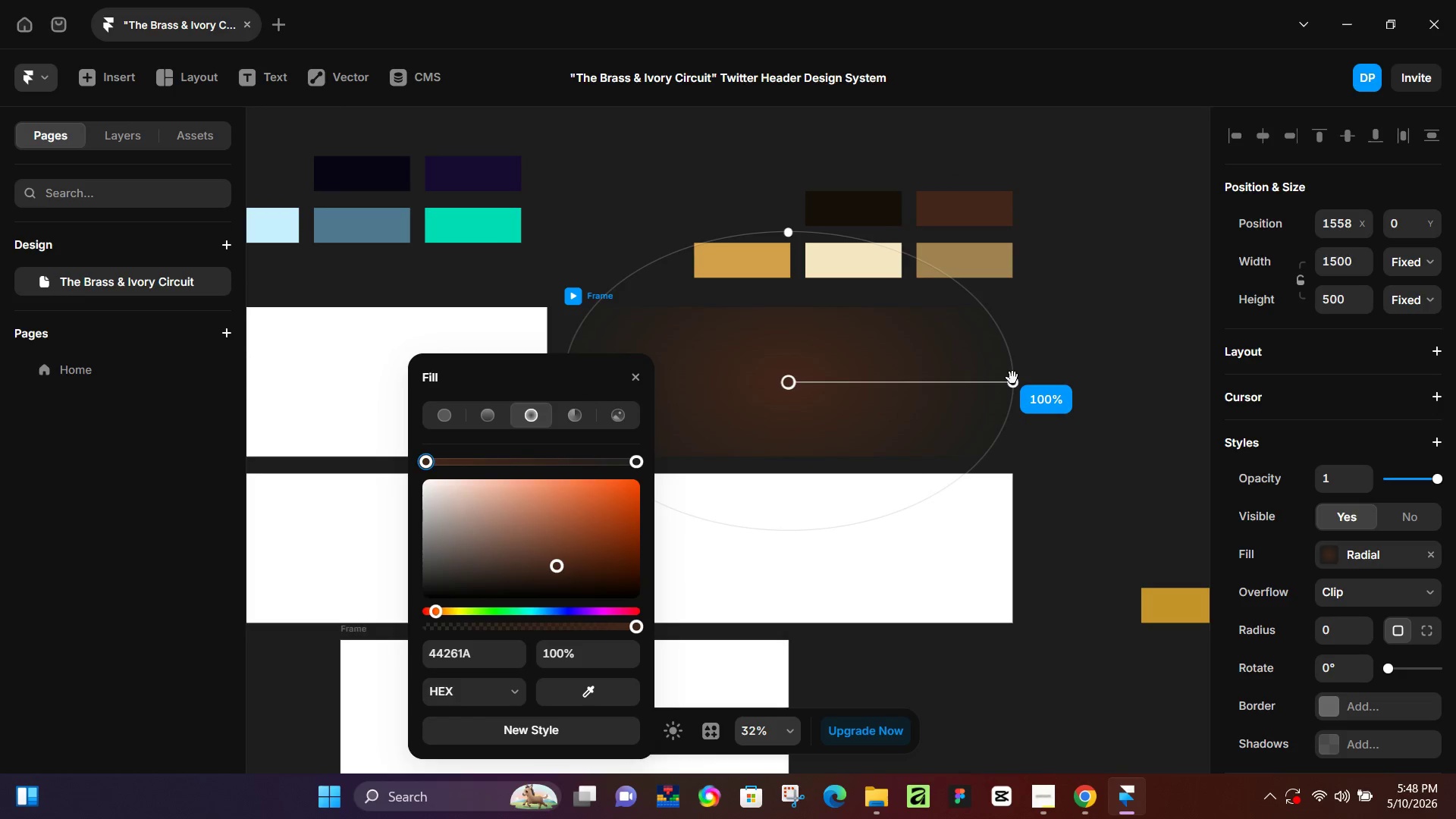 
left_click_drag(start_coordinate=[1012, 378], to_coordinate=[1097, 378])
 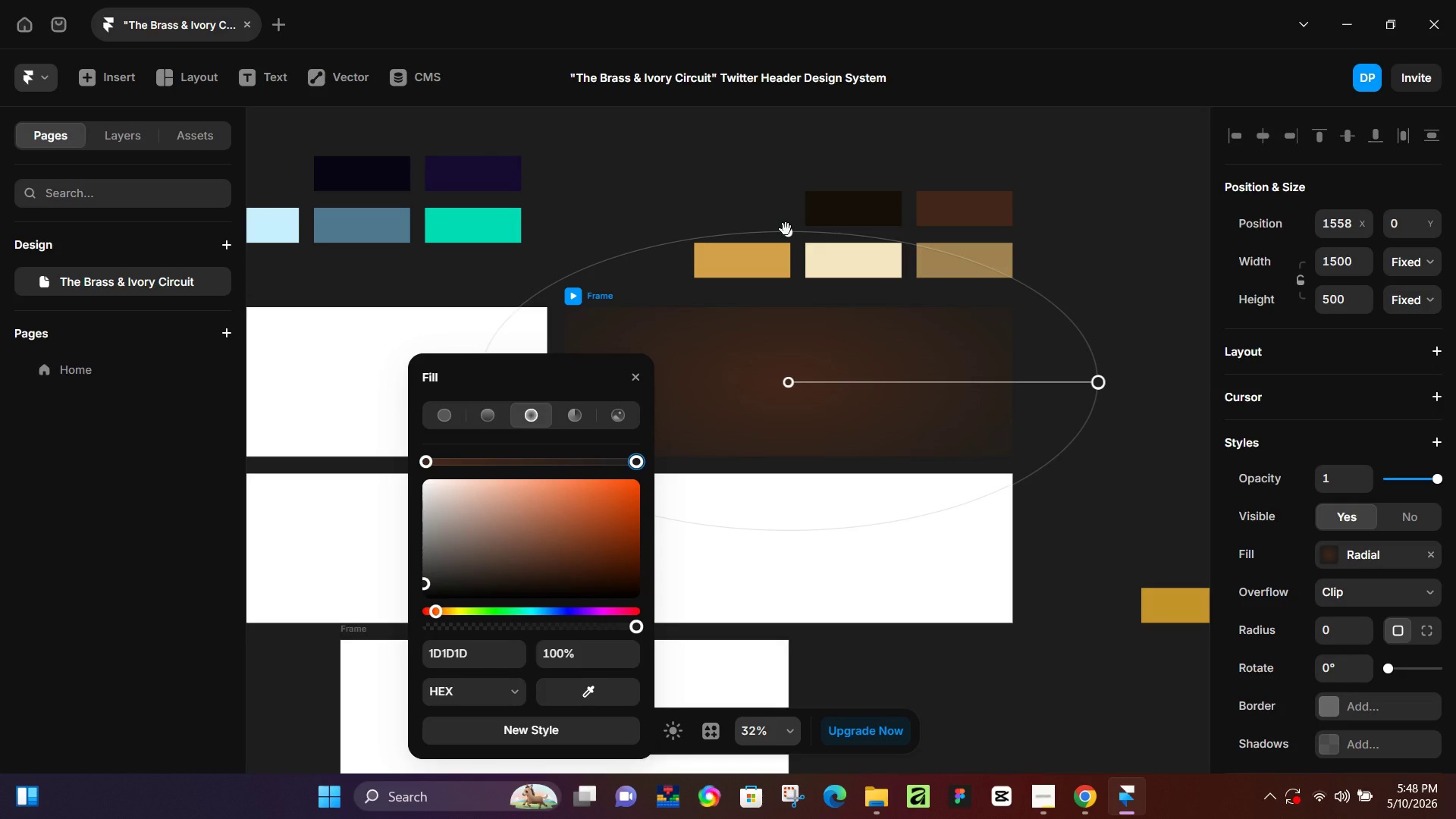 
left_click_drag(start_coordinate=[786, 229], to_coordinate=[789, 281])
 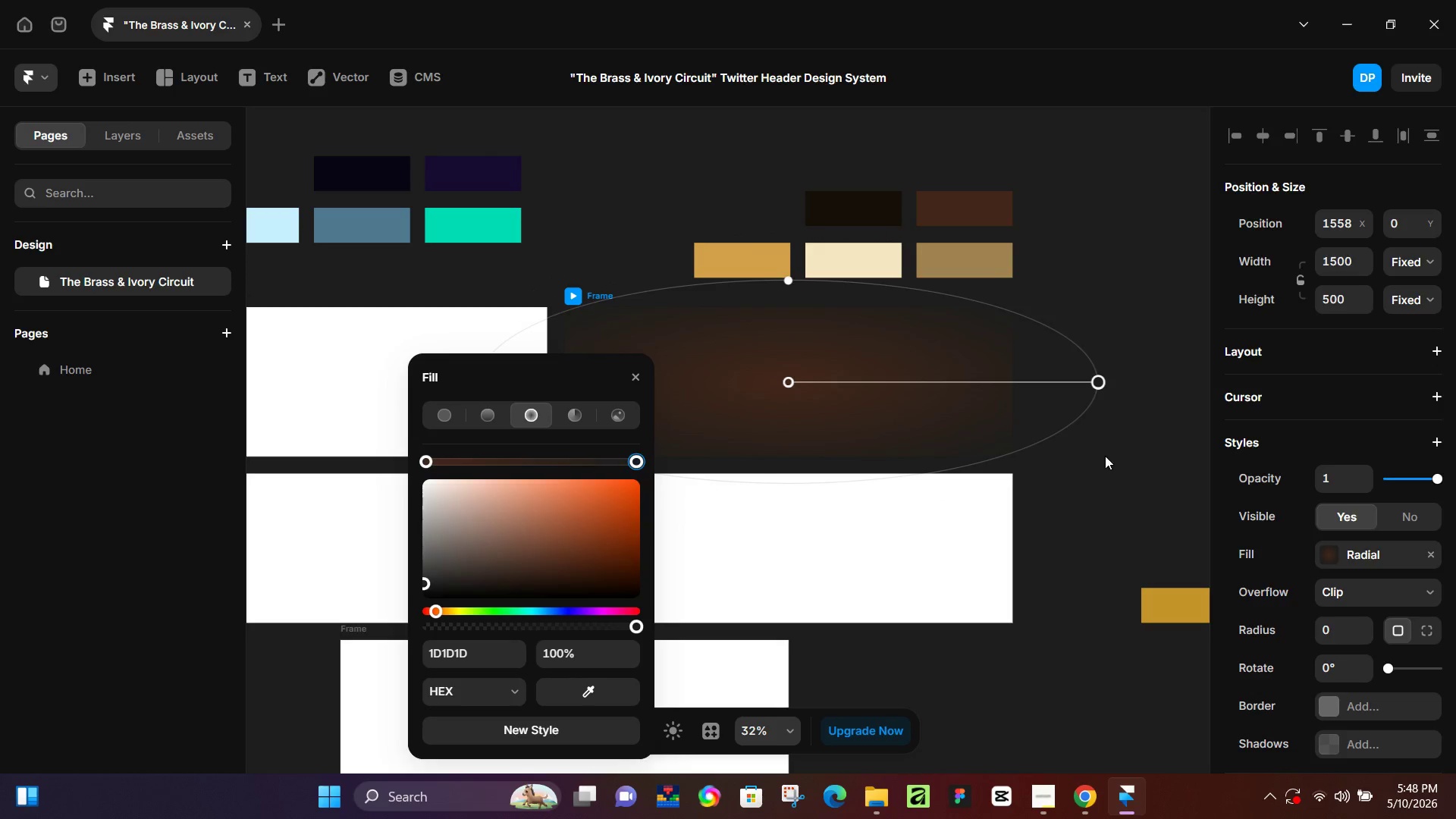 
left_click([1105, 456])
 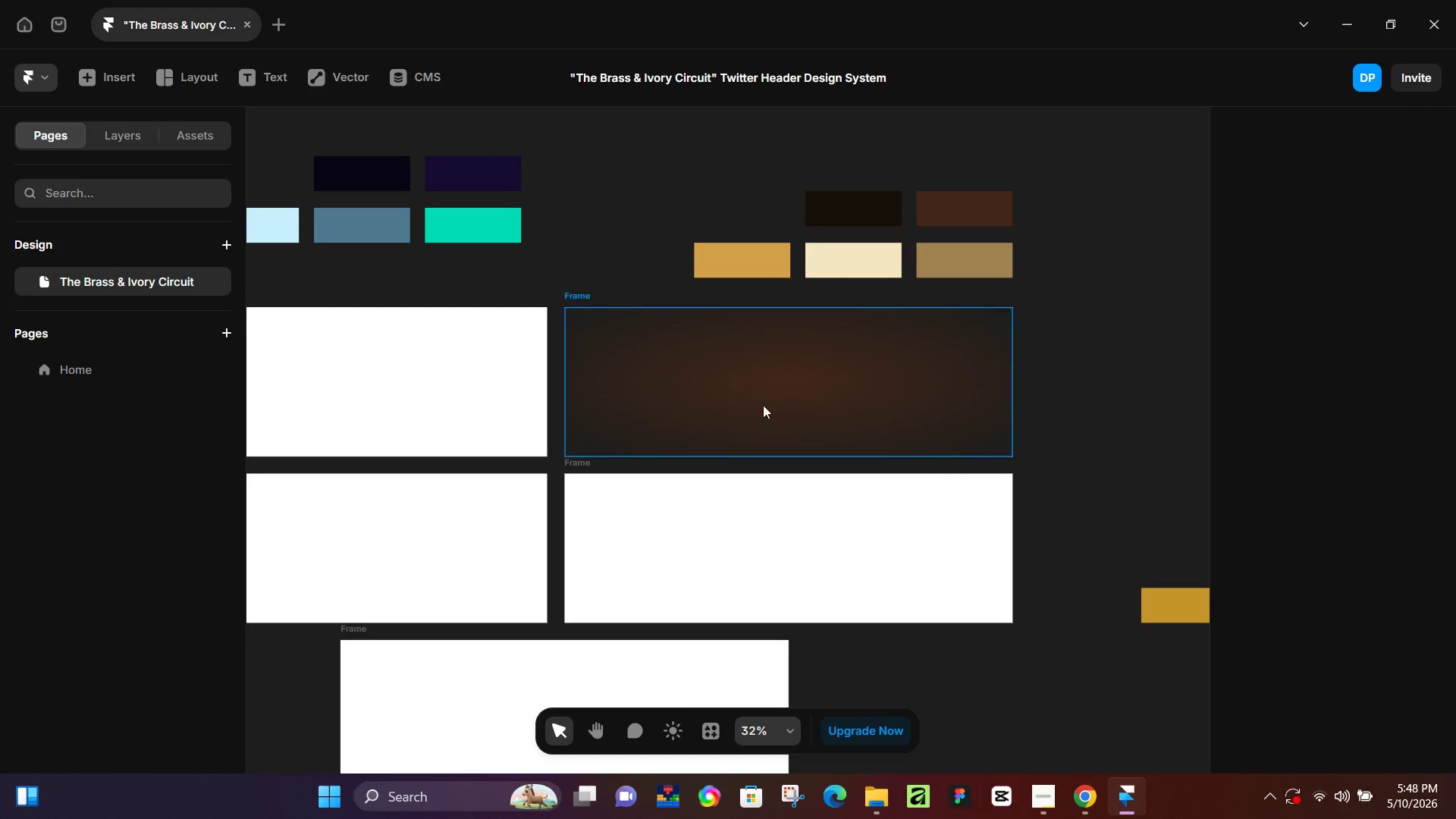 
left_click([761, 405])
 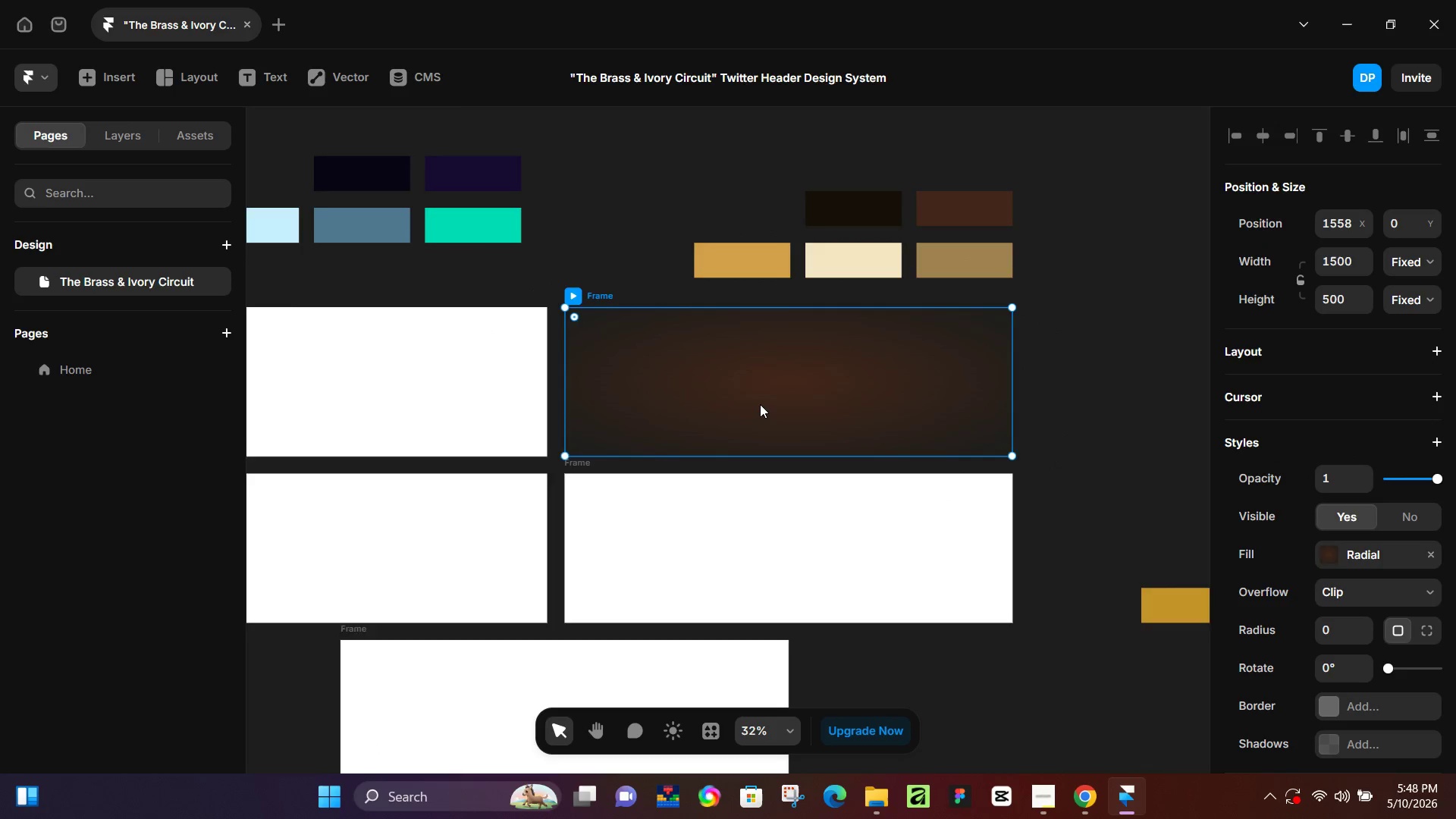 
hold_key(key=ControlLeft, duration=0.7)
scroll: coordinate [758, 406], scroll_direction: up, amount: 5.0
 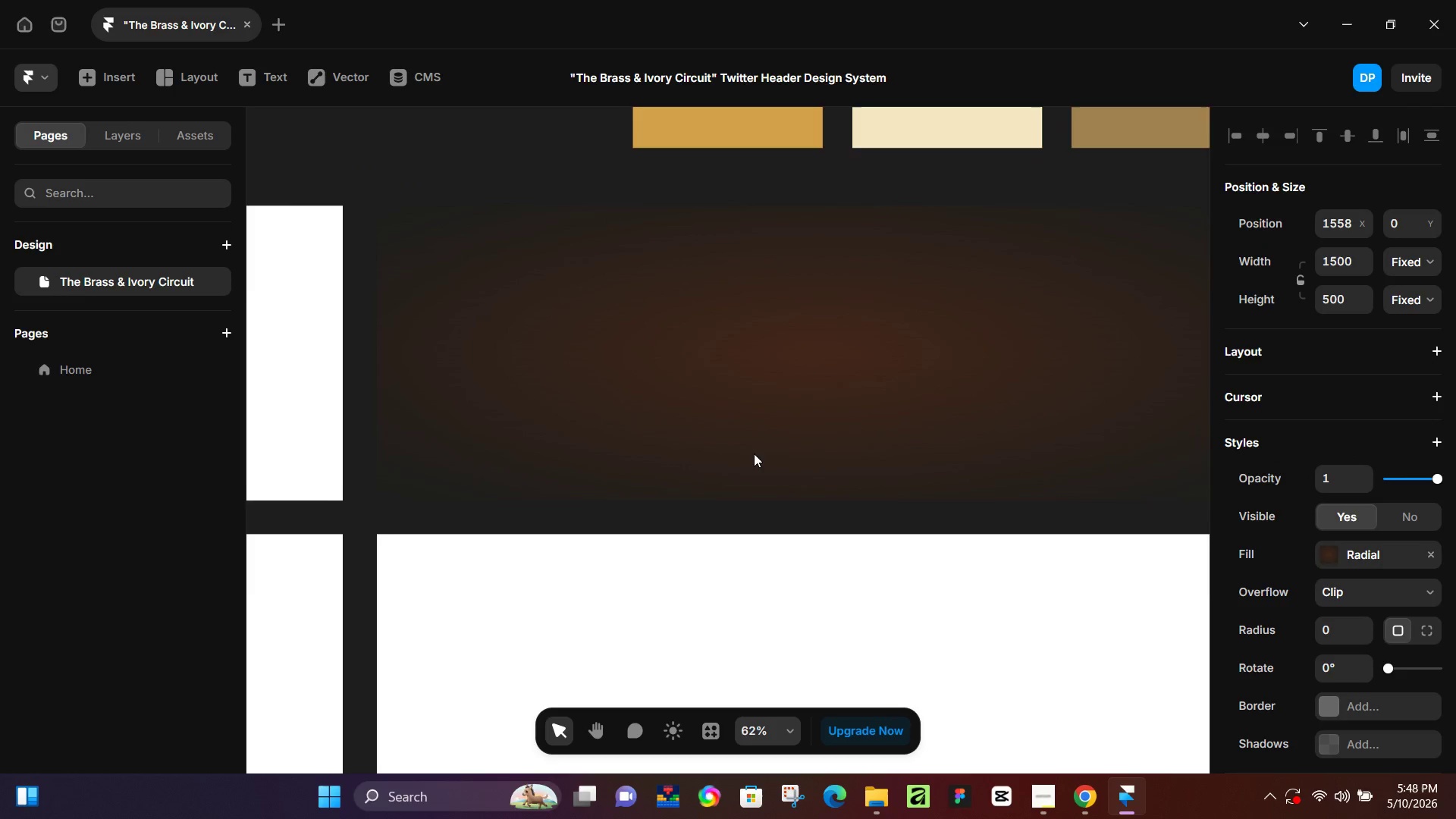 
hold_key(key=ControlLeft, duration=0.5)
scroll: coordinate [754, 453], scroll_direction: up, amount: 7.0
 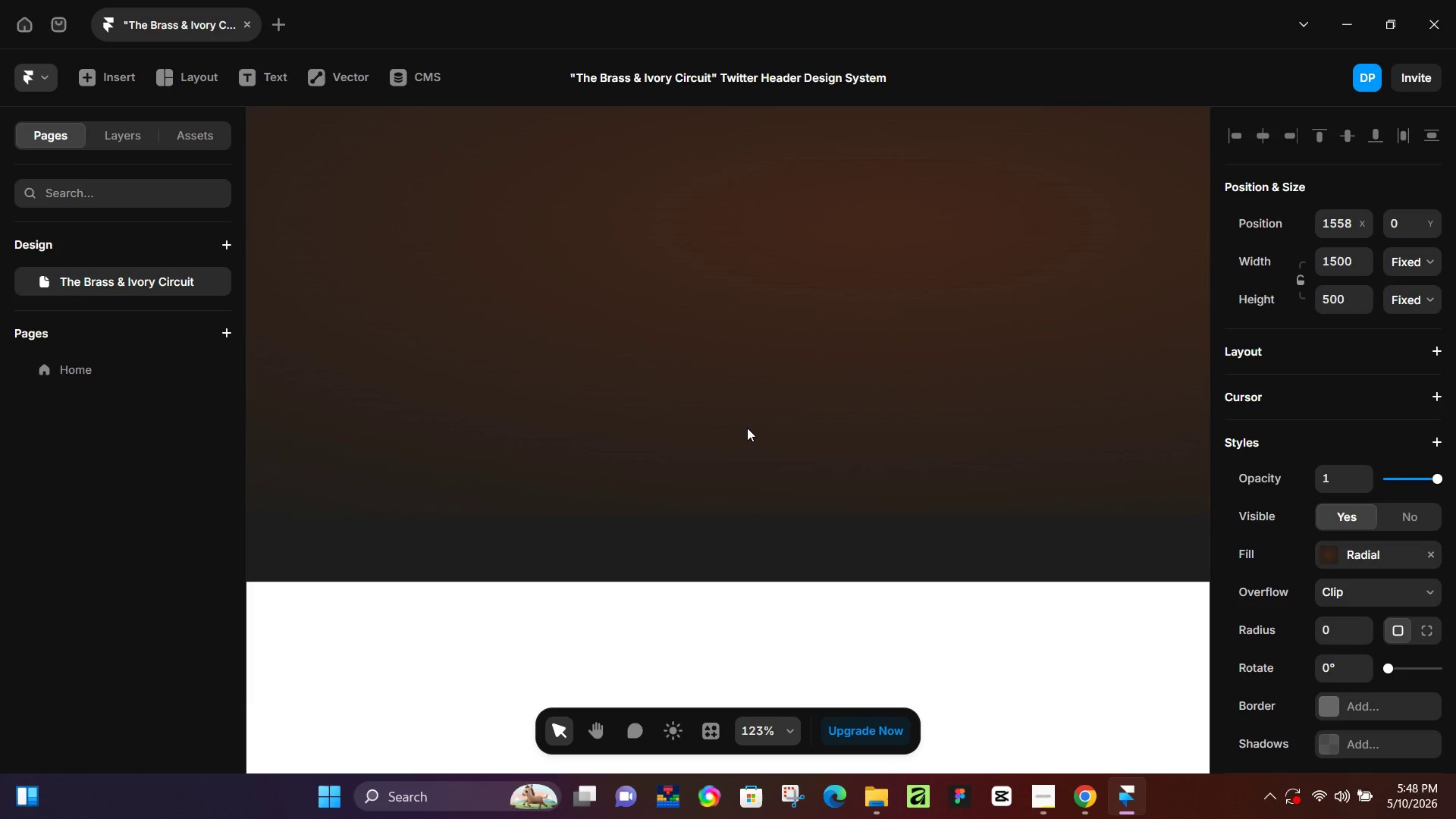 
scroll: coordinate [1283, 523], scroll_direction: down, amount: 7.0
 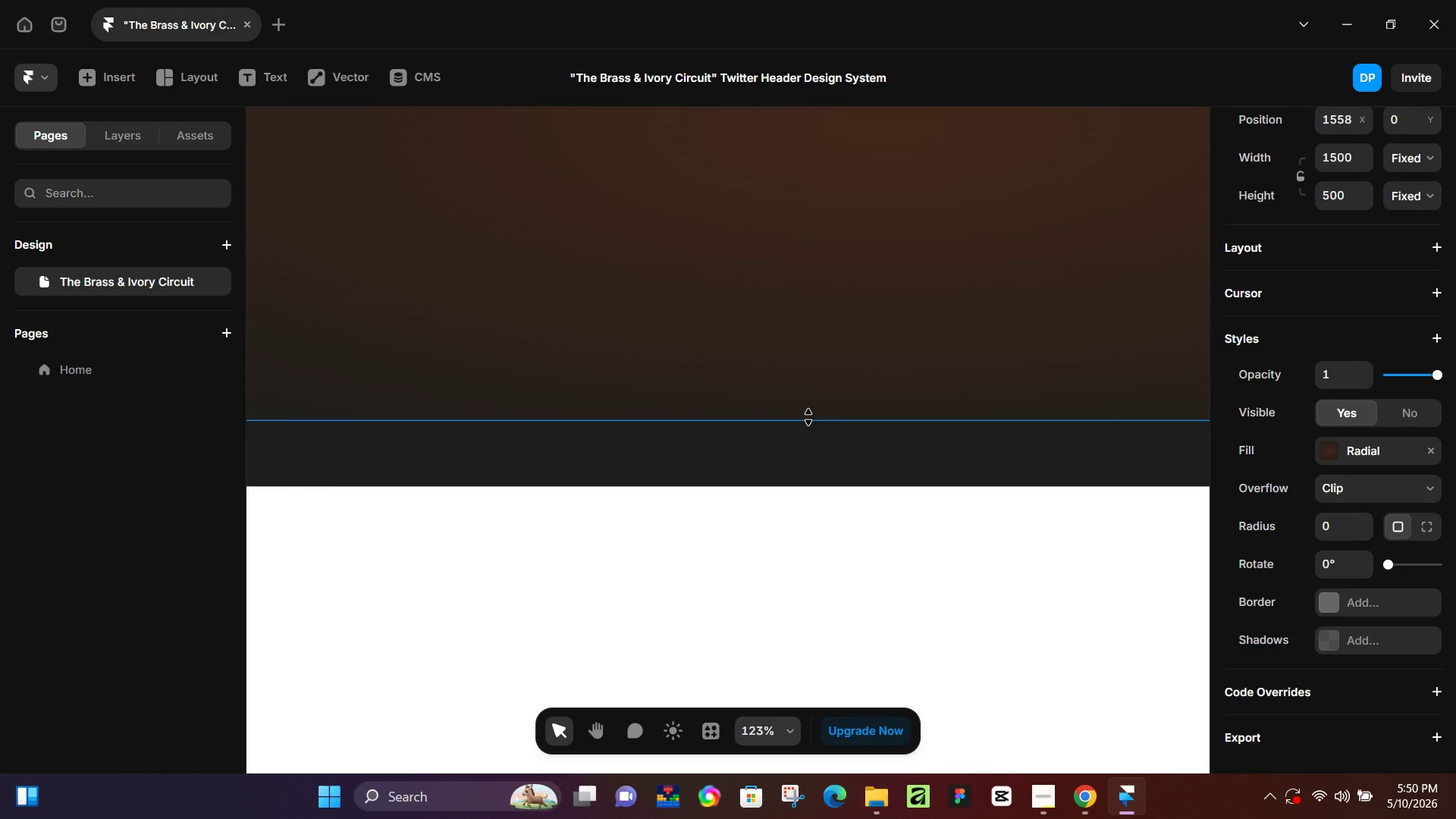 
wait(124.67)
 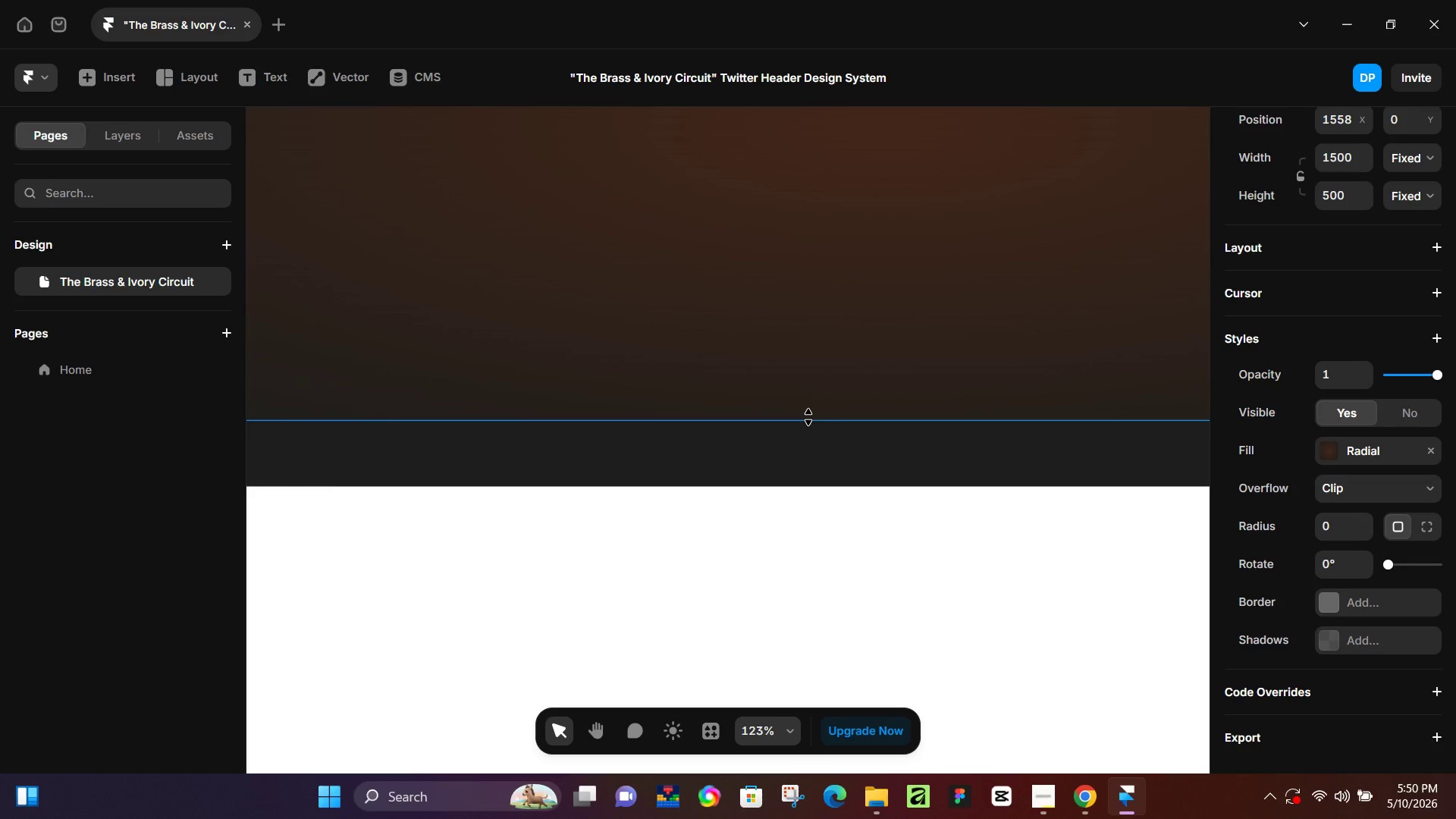 
scroll: coordinate [946, 573], scroll_direction: up, amount: 9.0
 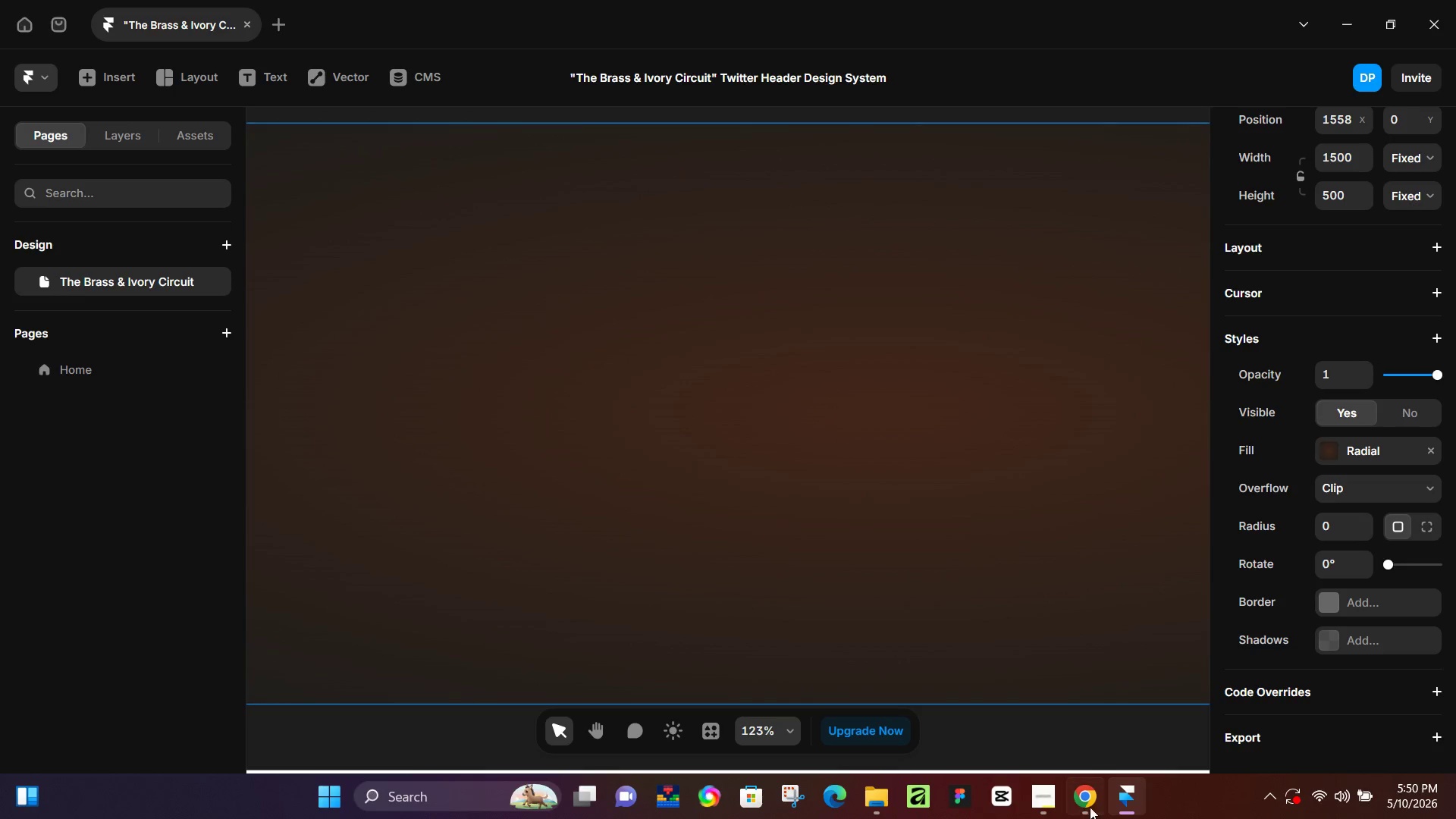 
mouse_move([1117, 789])
 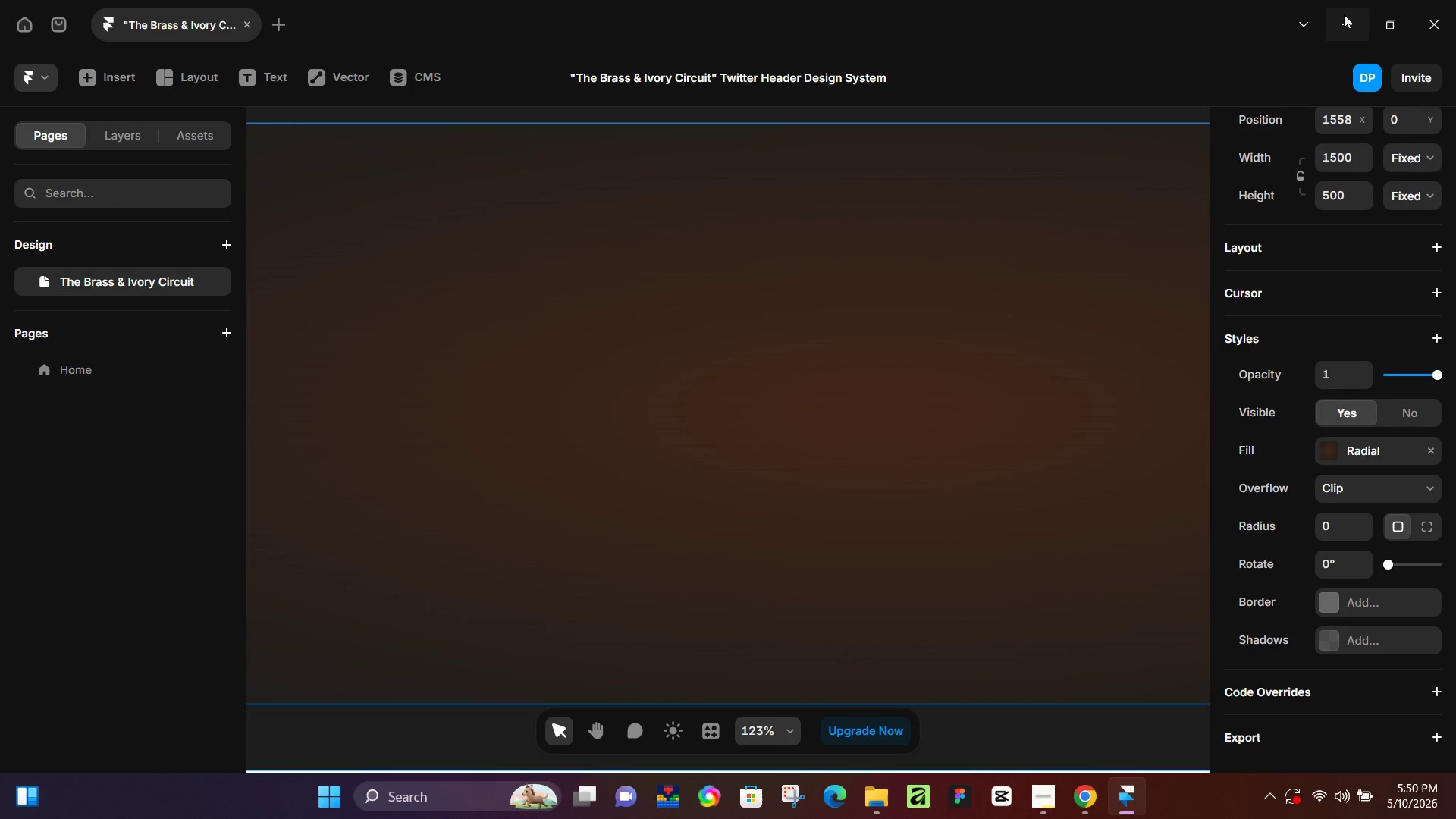 
left_click([1344, 15])